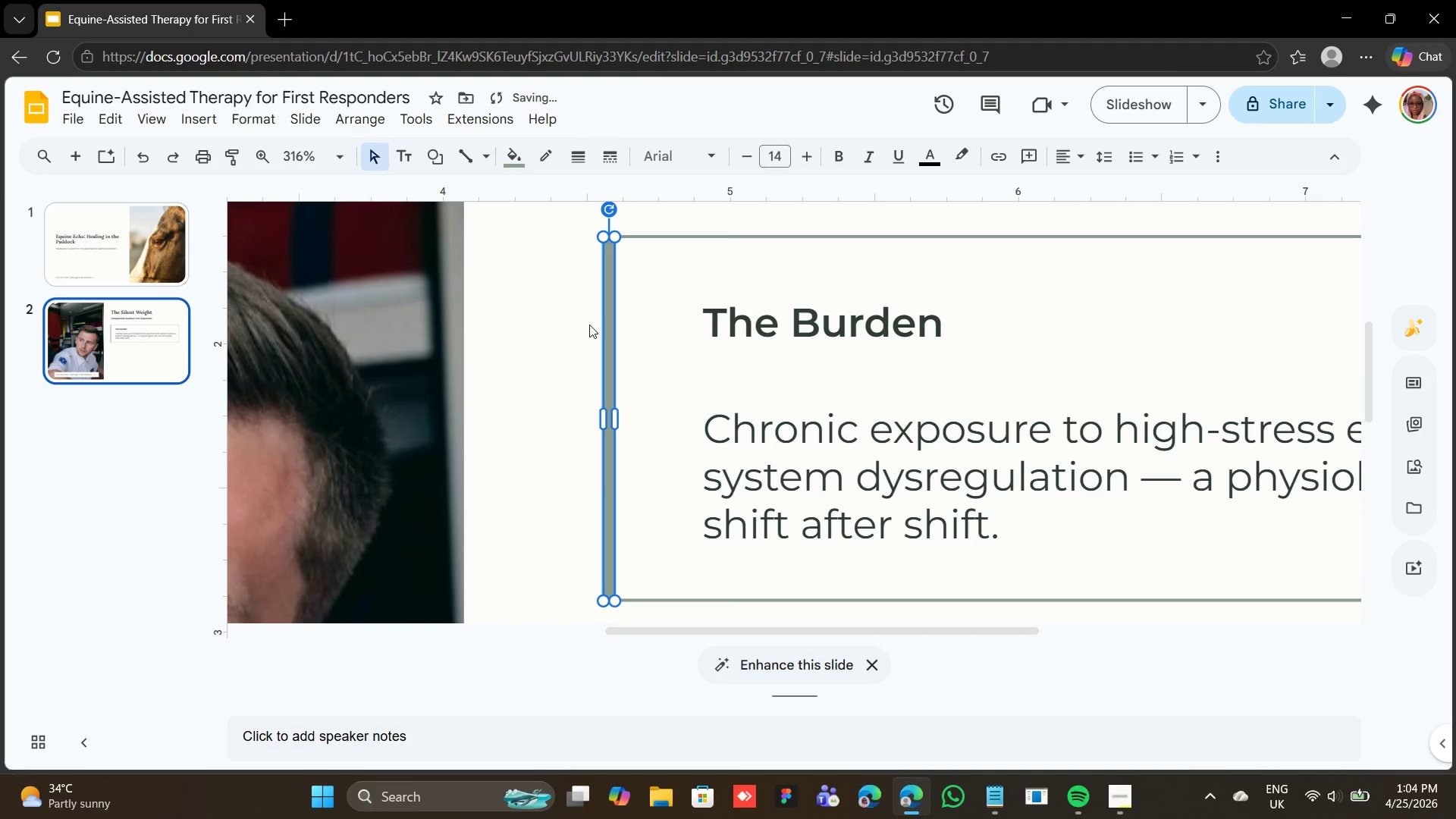 
wait(5.24)
 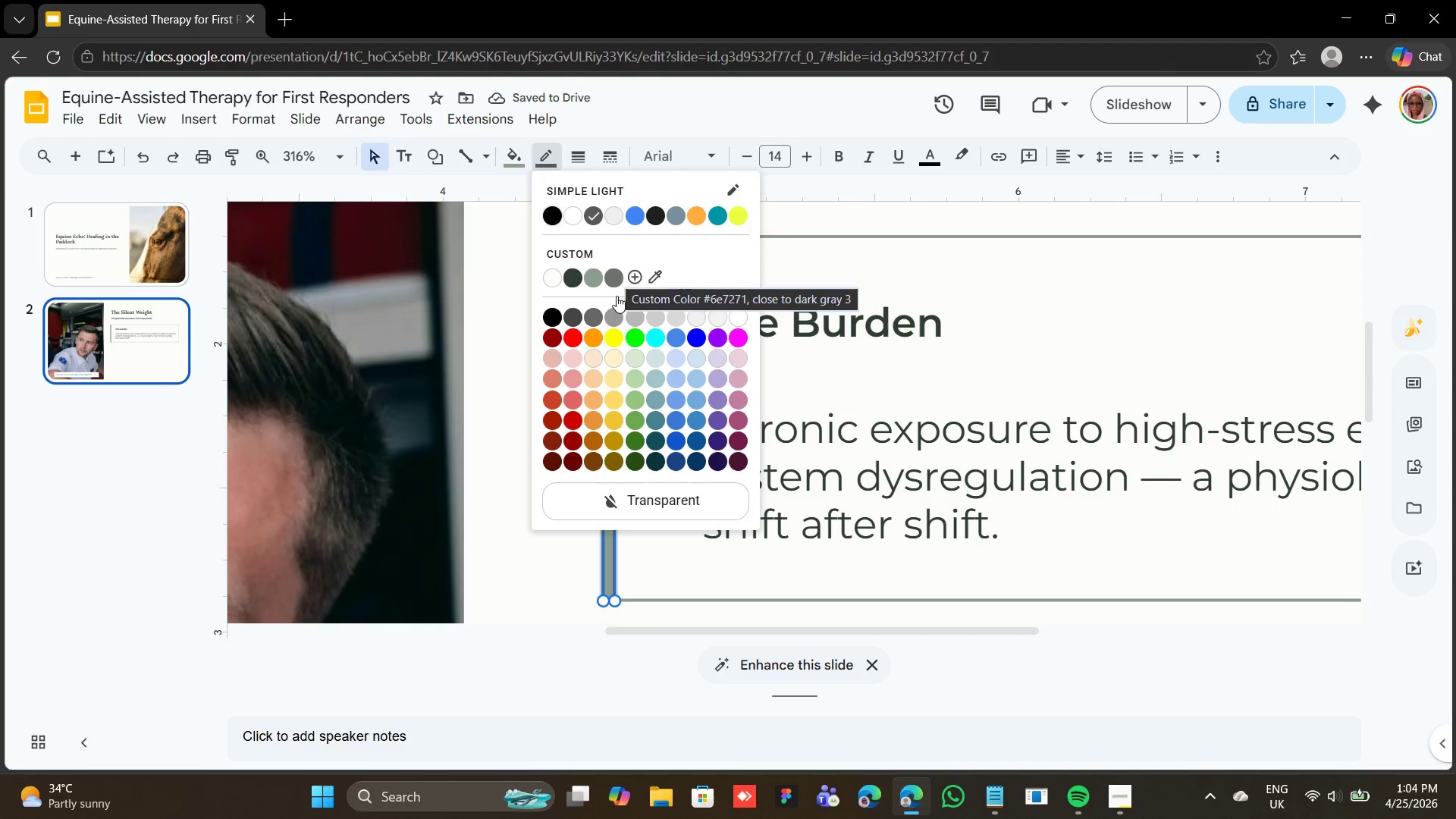 
left_click([558, 334])
 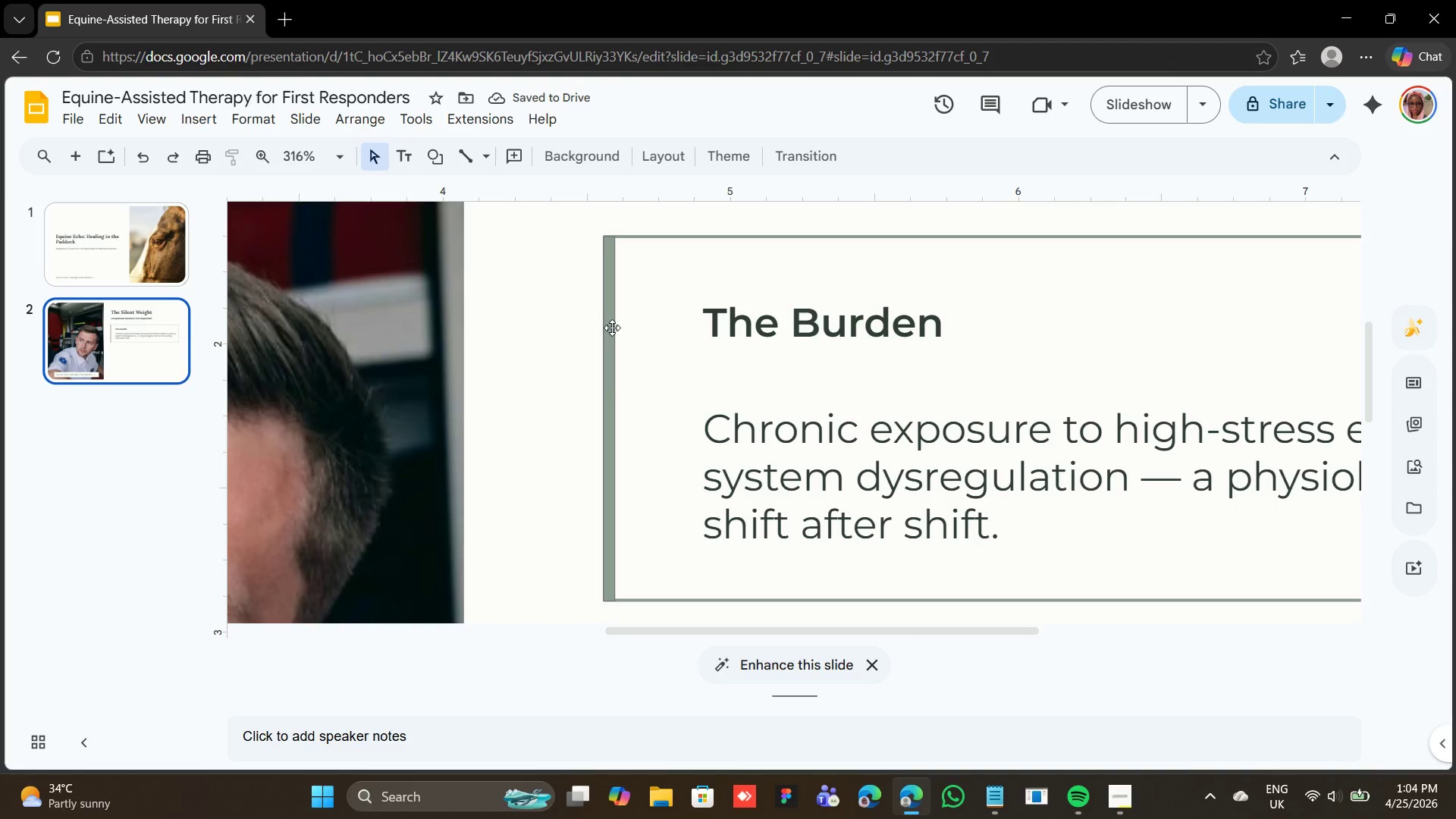 
left_click([612, 328])
 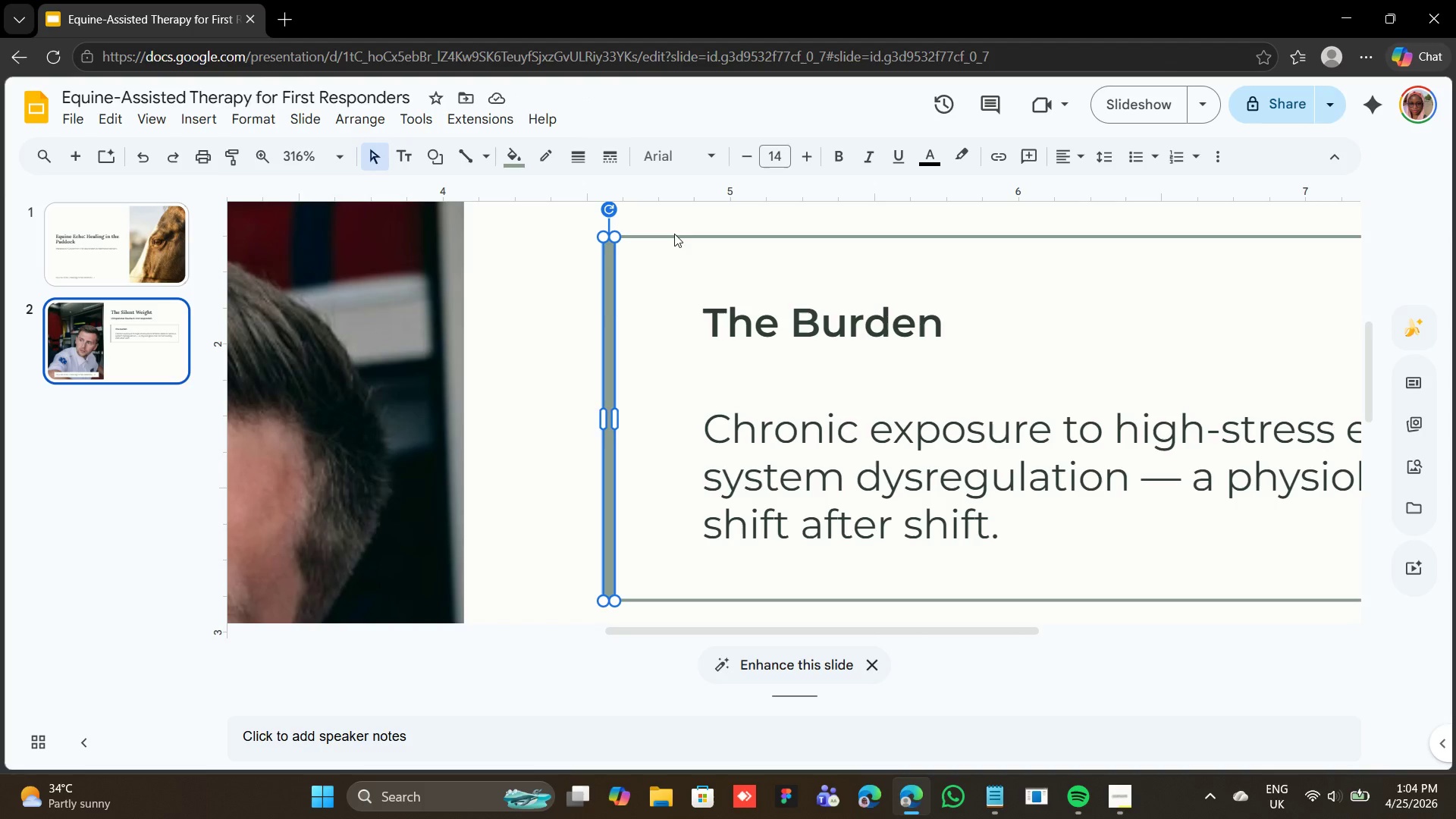 
hold_key(key=ShiftLeft, duration=1.28)
left_click([676, 238])
 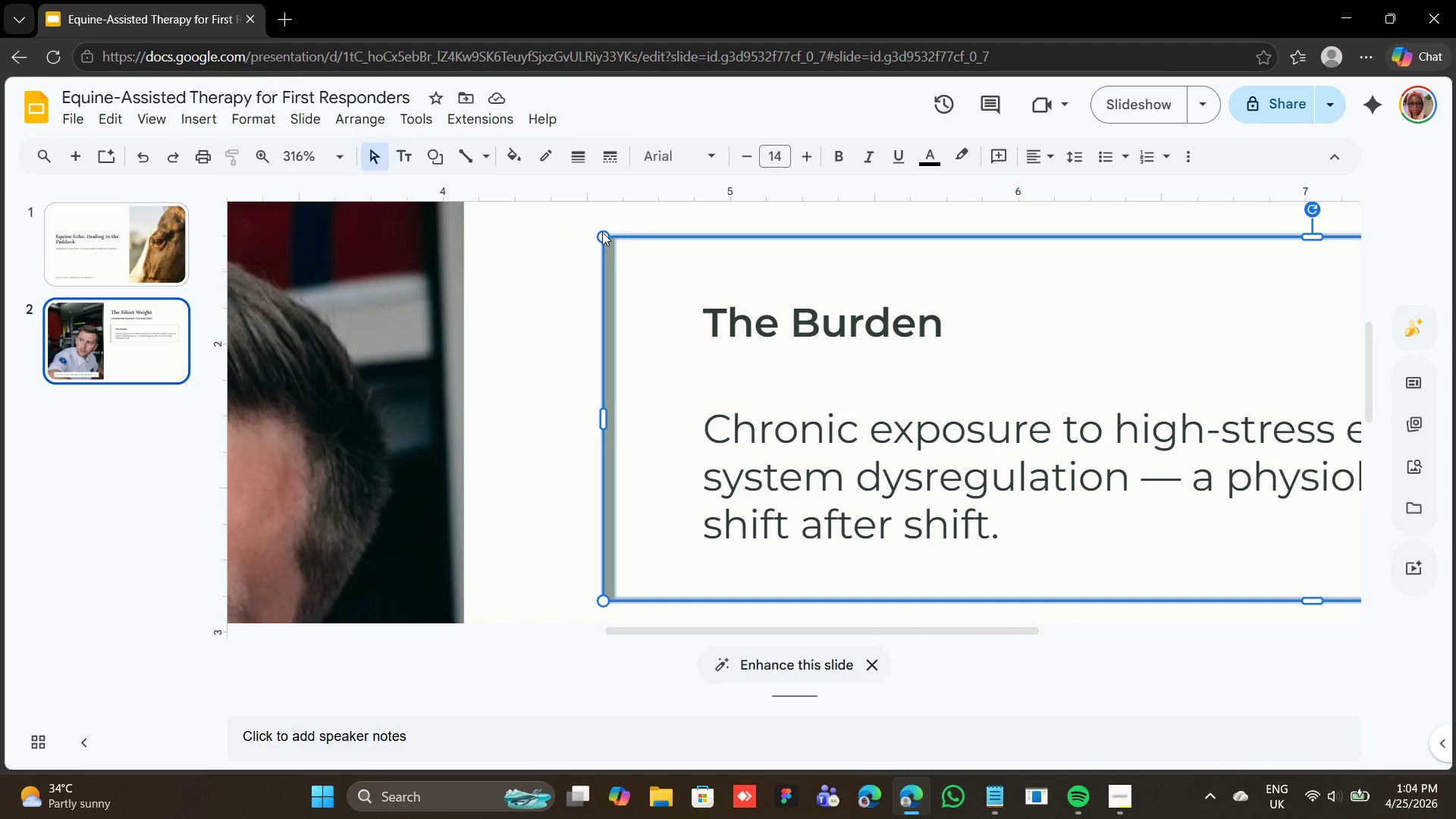 
right_click([642, 238])
 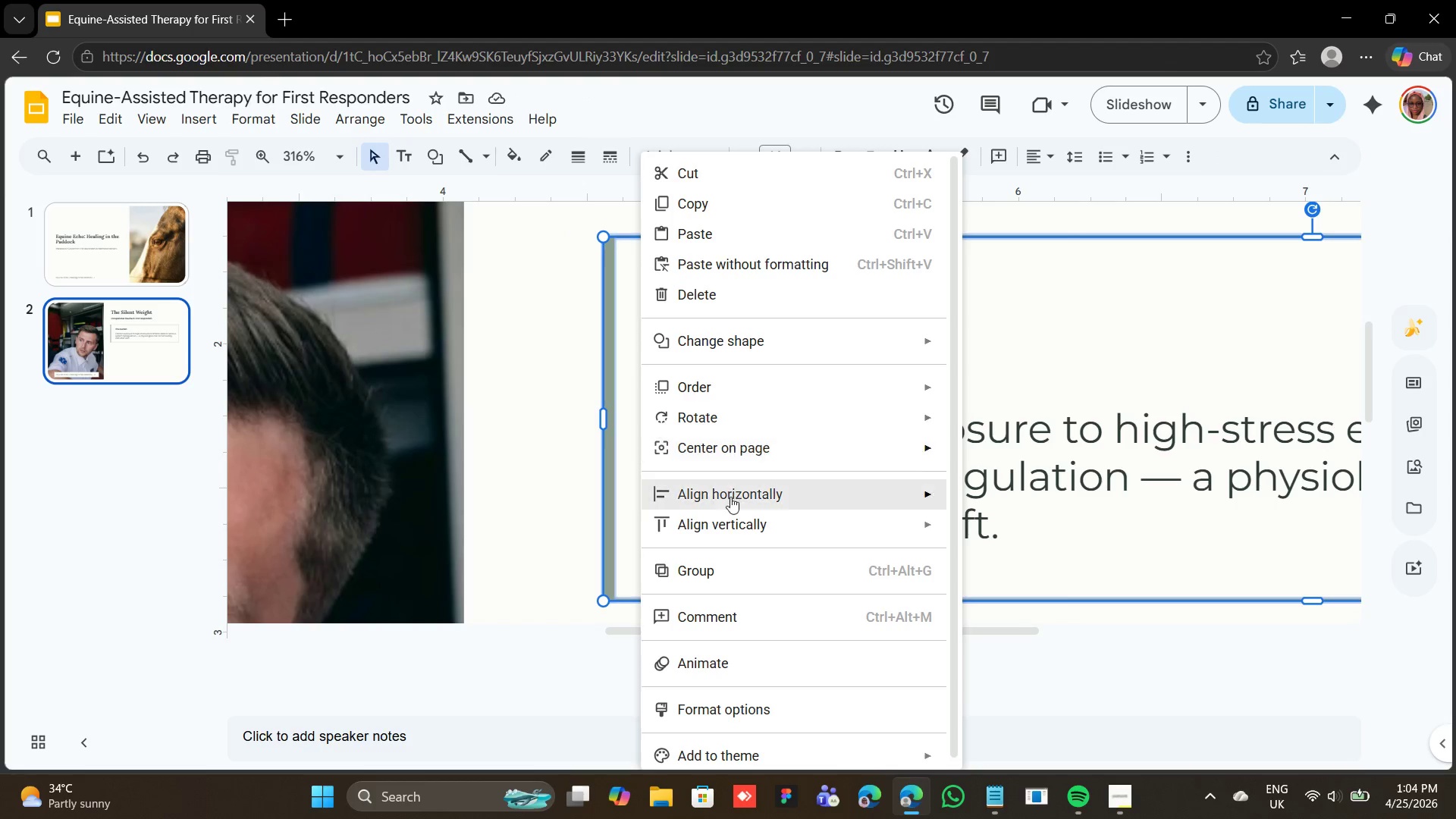 
left_click([741, 576])
 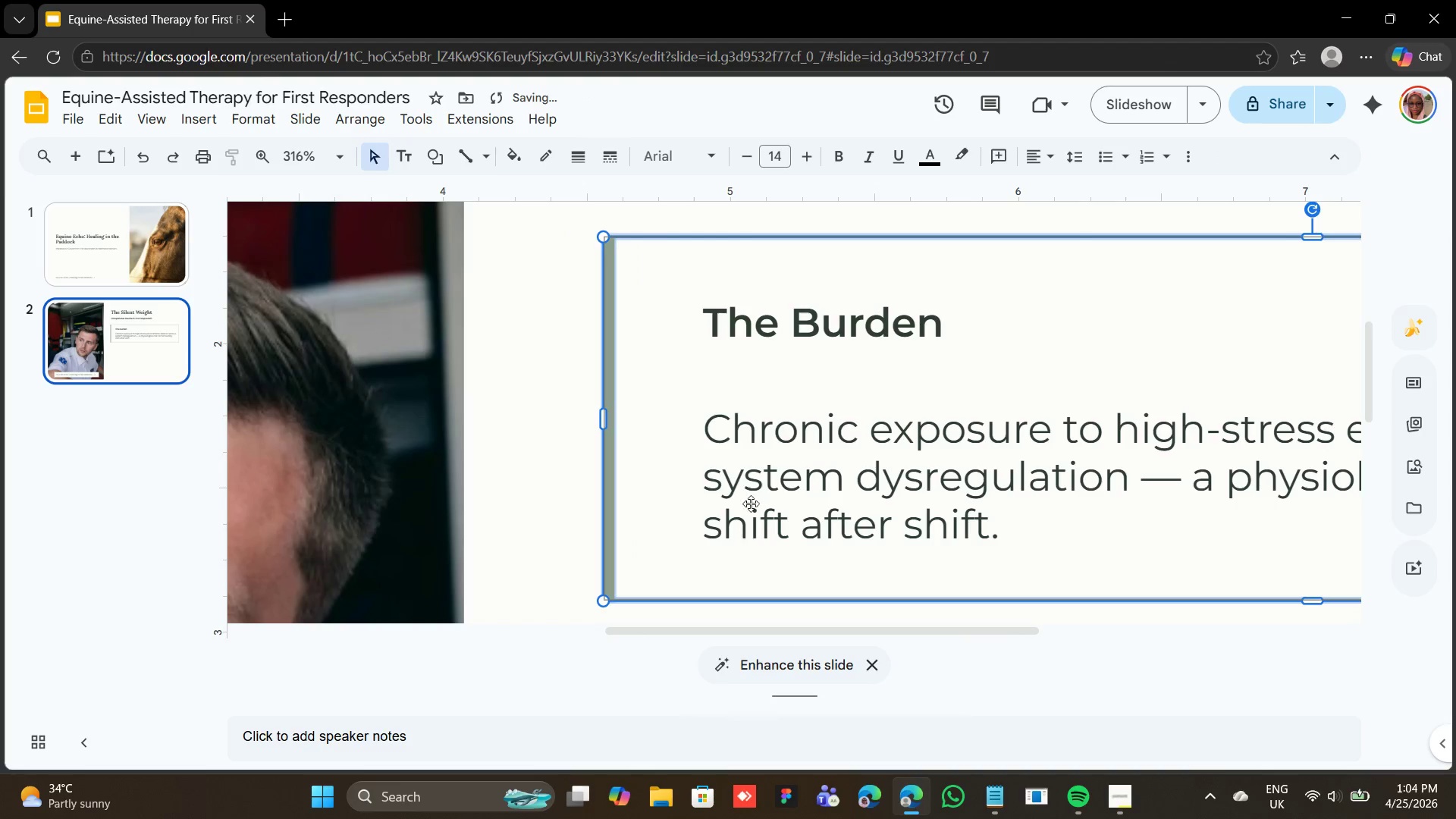 
mouse_move([768, 321])
 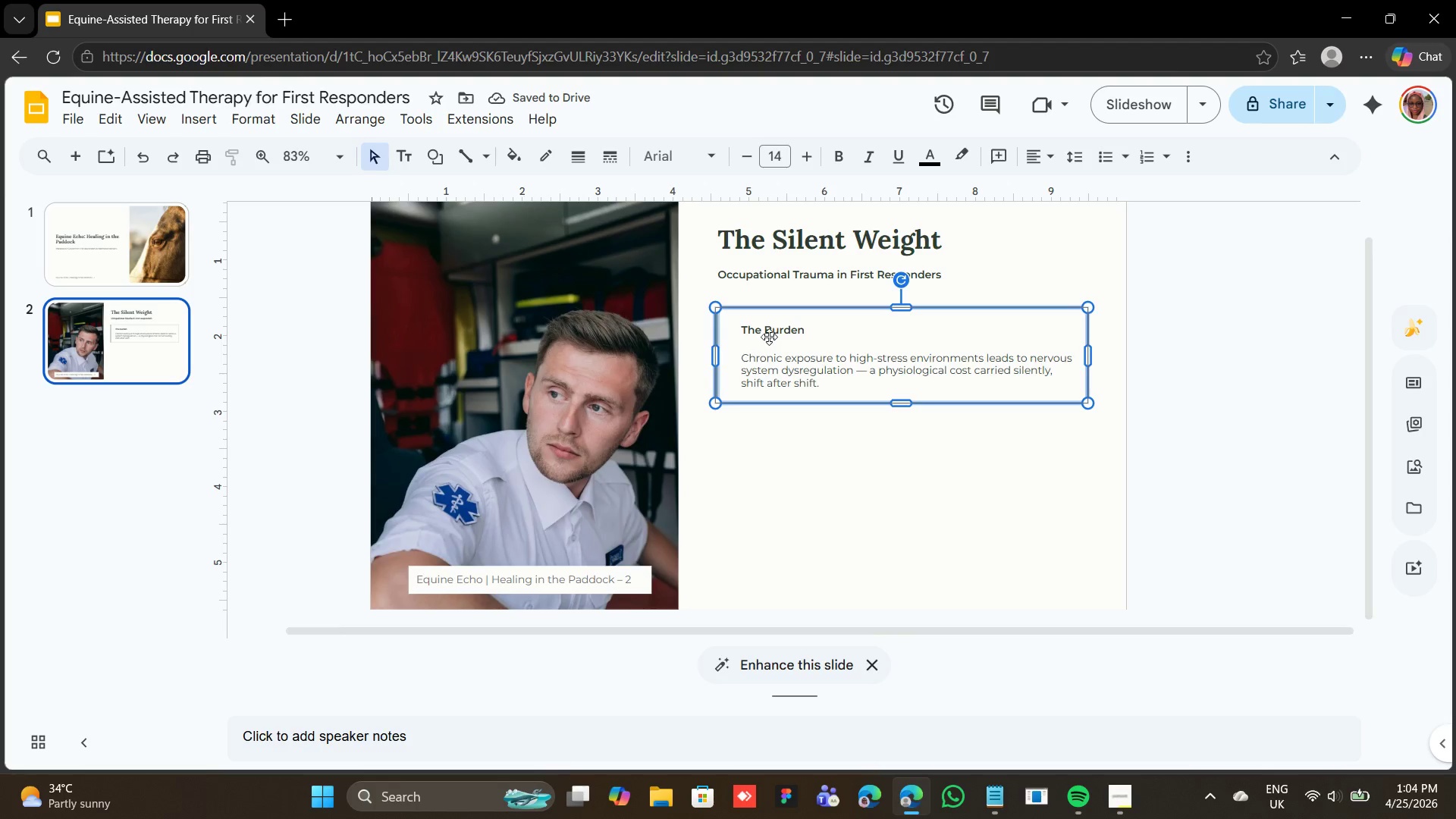 
hold_key(key=ShiftLeft, duration=1.31)
left_click([770, 329])
 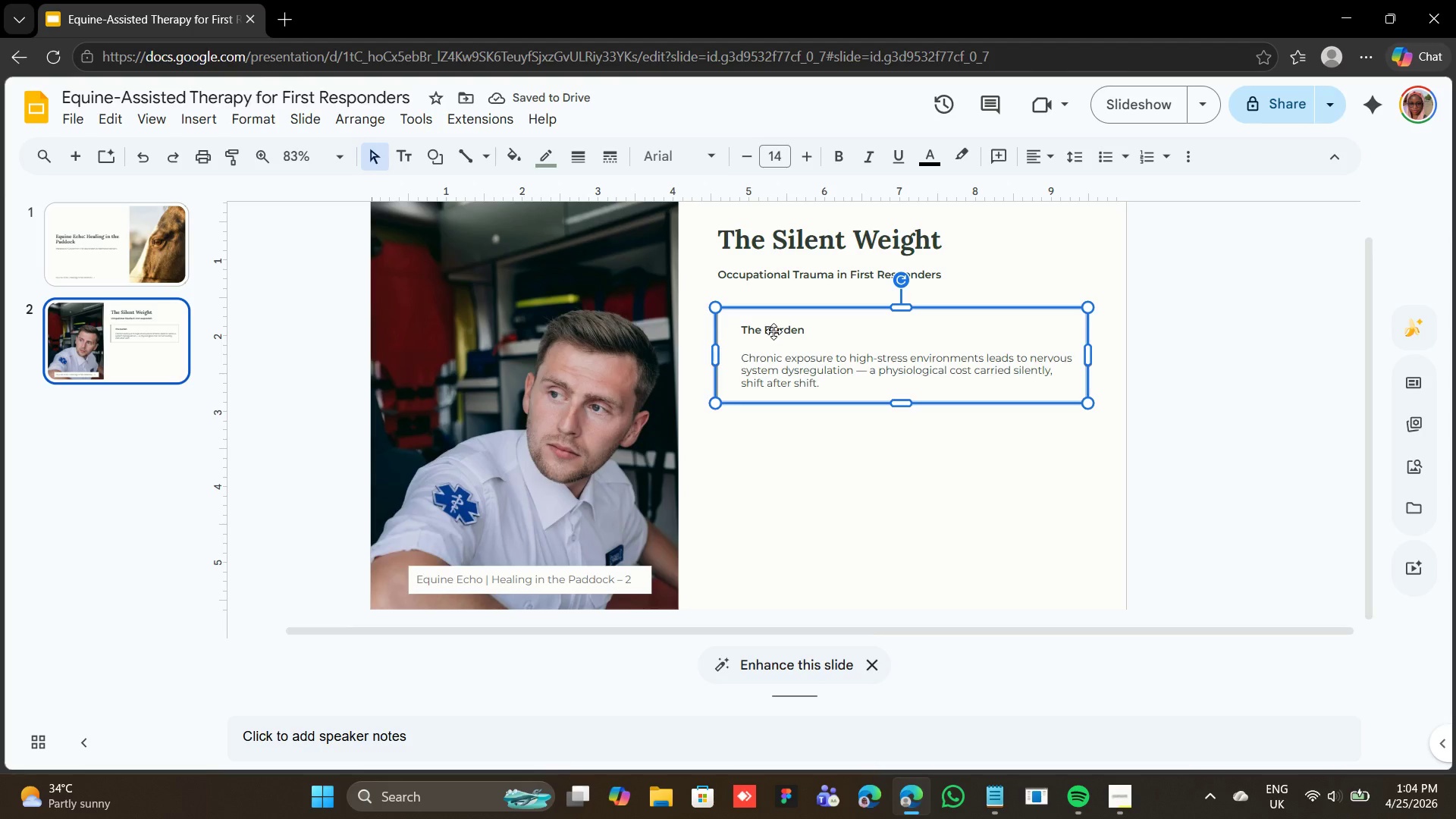 
left_click([774, 331])
 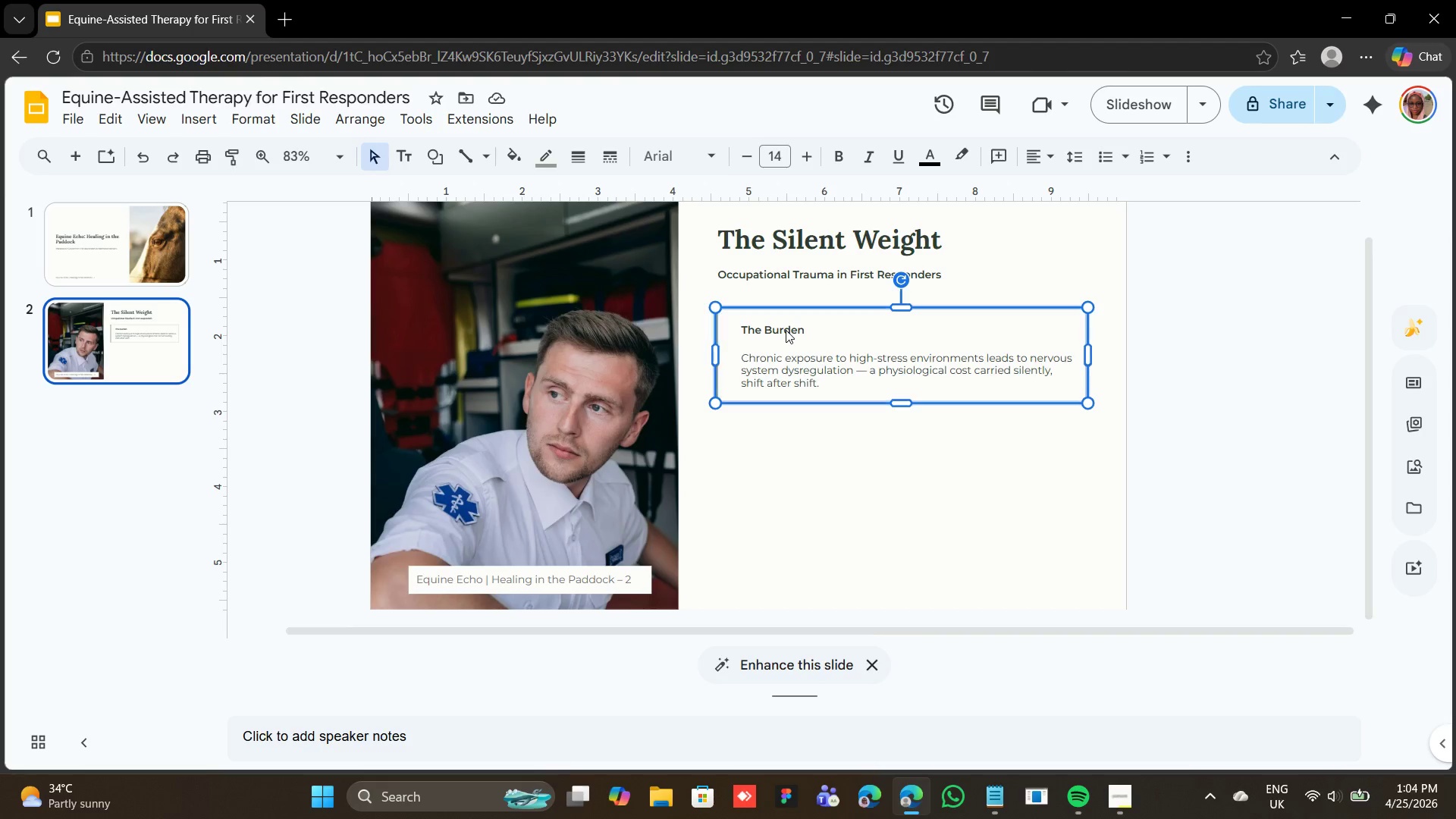 
double_click([786, 330])
 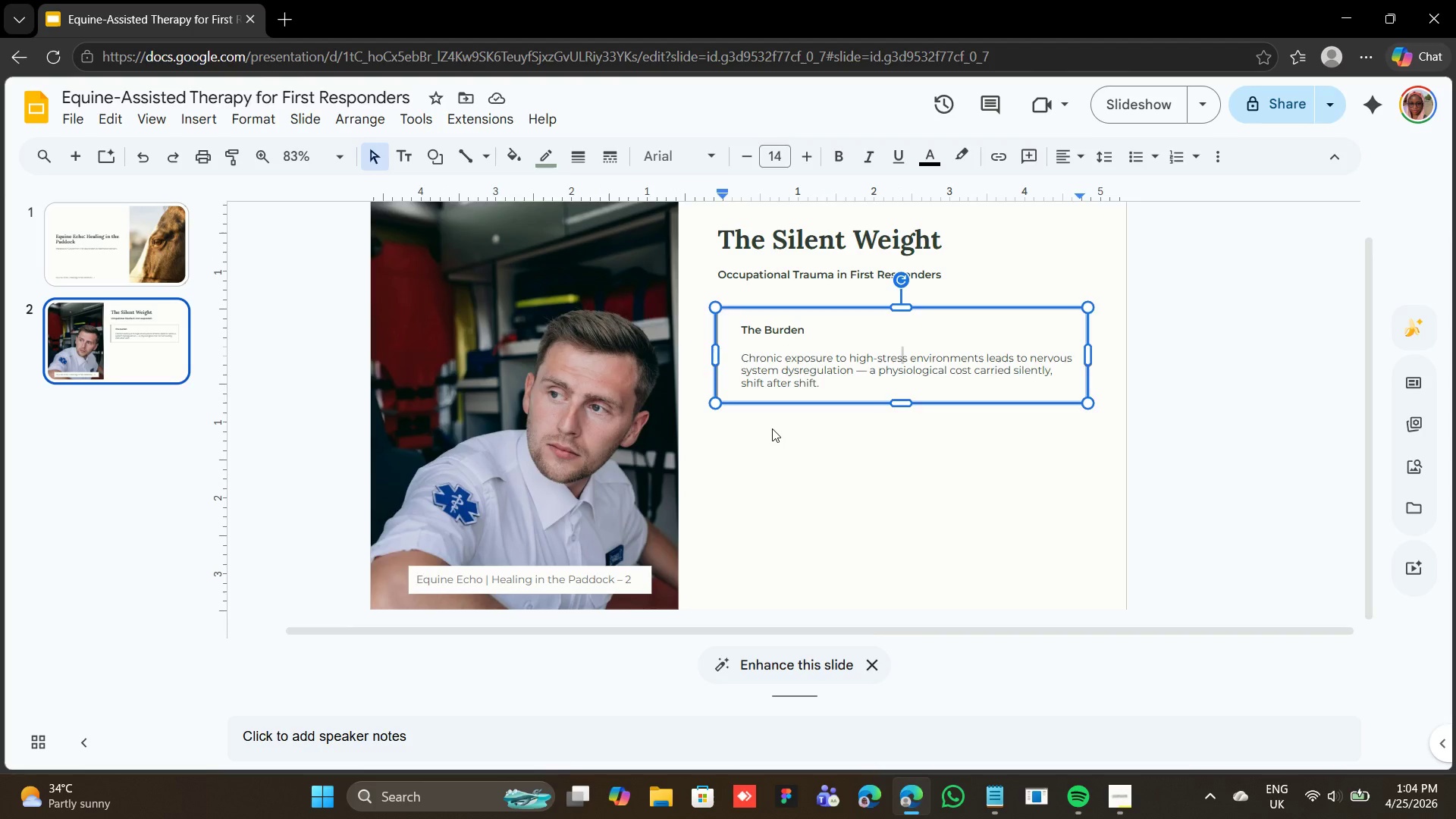 
left_click([772, 428])
 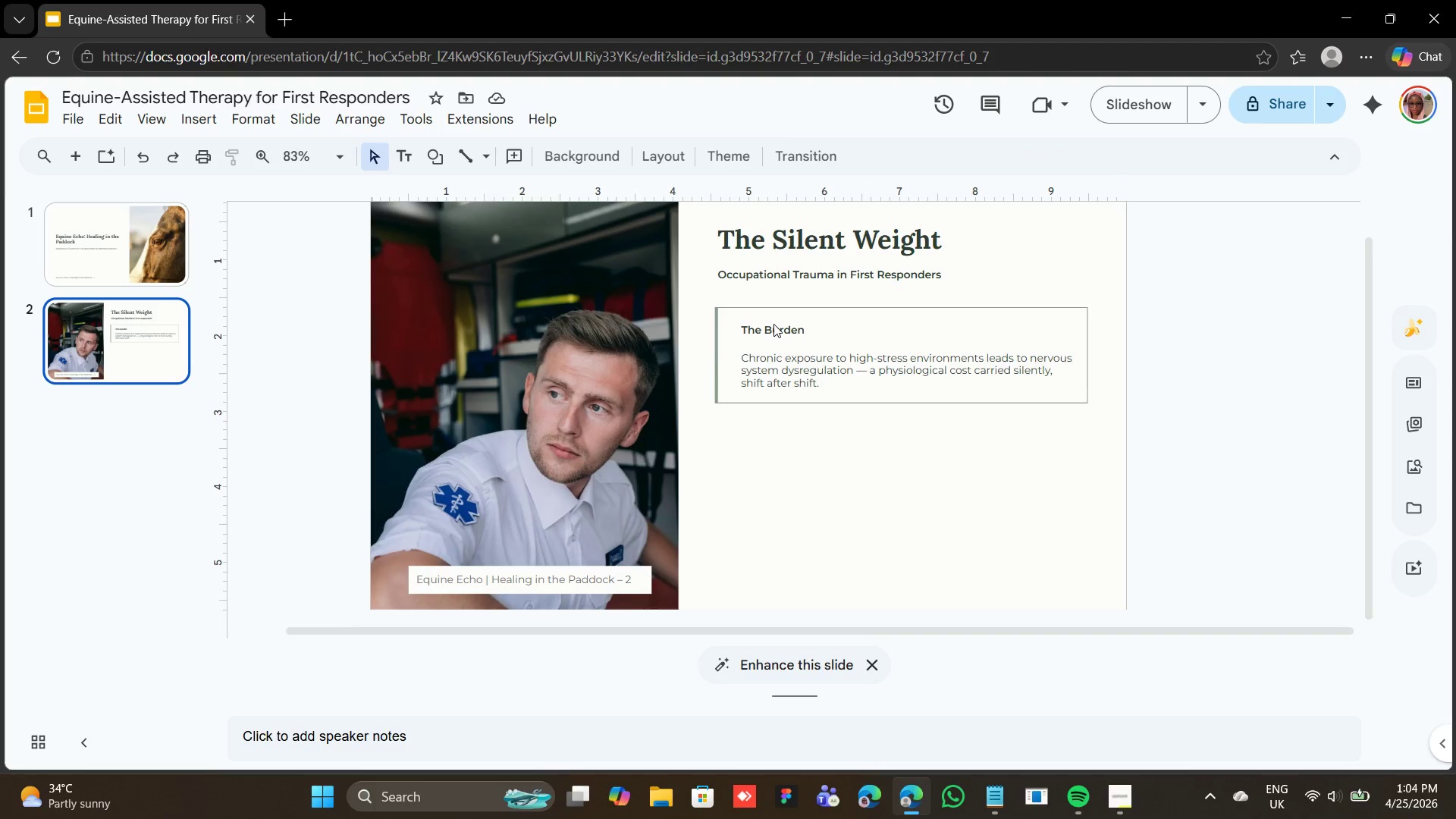 
left_click([774, 324])
 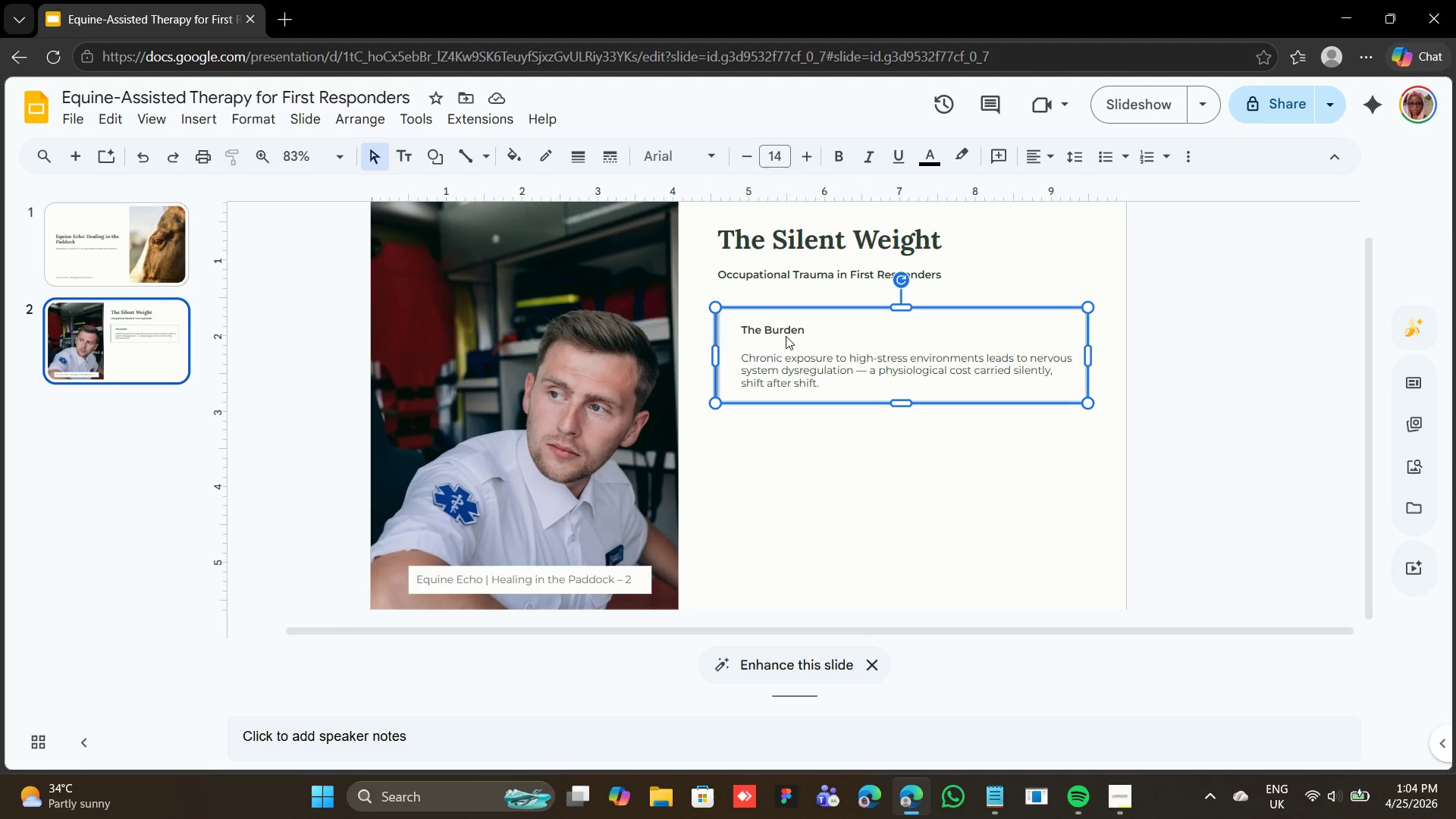 
left_click([786, 335])
 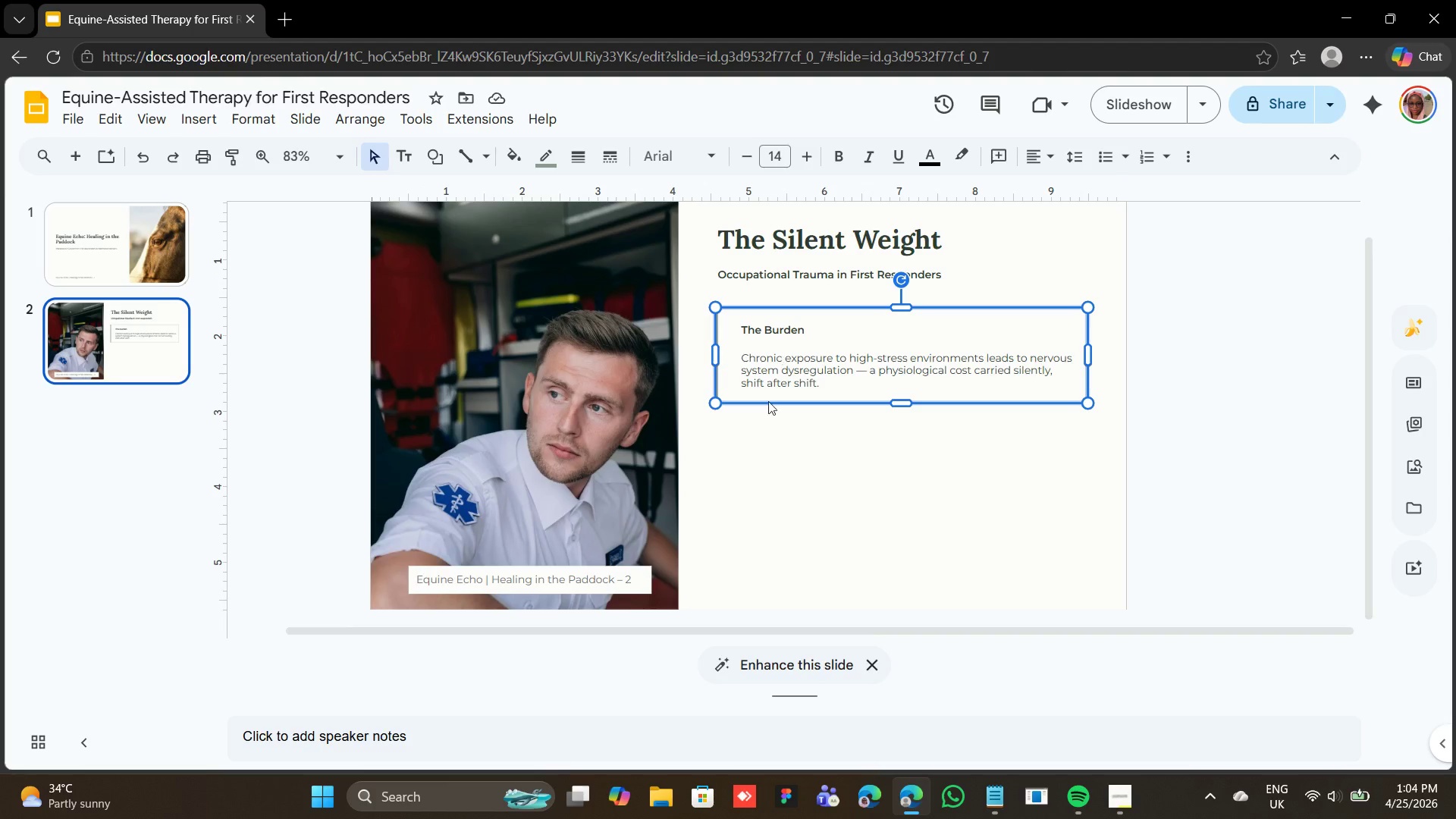 
left_click([768, 444])
 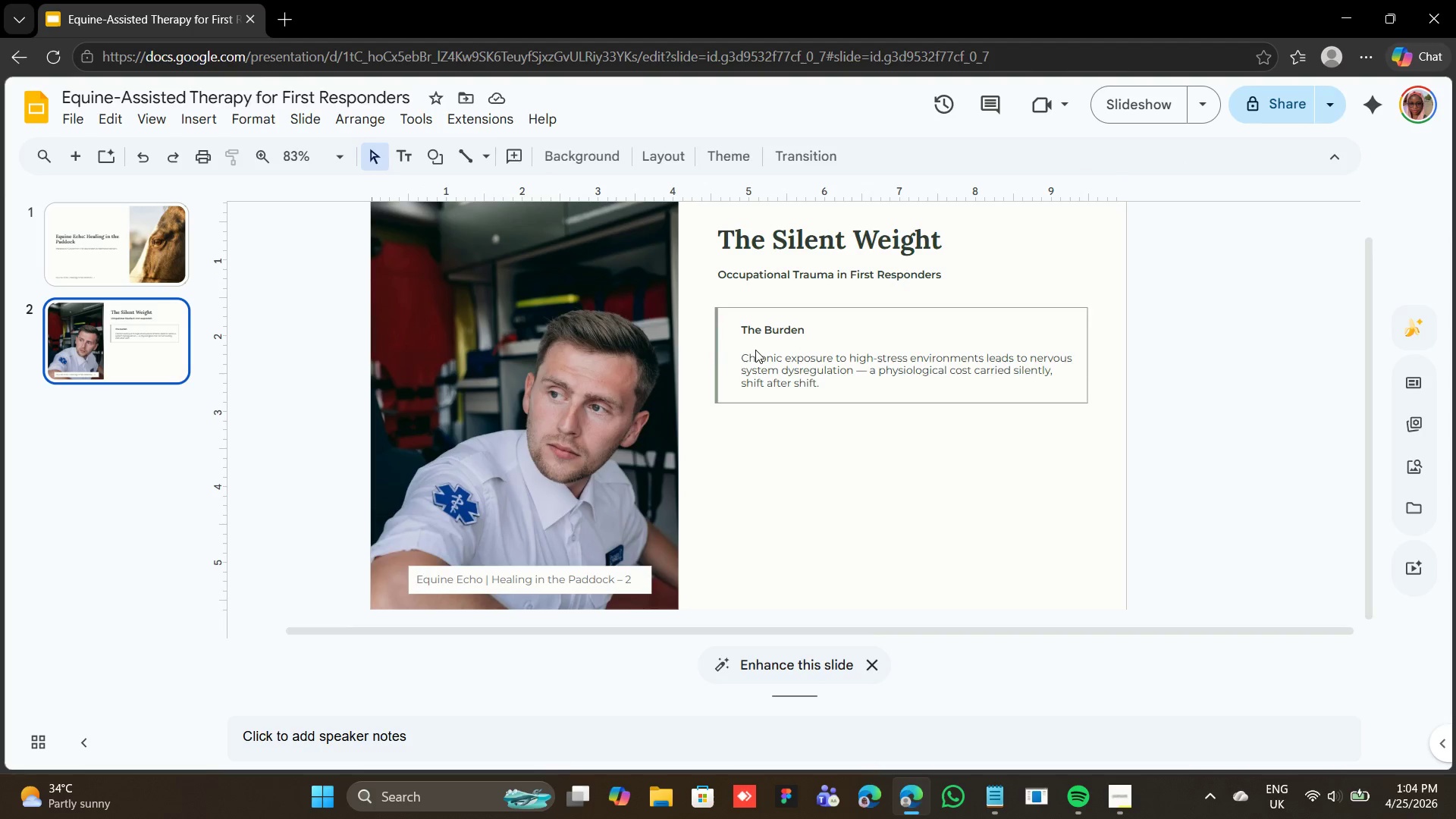 
left_click([755, 350])
 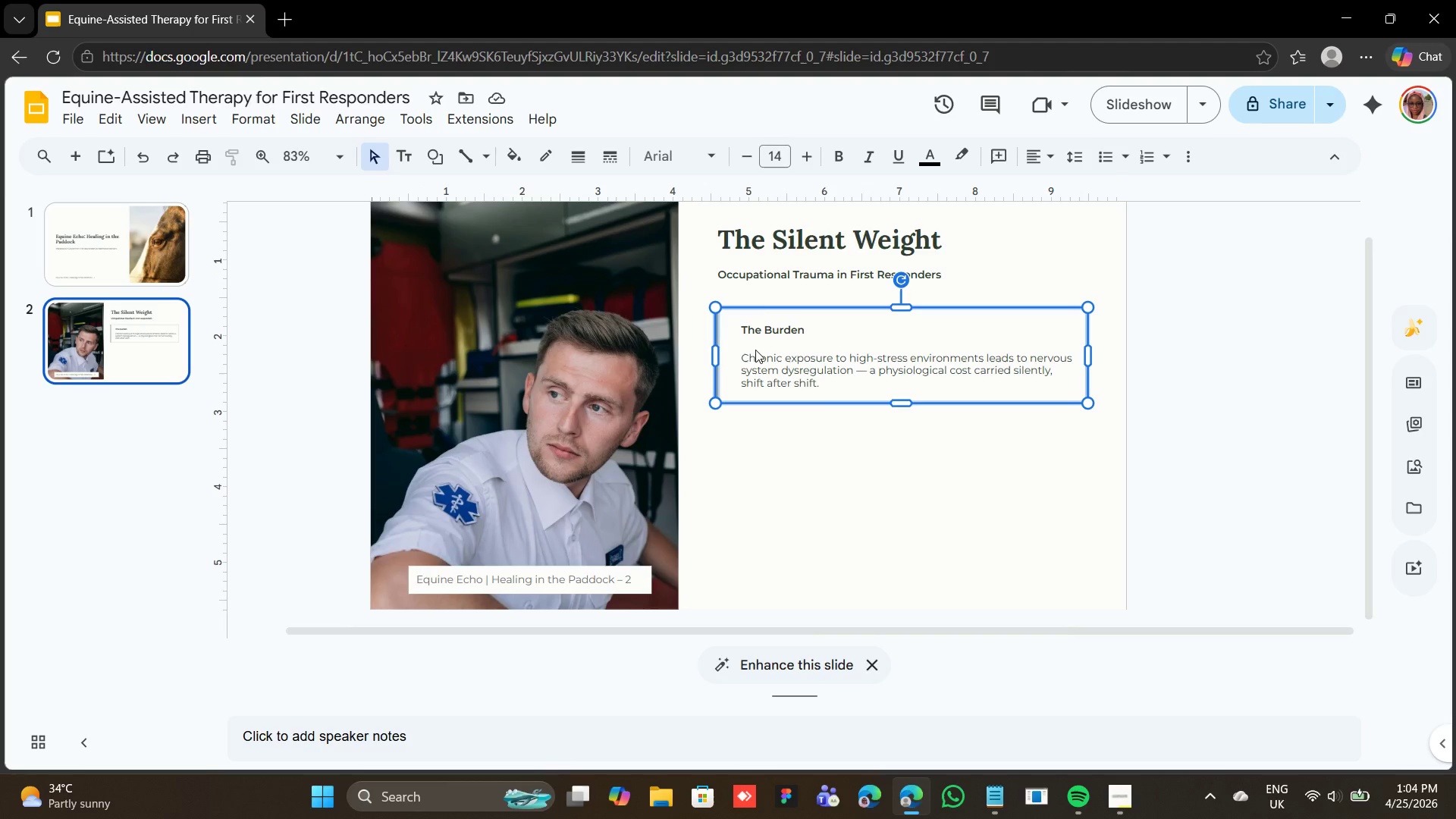 
right_click([755, 350])
 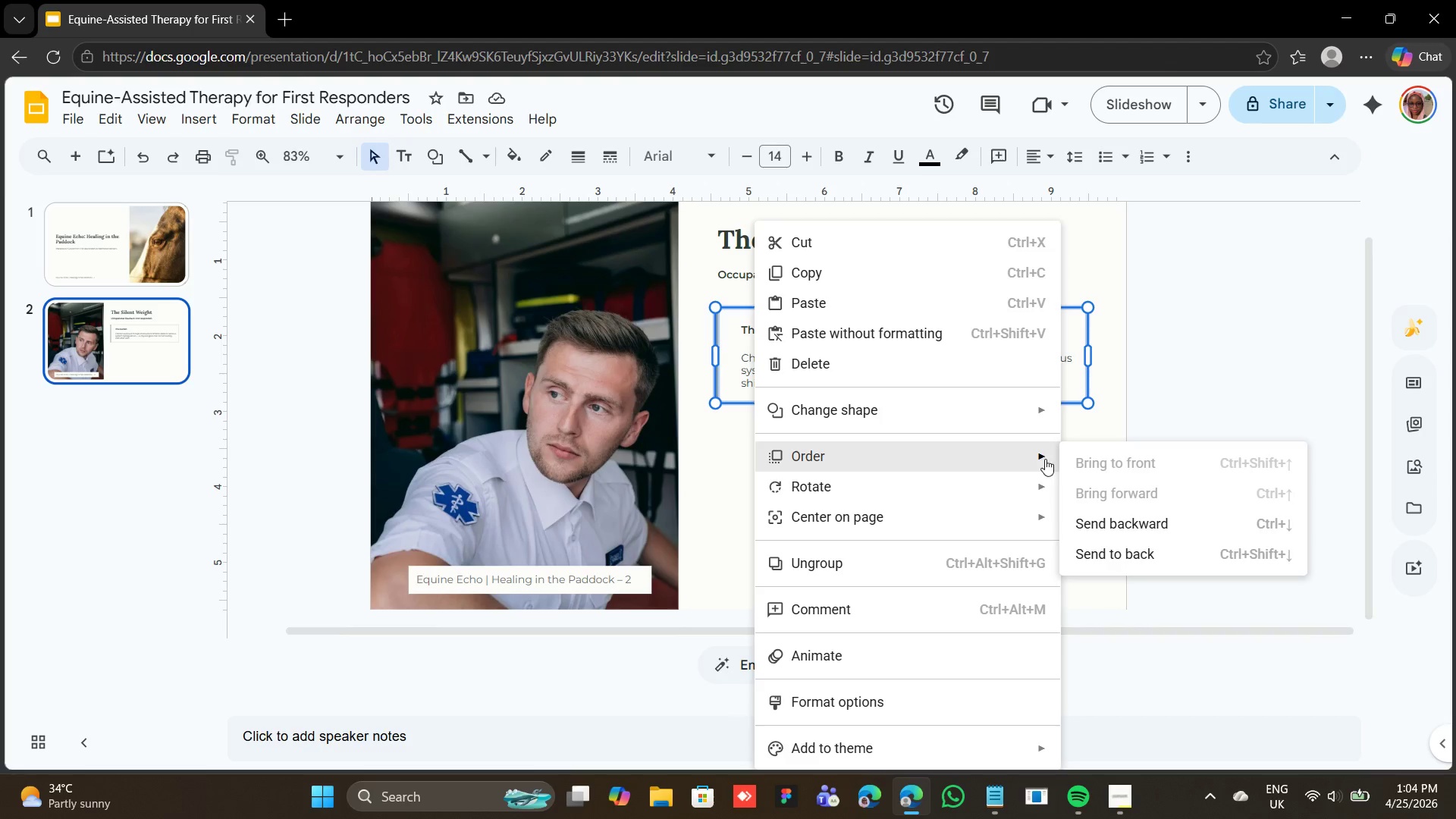 
left_click([1126, 547])
 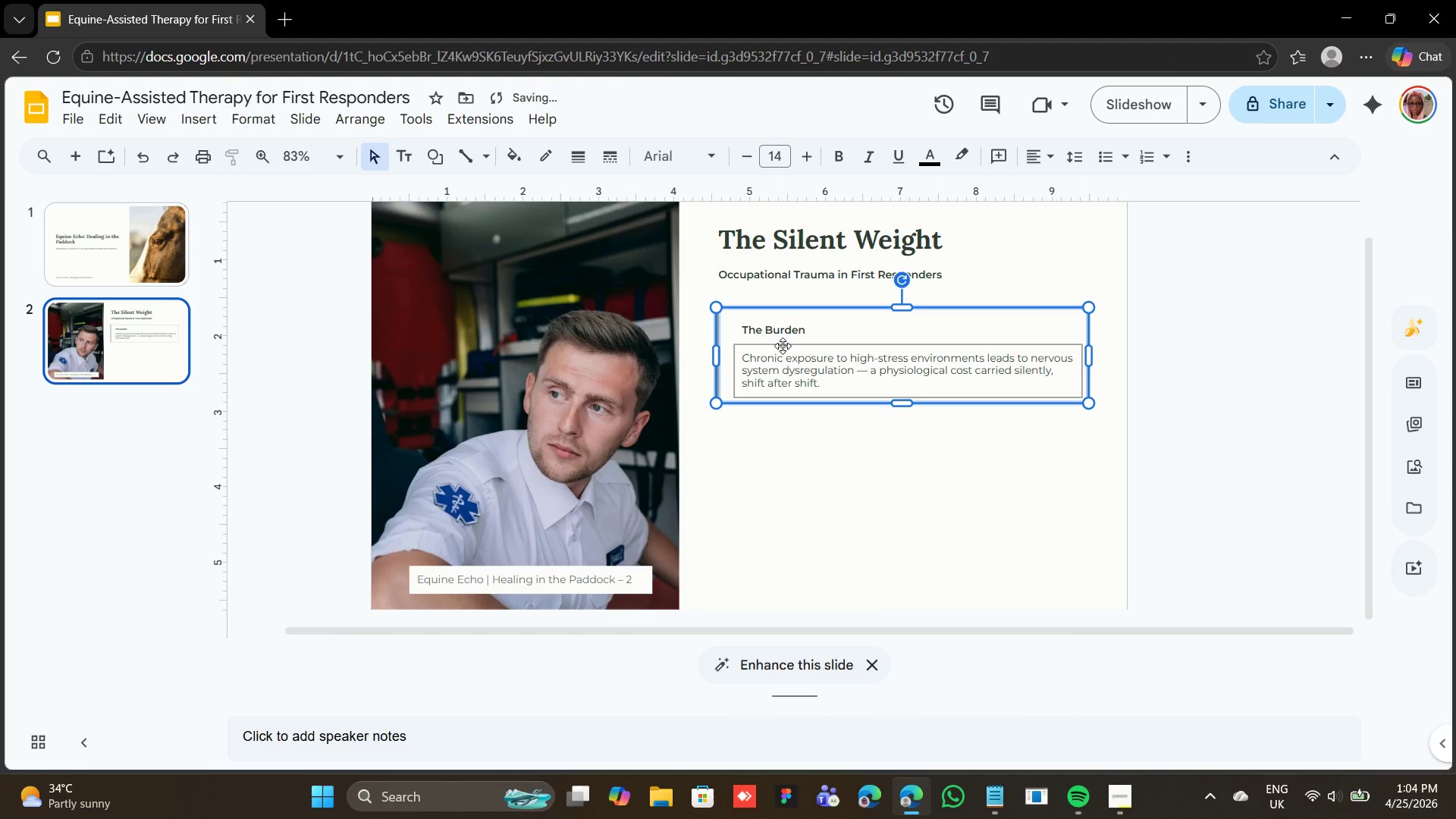 
hold_key(key=ShiftLeft, duration=1.16)
left_click([783, 334])
 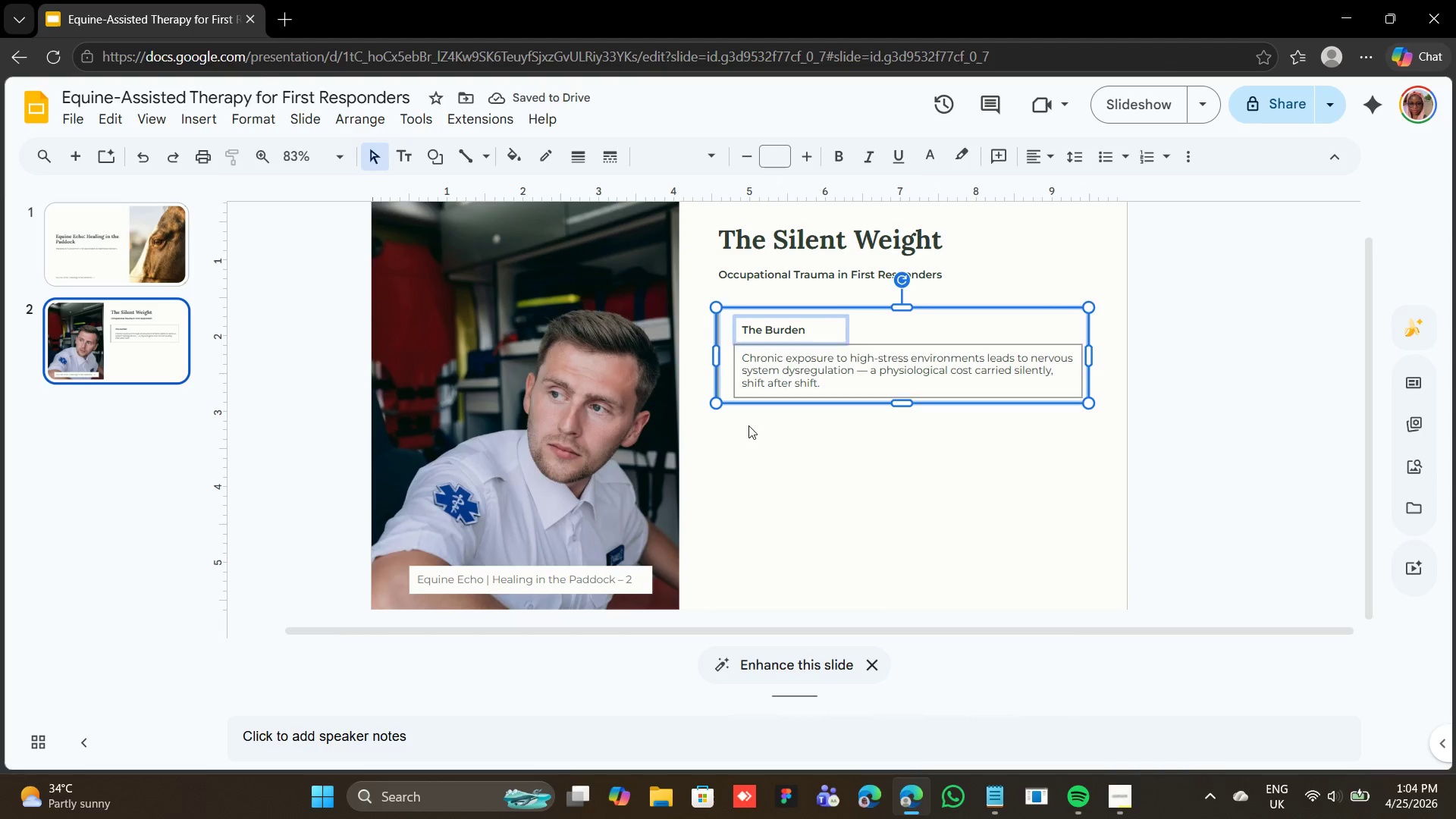 
left_click([745, 445])
 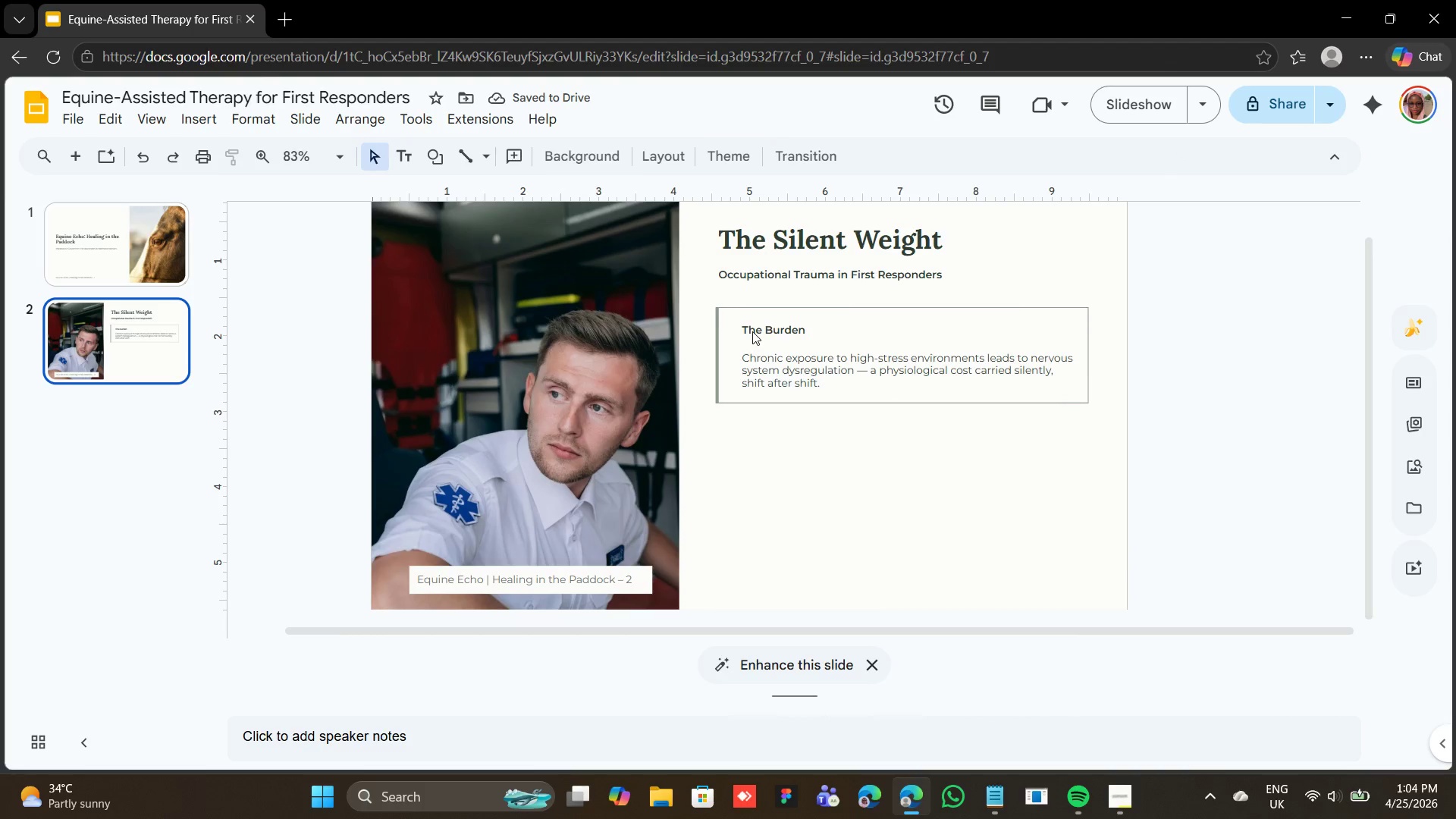 
left_click([752, 331])
 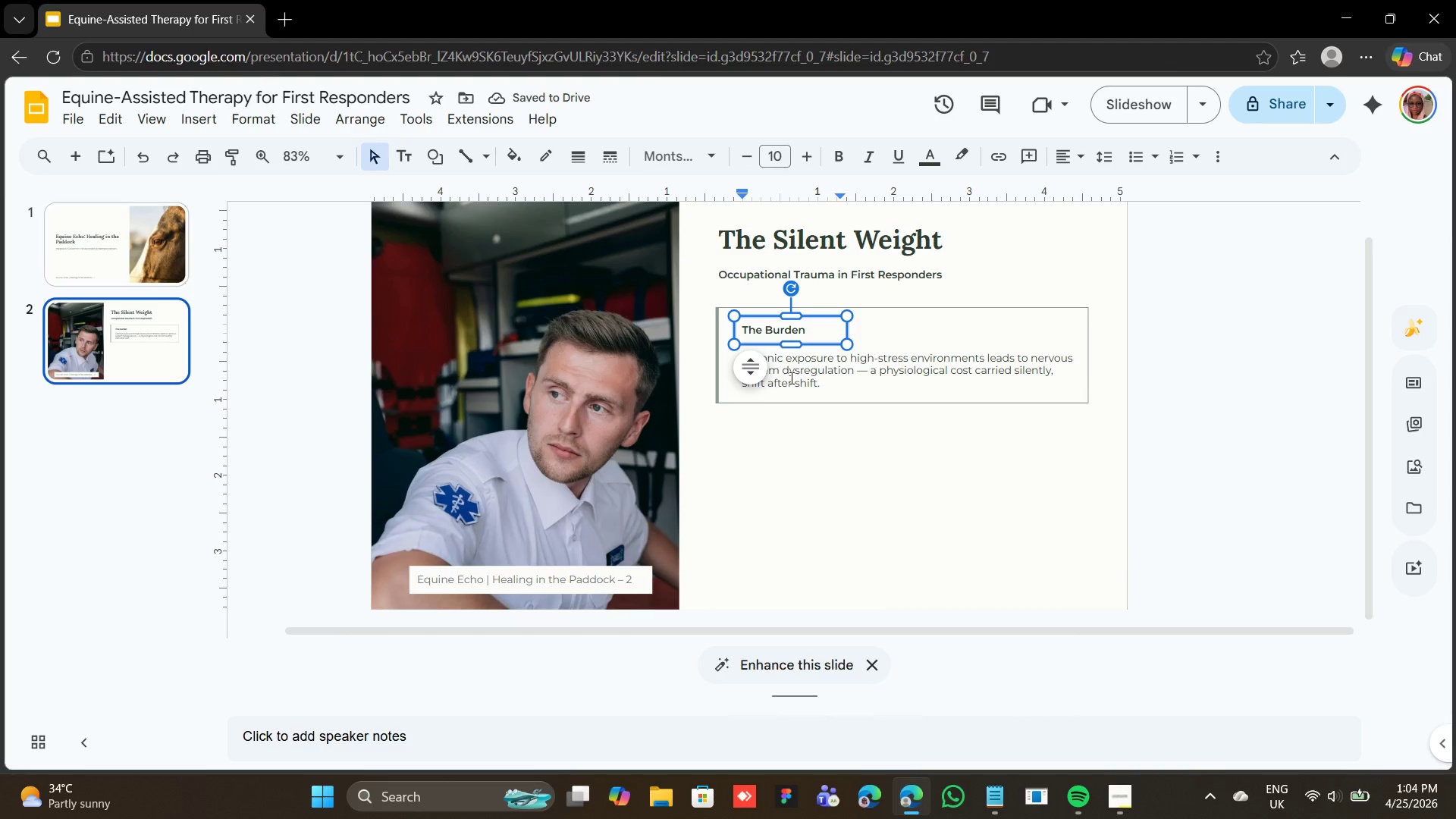 
hold_key(key=ShiftLeft, duration=0.56)
left_click([790, 378])
 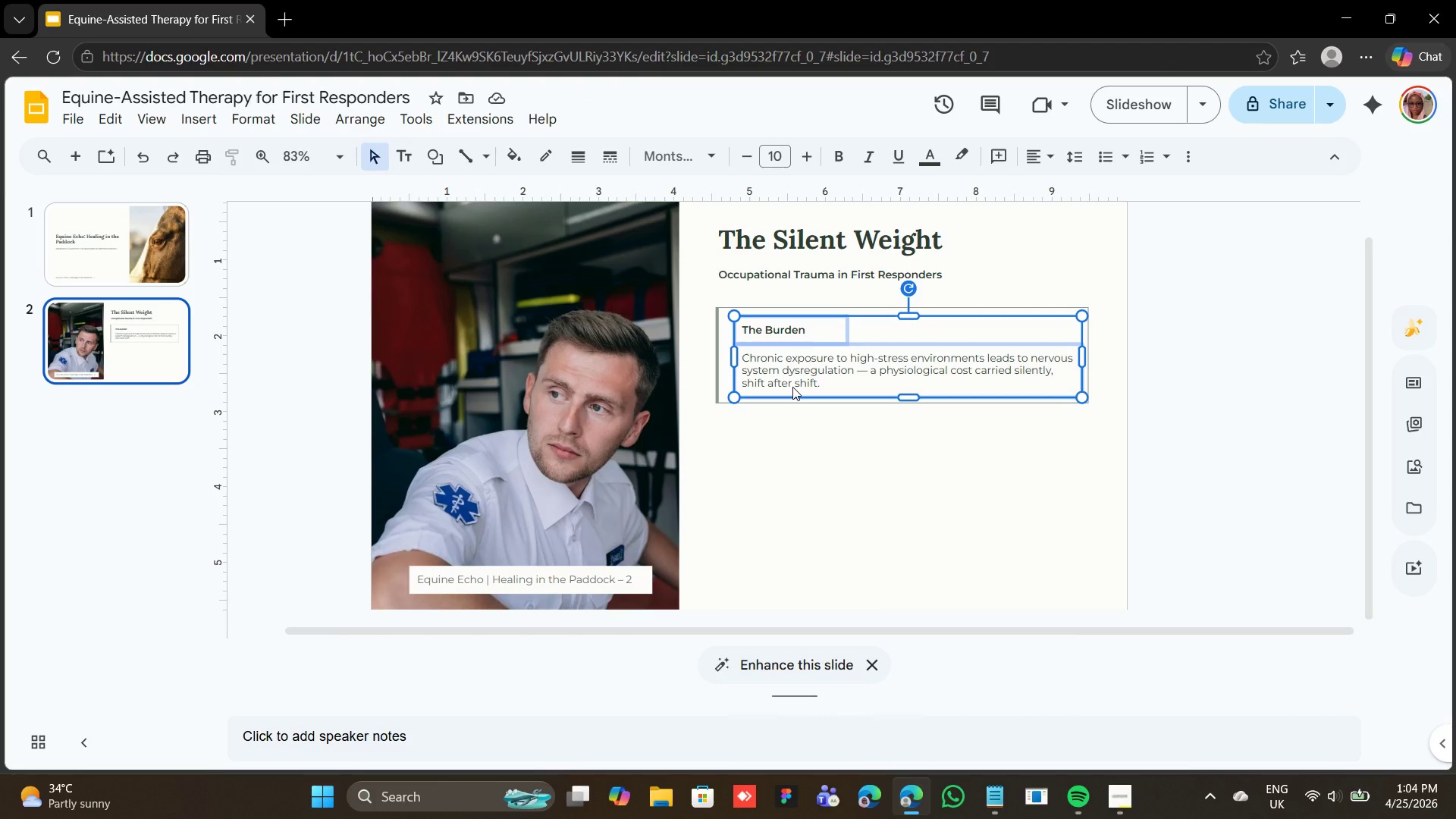 
key(ArrowLeft)
 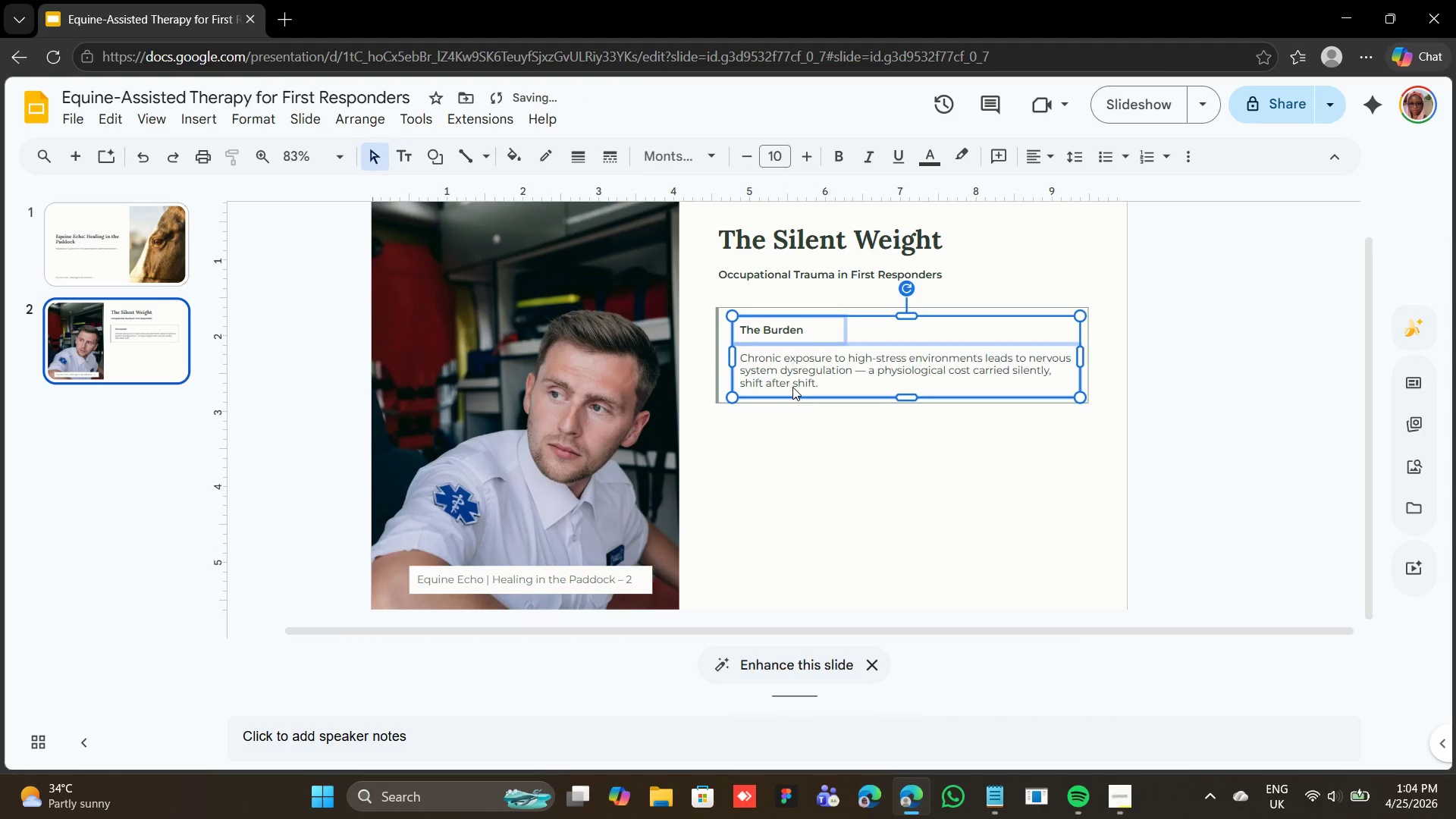 
key(ArrowLeft)
 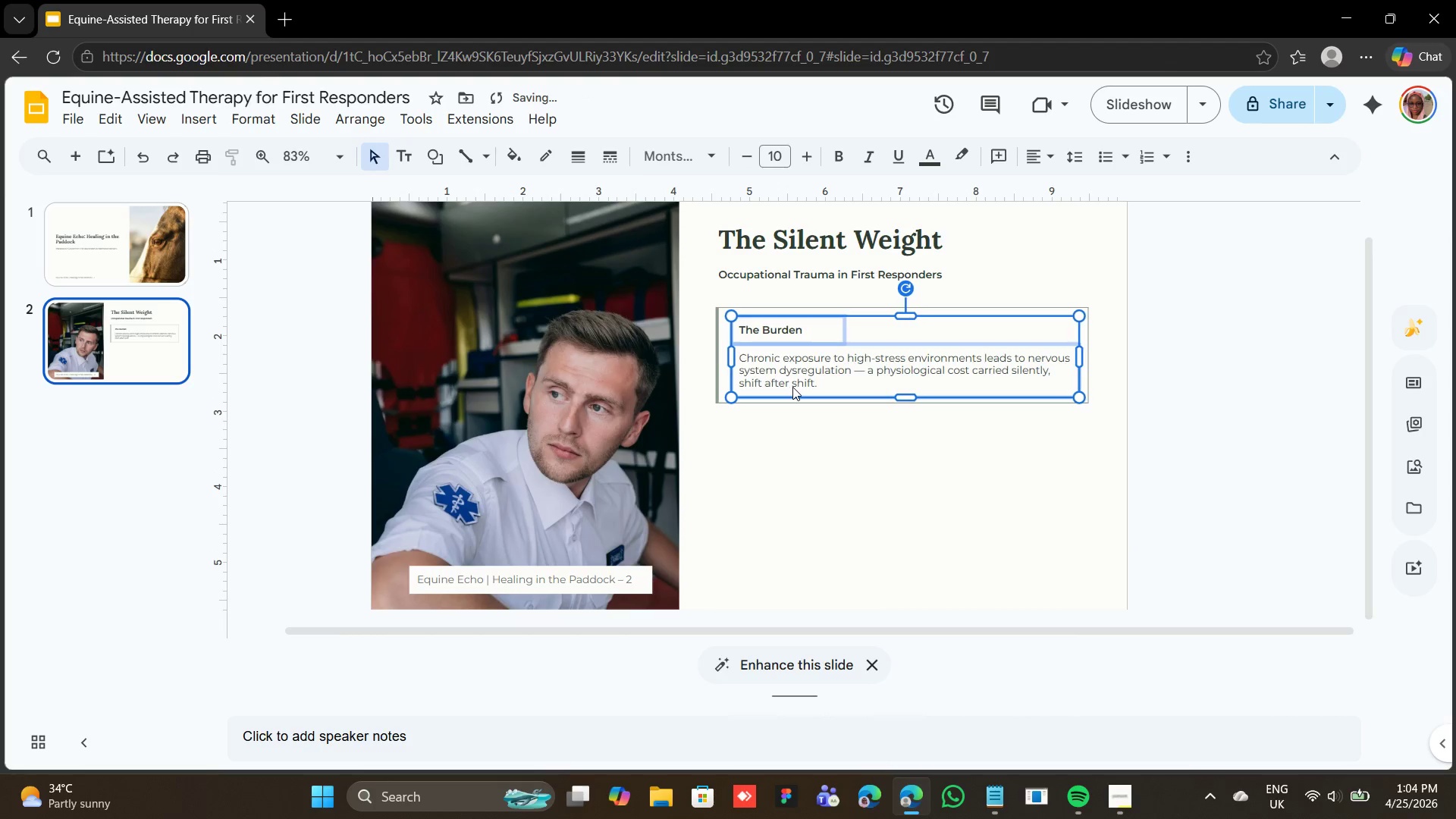 
key(ArrowLeft)
 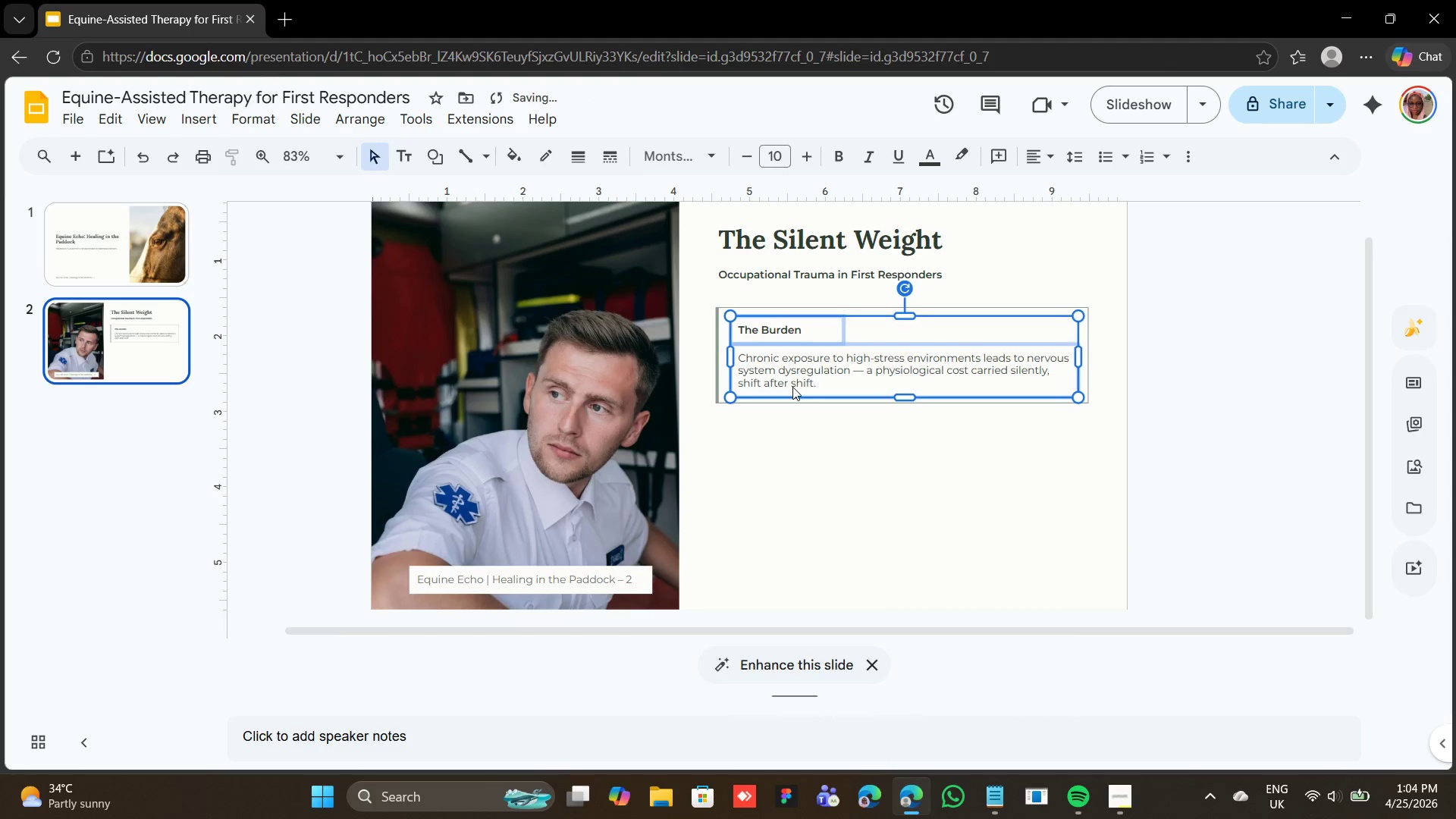 
key(ArrowLeft)
 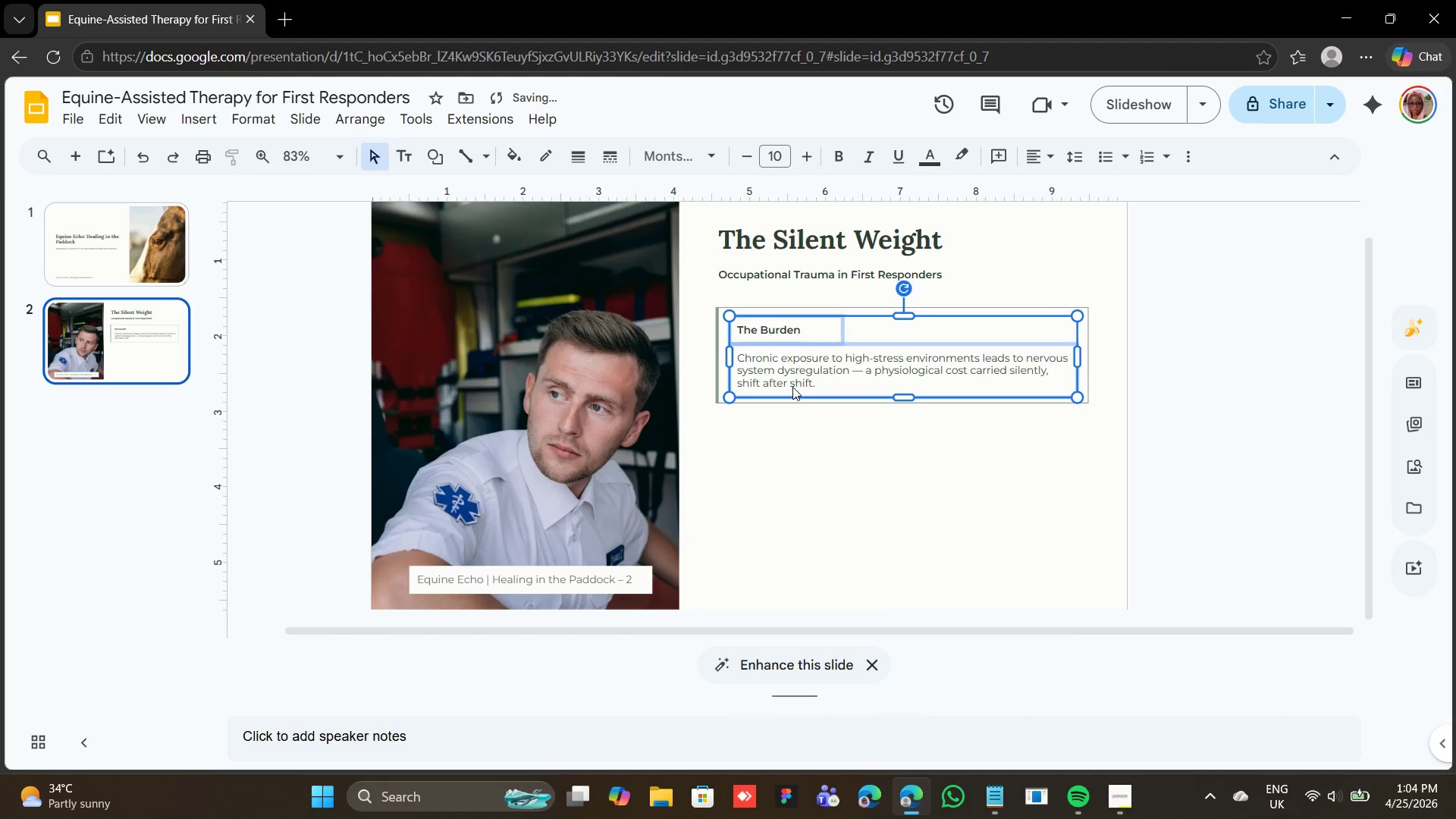 
key(ArrowLeft)
 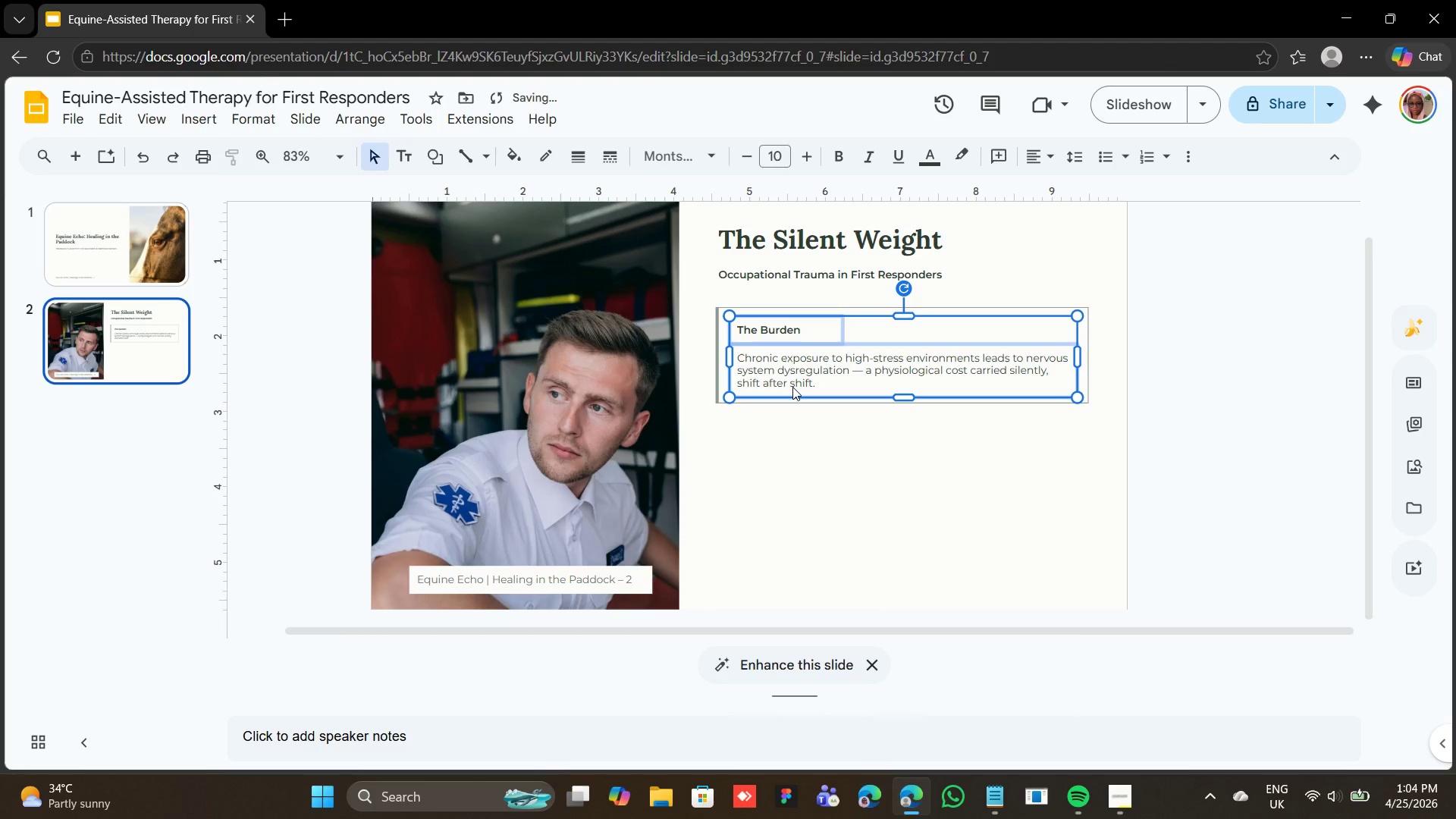 
key(ArrowLeft)
 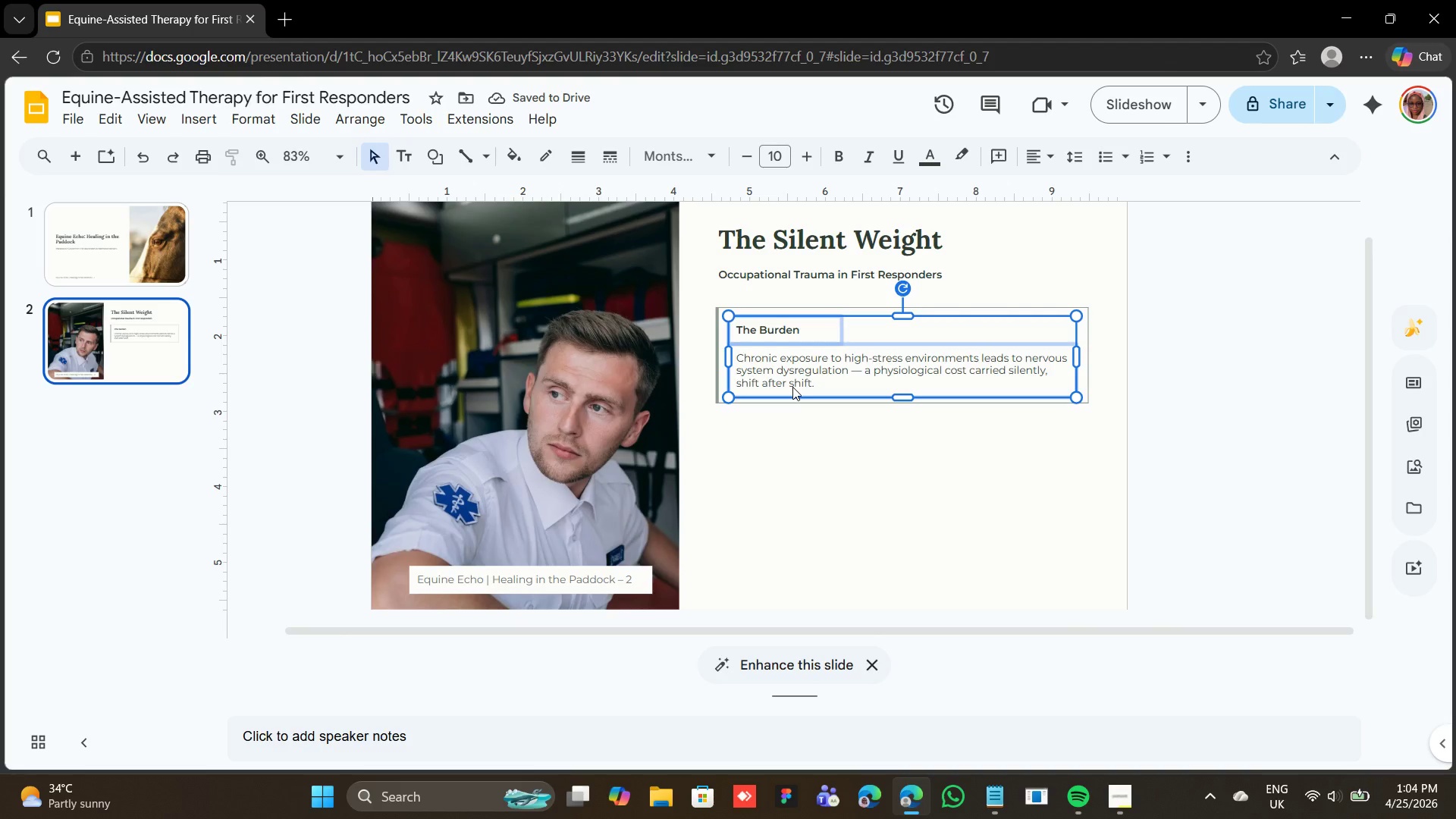 
hold_key(key=ShiftLeft, duration=1.19)
left_click([821, 306])
 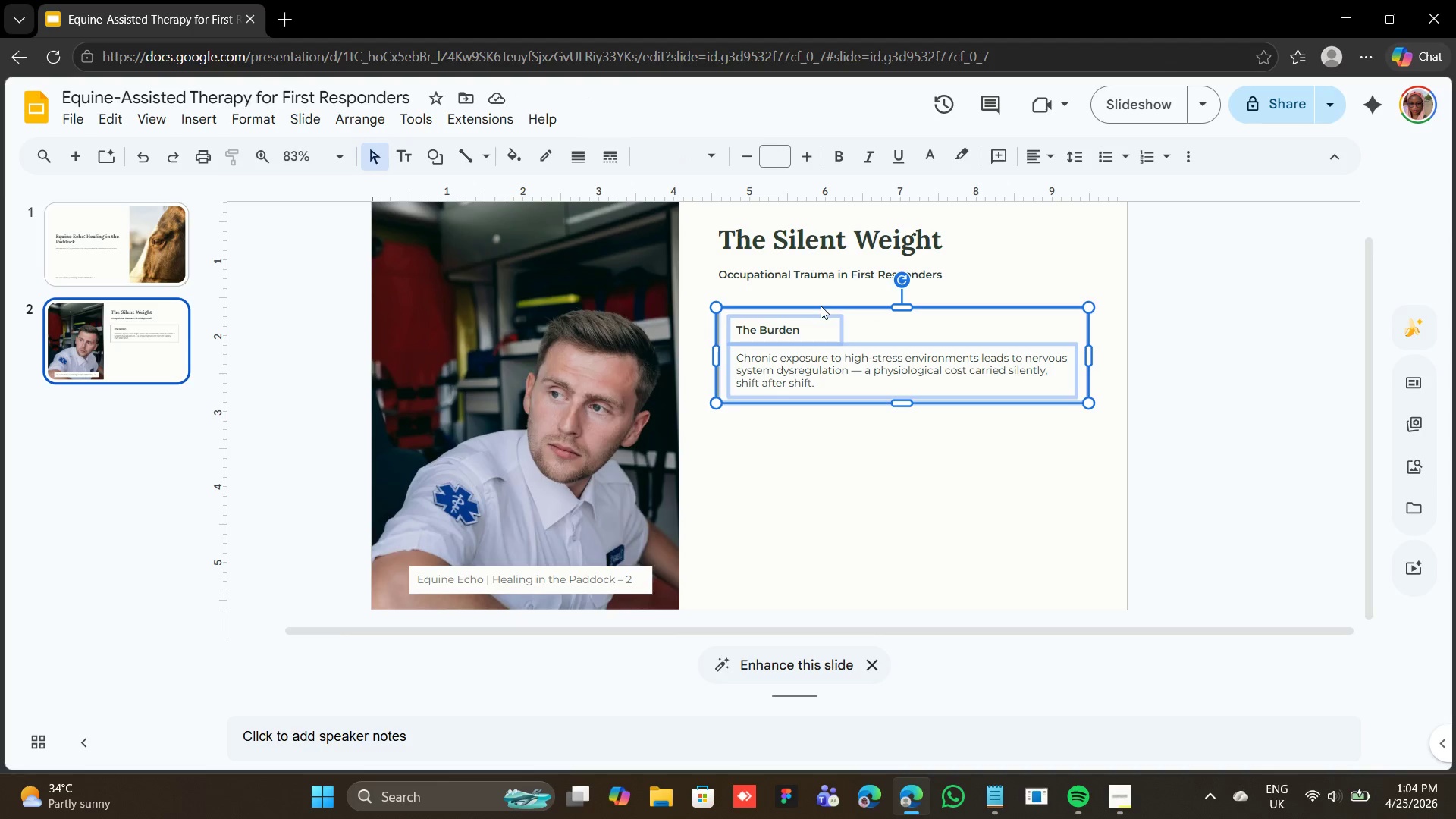 
key(Shift+ArrowUp)
 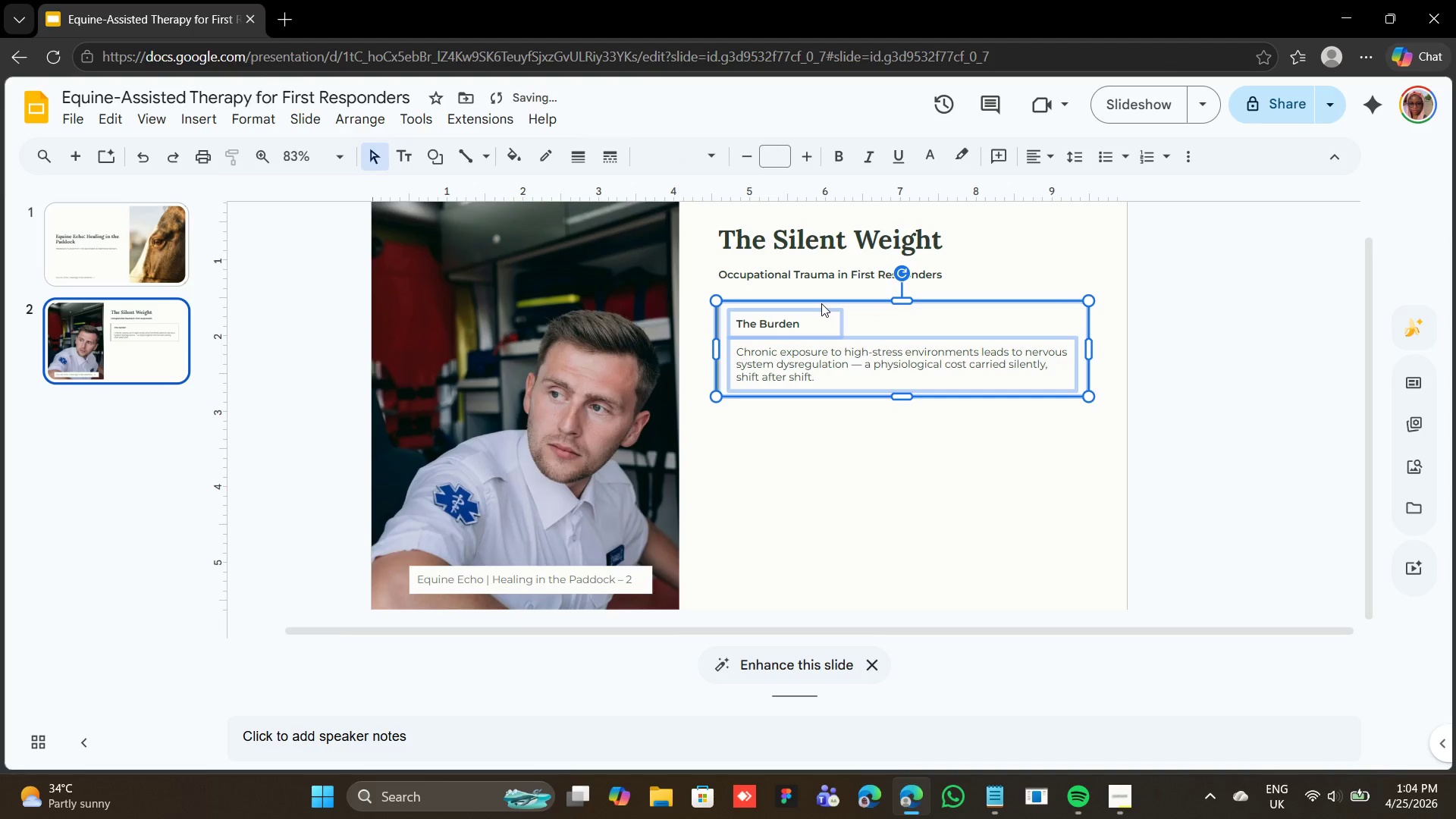 
key(Shift+ArrowUp)
 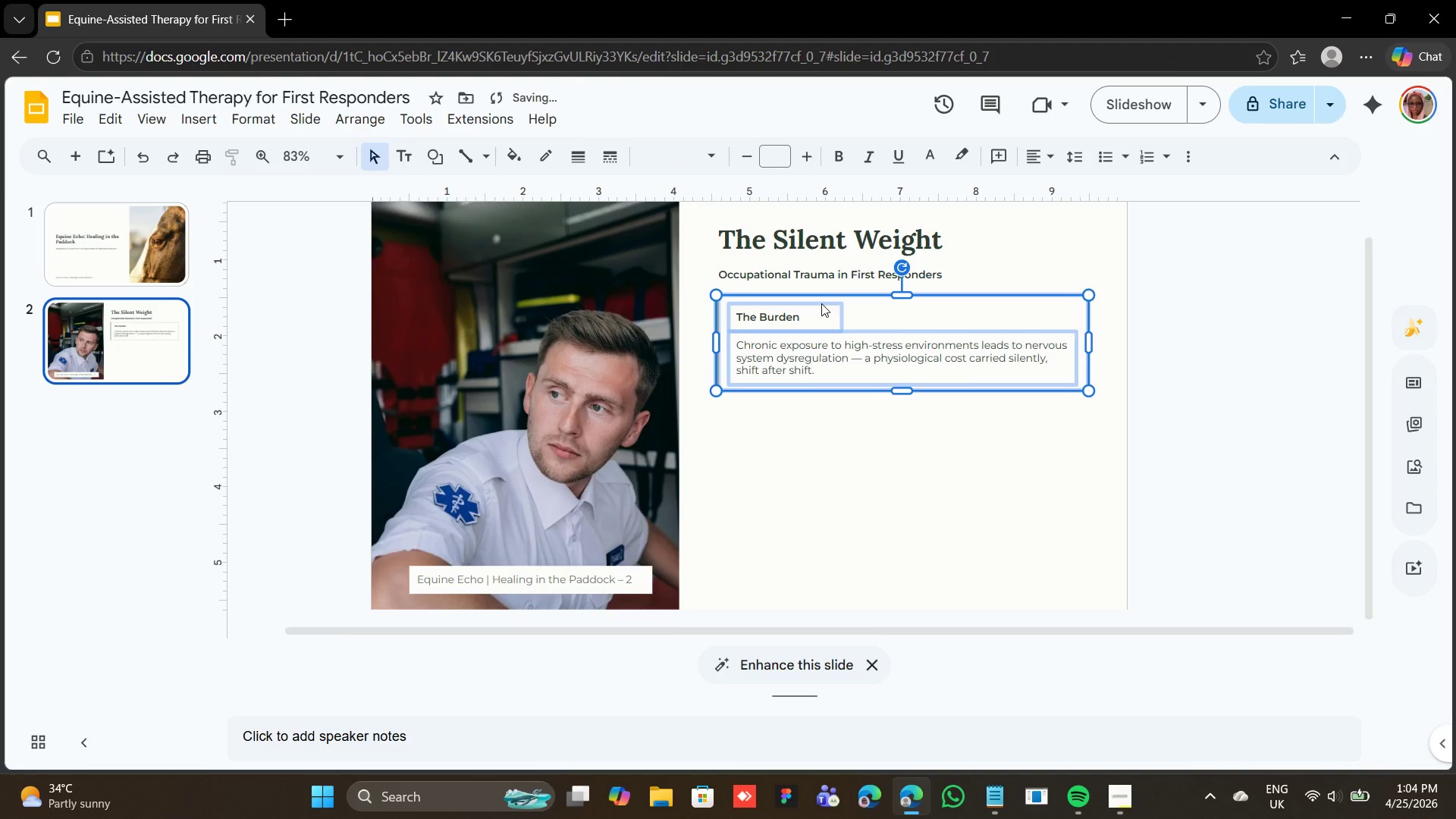 
key(Shift+ArrowDown)
 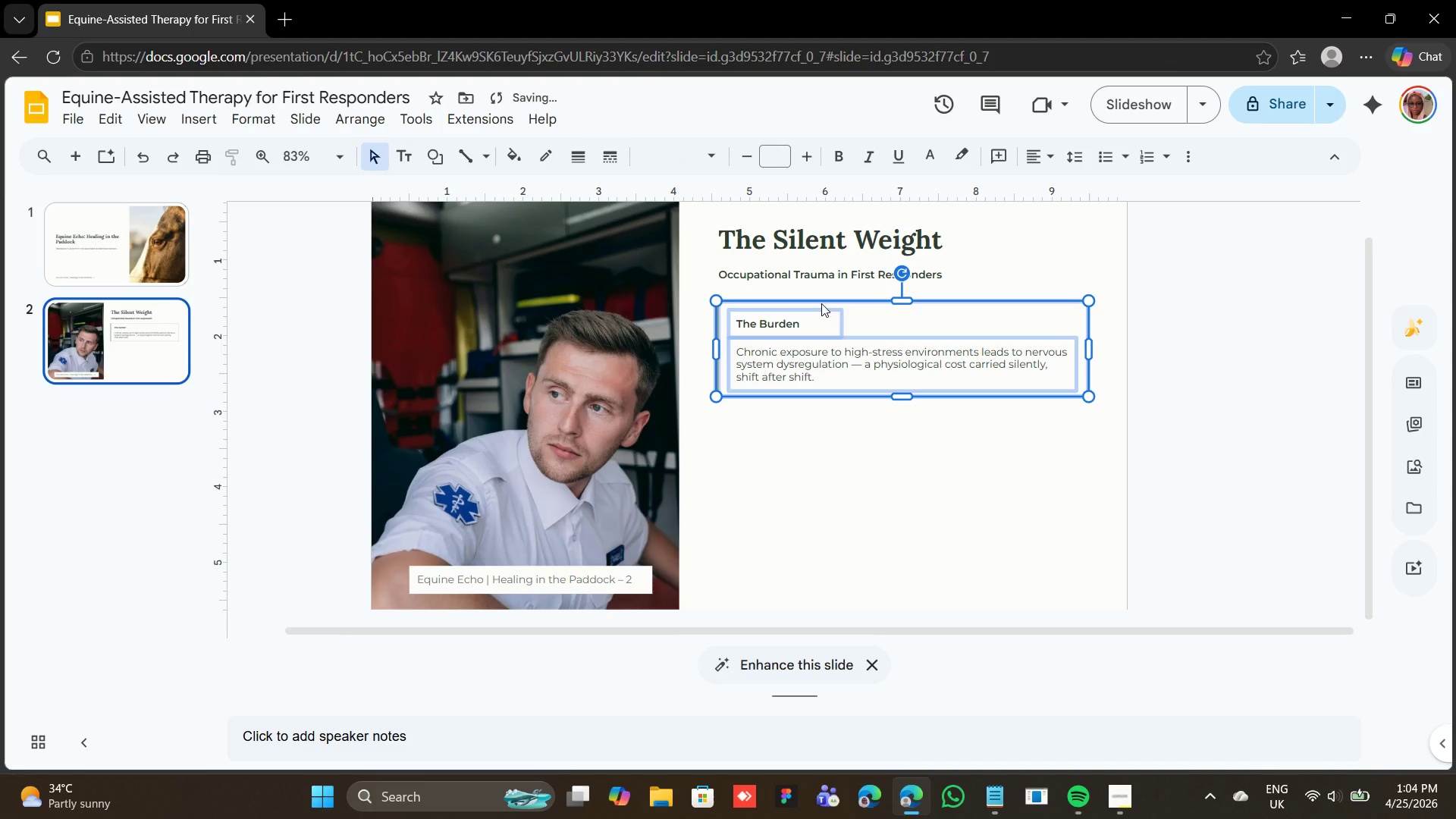 
key(Control+D)
 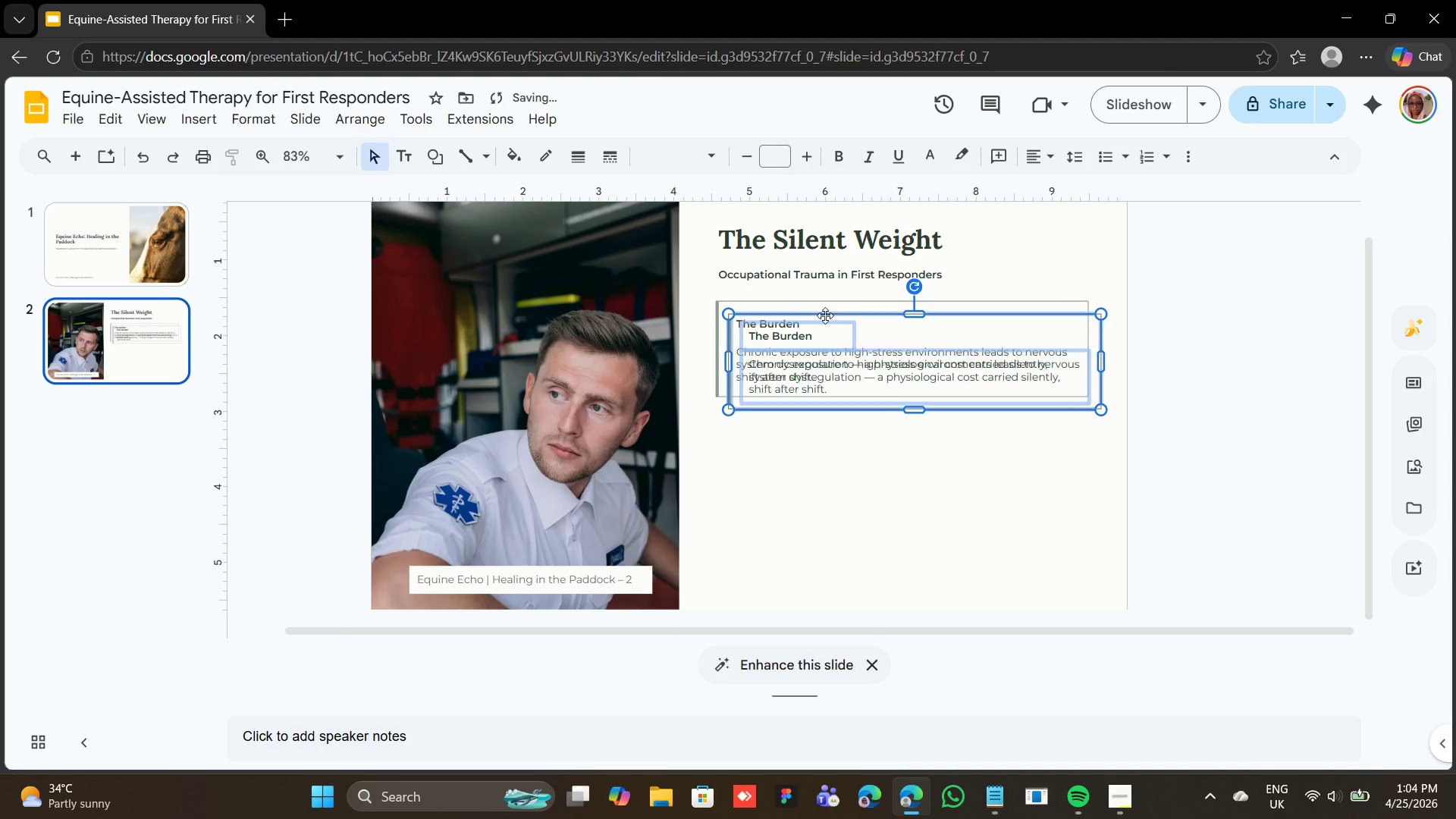 
left_click_drag(start_coordinate=[826, 315], to_coordinate=[806, 414])
 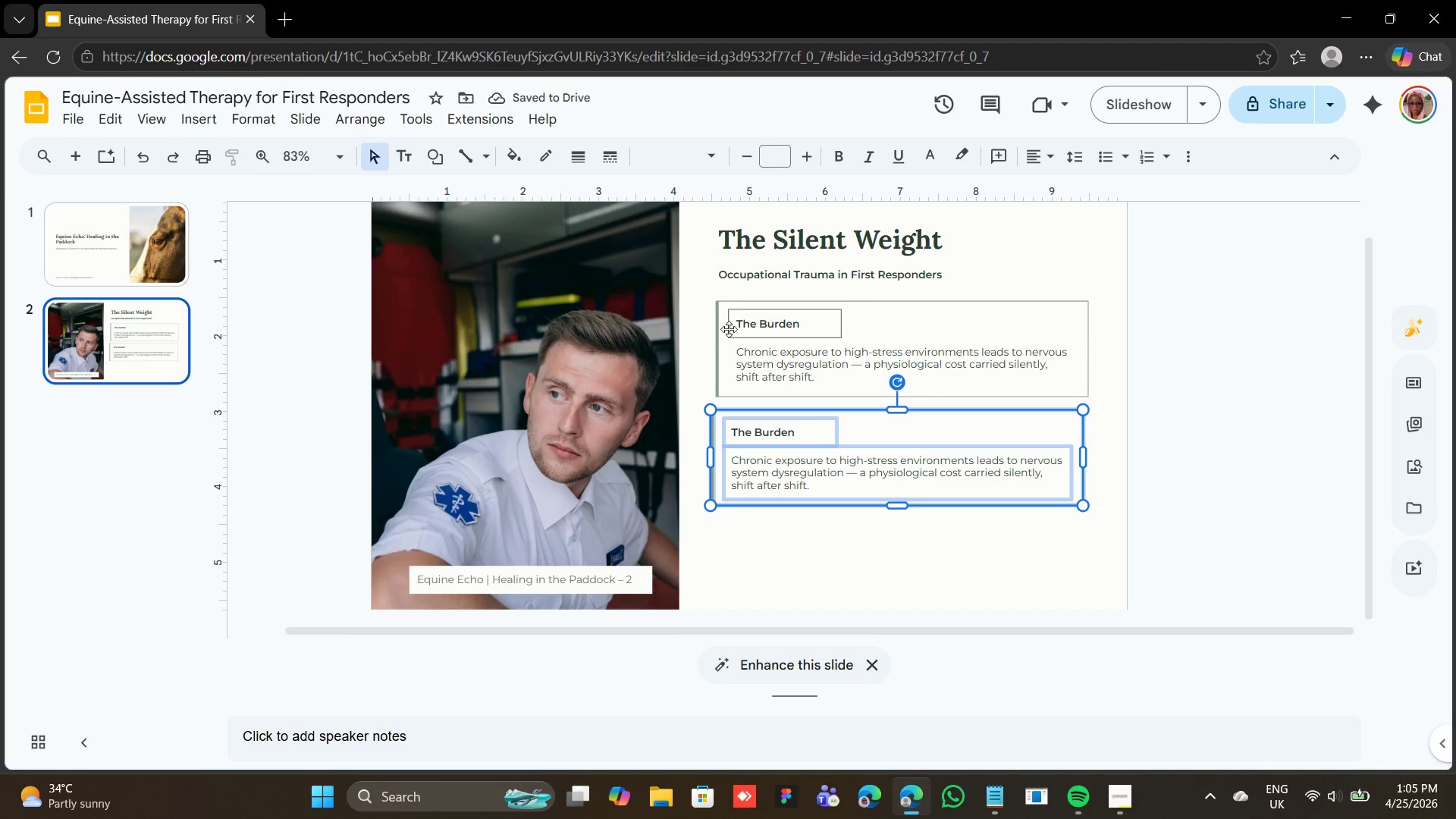 
left_click_drag(start_coordinate=[737, 411], to_coordinate=[733, 421])
 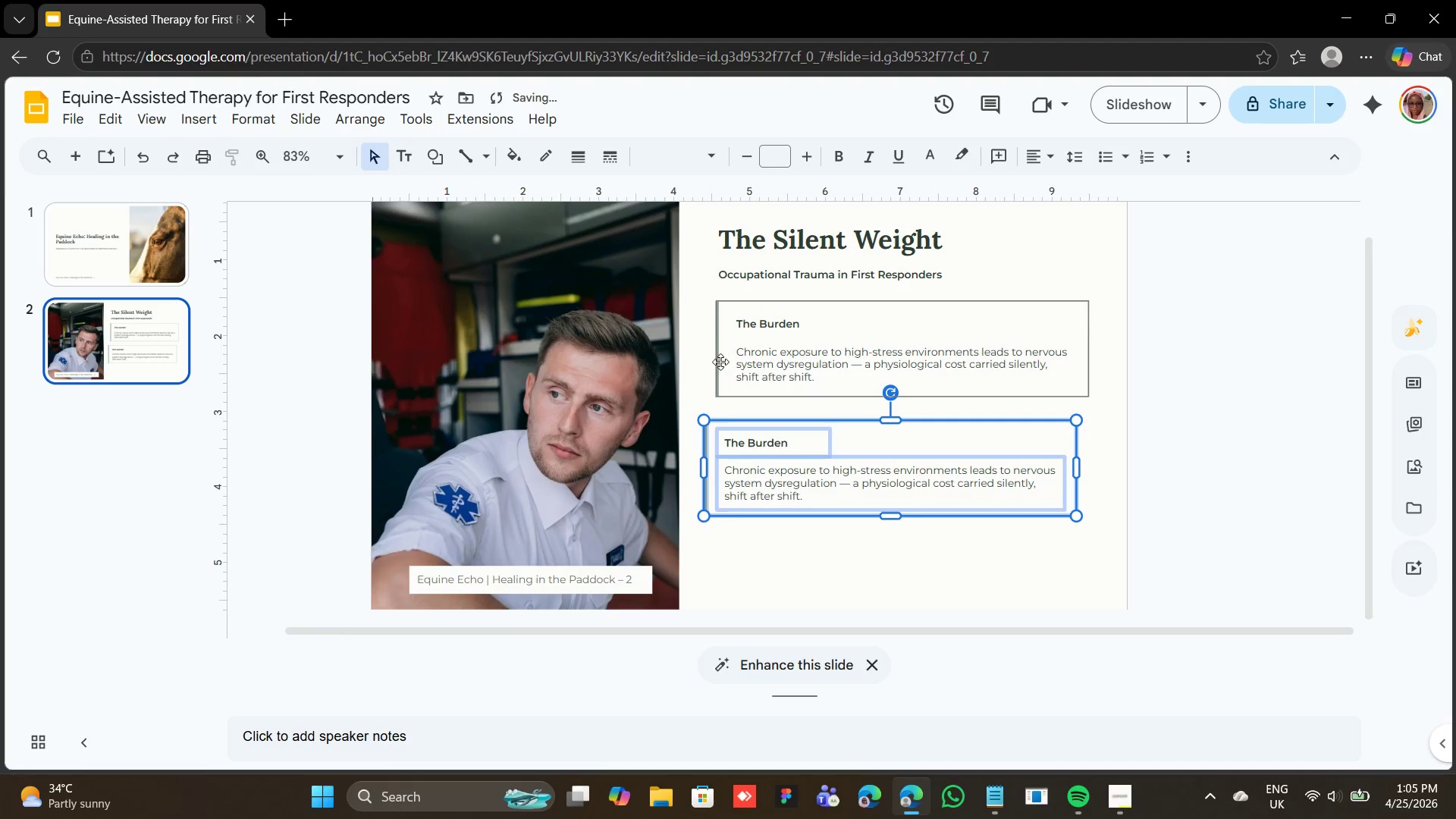 
left_click([719, 363])
 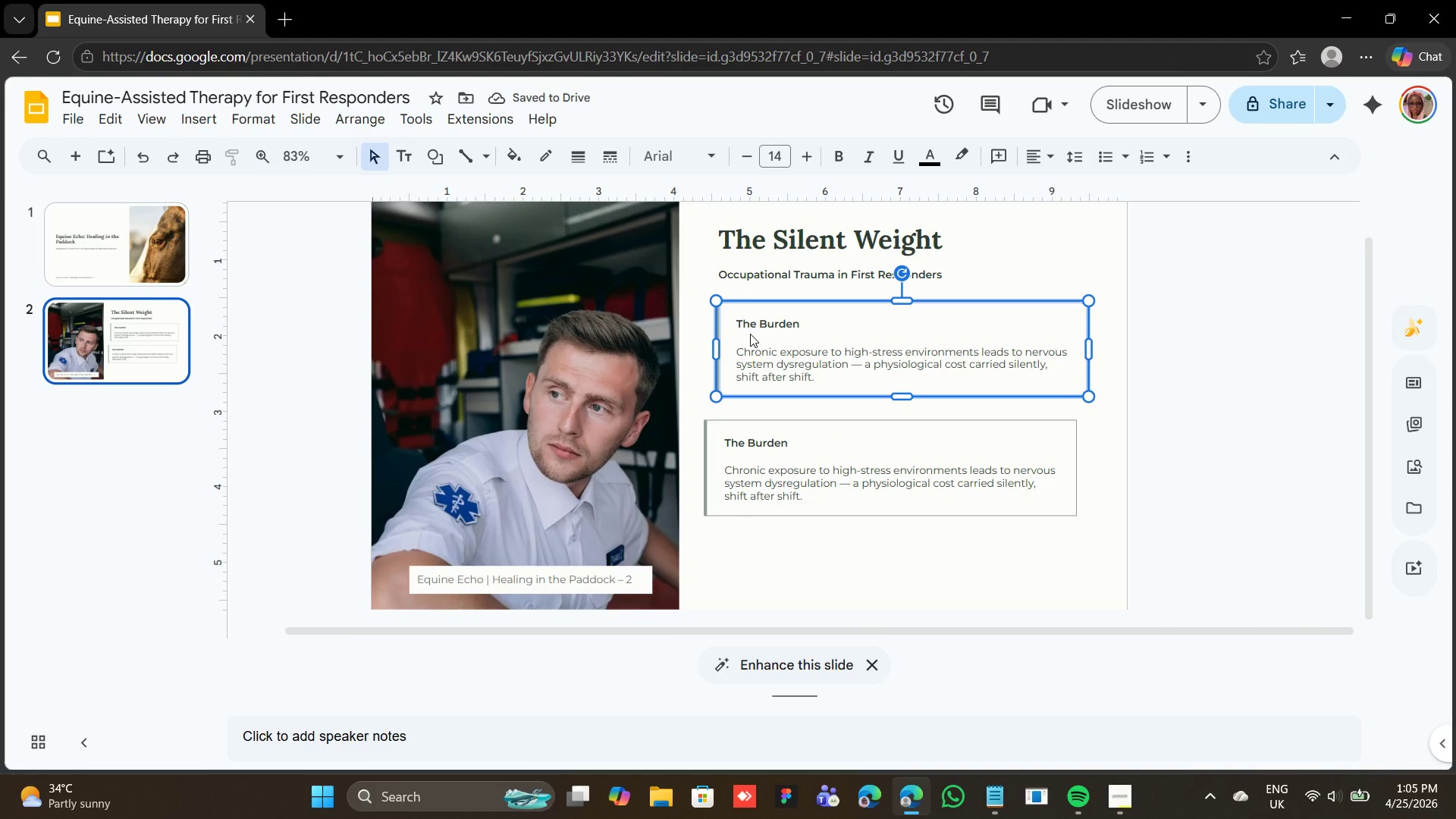 
hold_key(key=ShiftLeft, duration=0.95)
double_click([758, 359])
 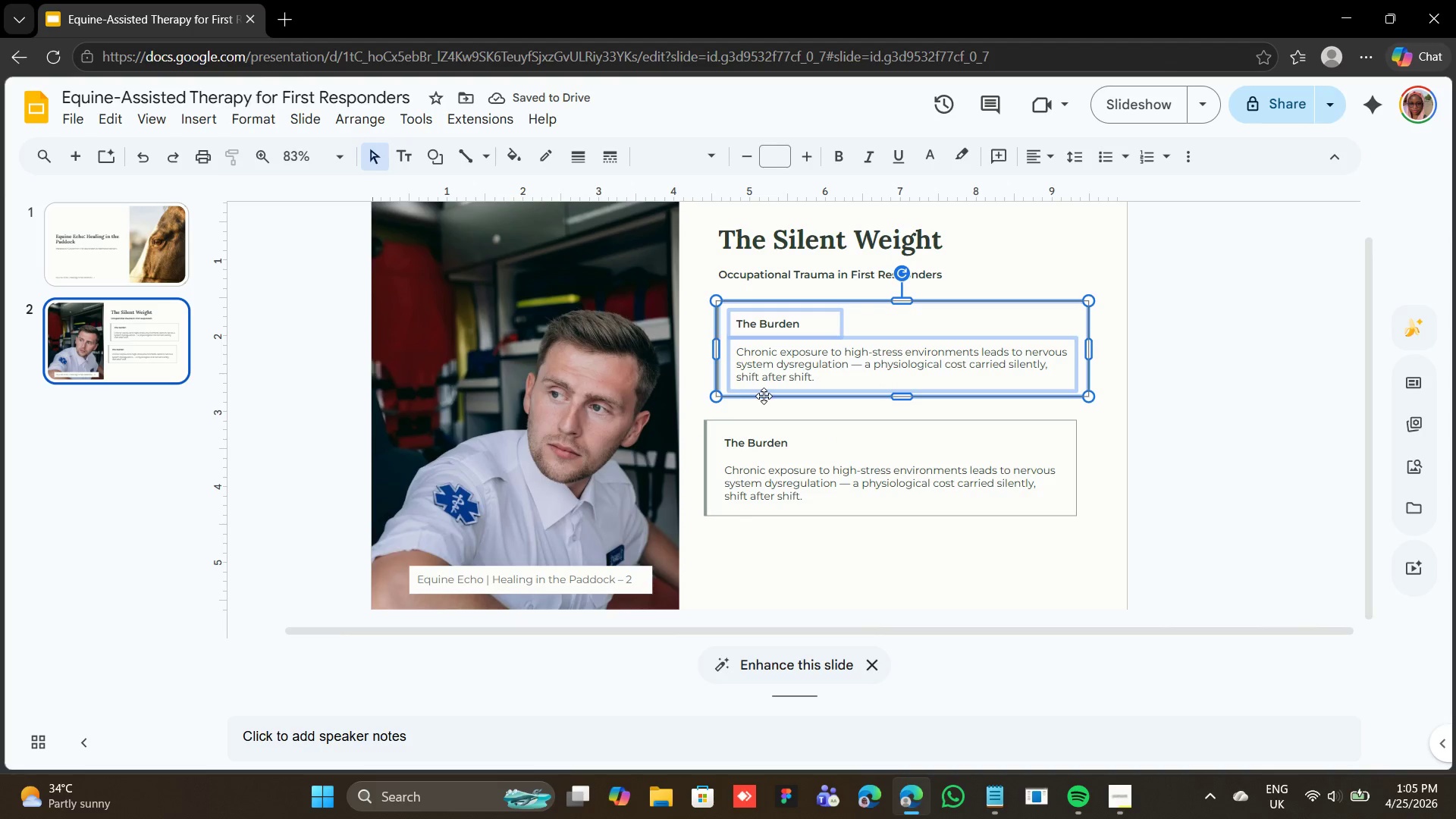 
left_click_drag(start_coordinate=[764, 396], to_coordinate=[758, 399])
 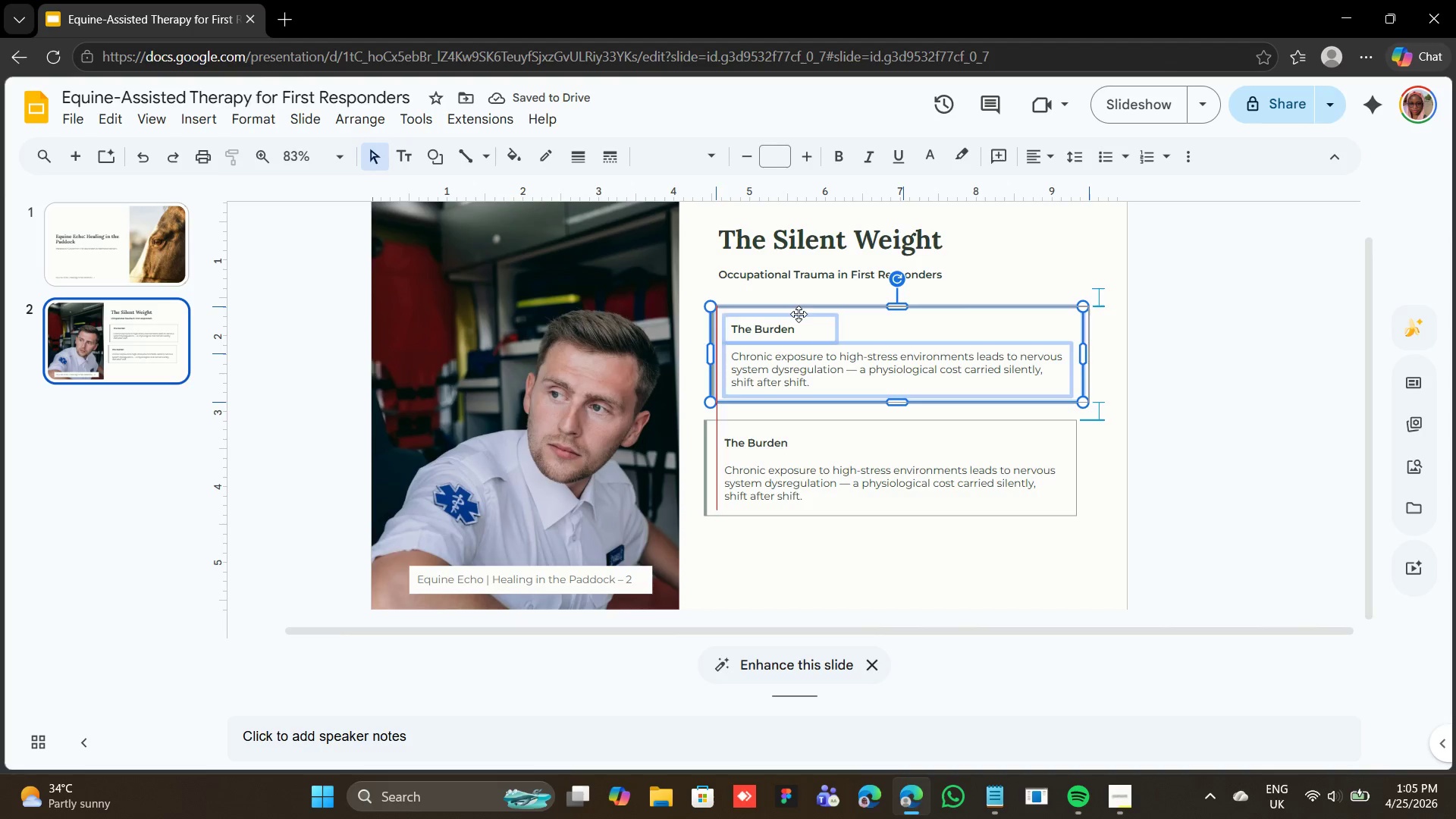 
wait(5.73)
 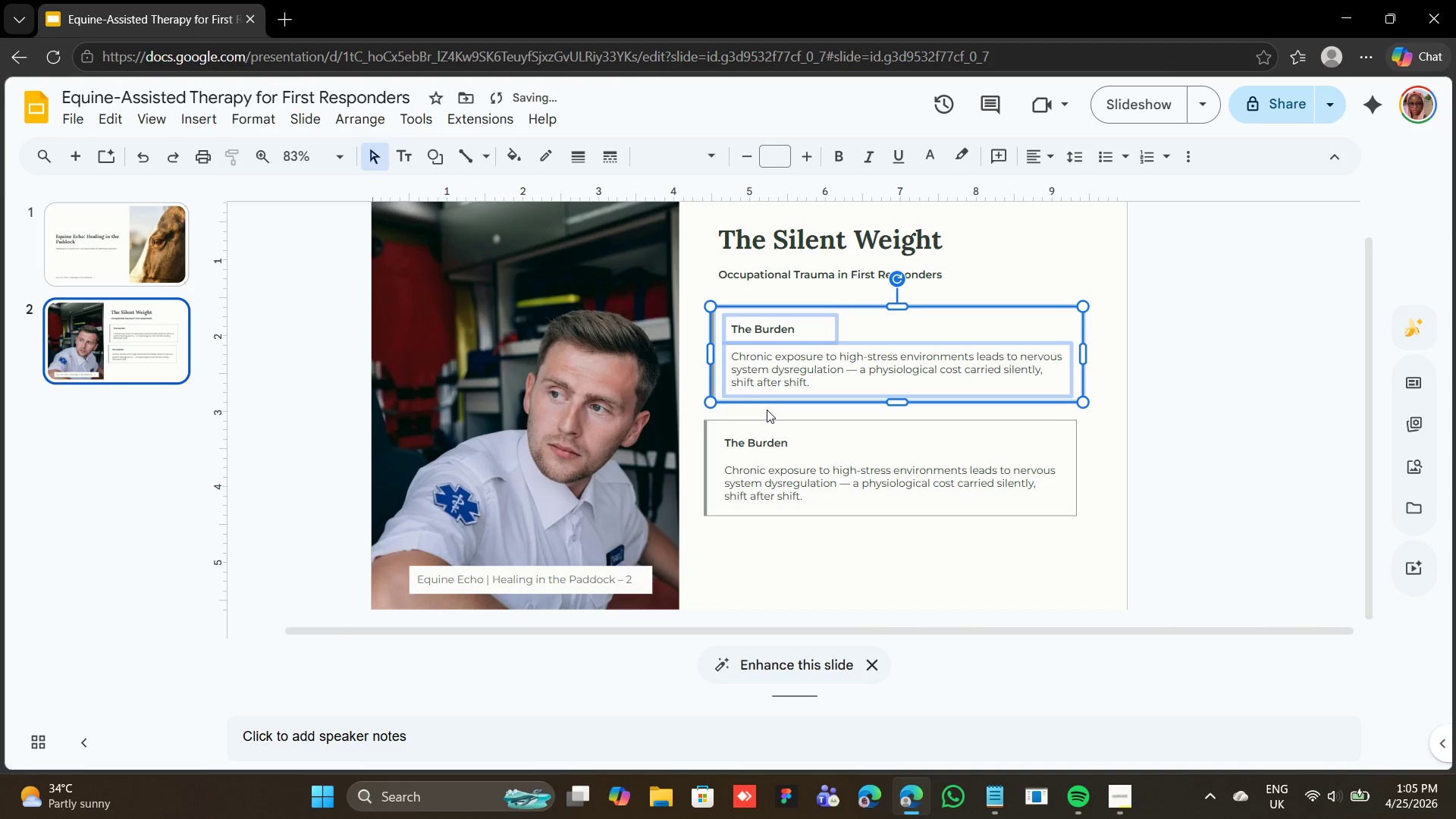 
left_click([792, 258])
 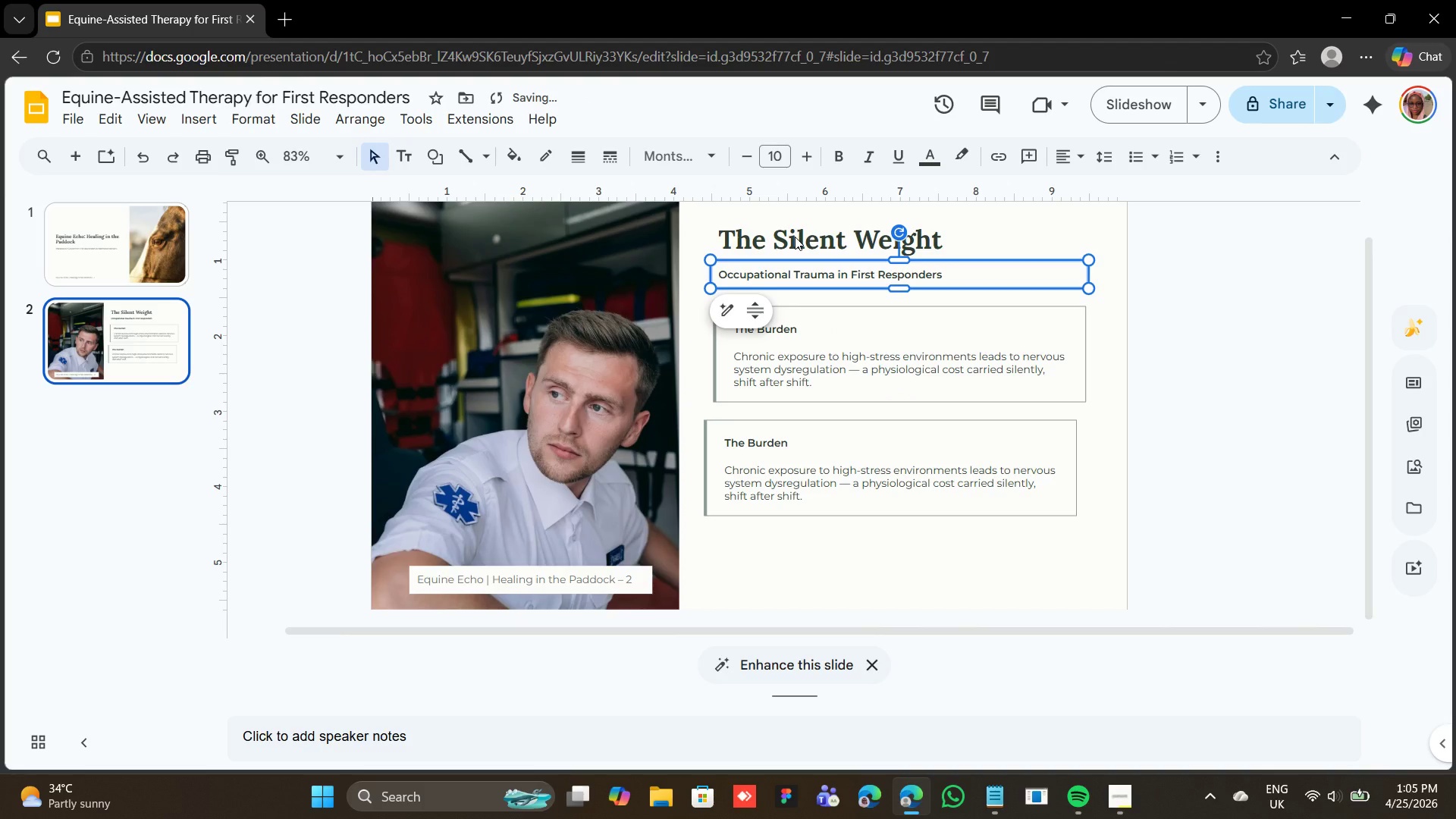 
left_click([795, 237])
 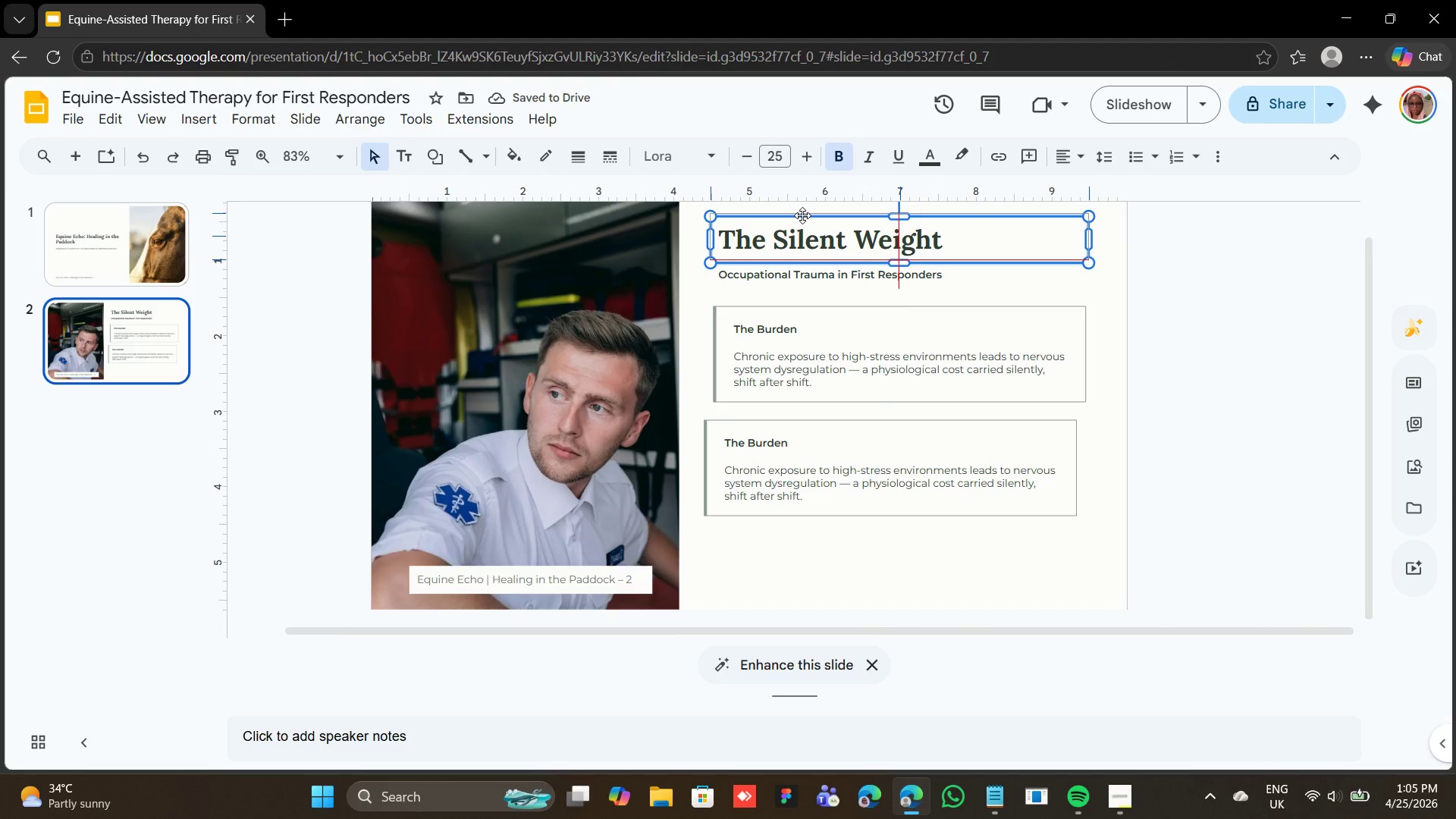 
left_click([802, 215])
 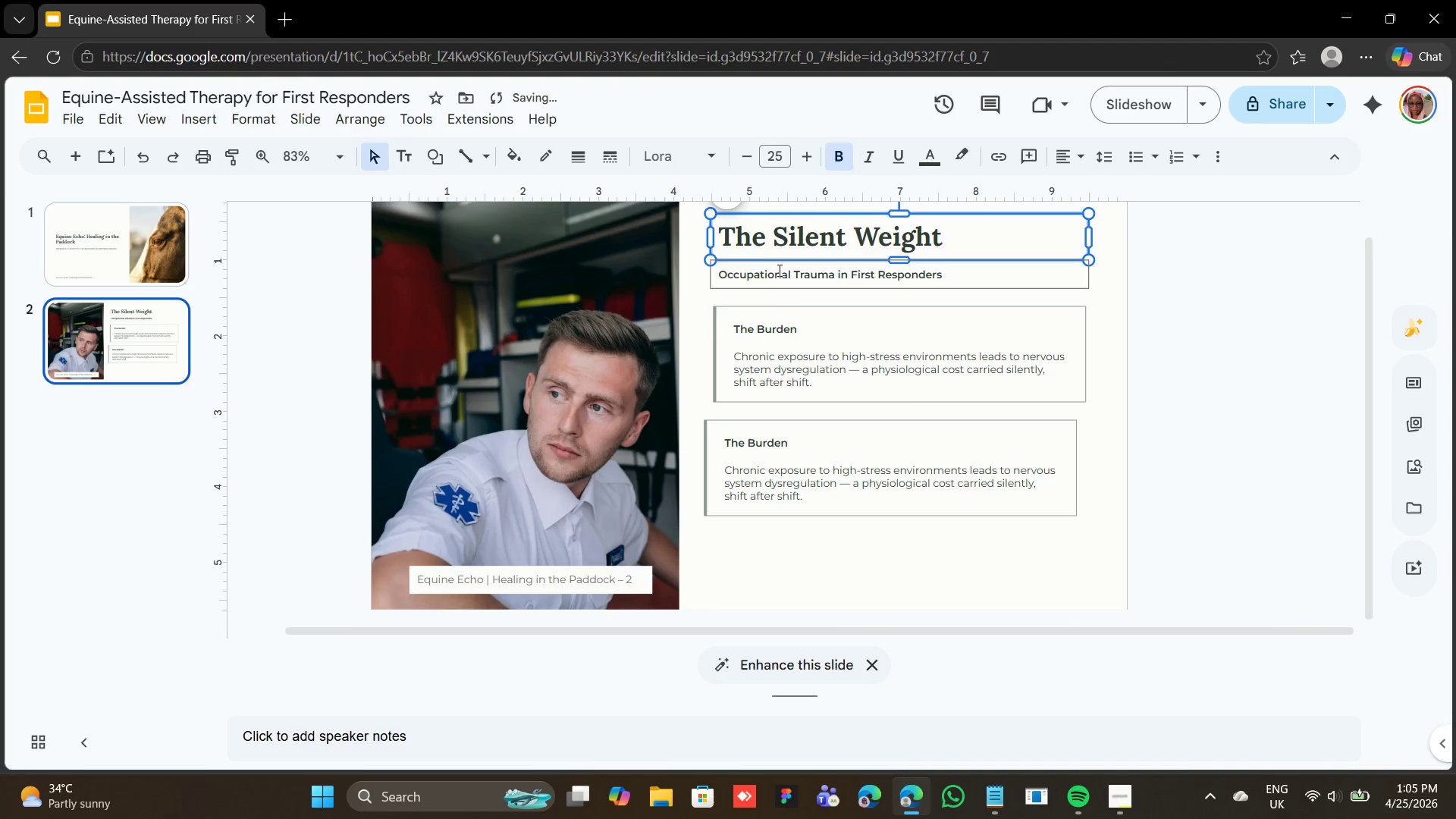 
left_click([778, 268])
 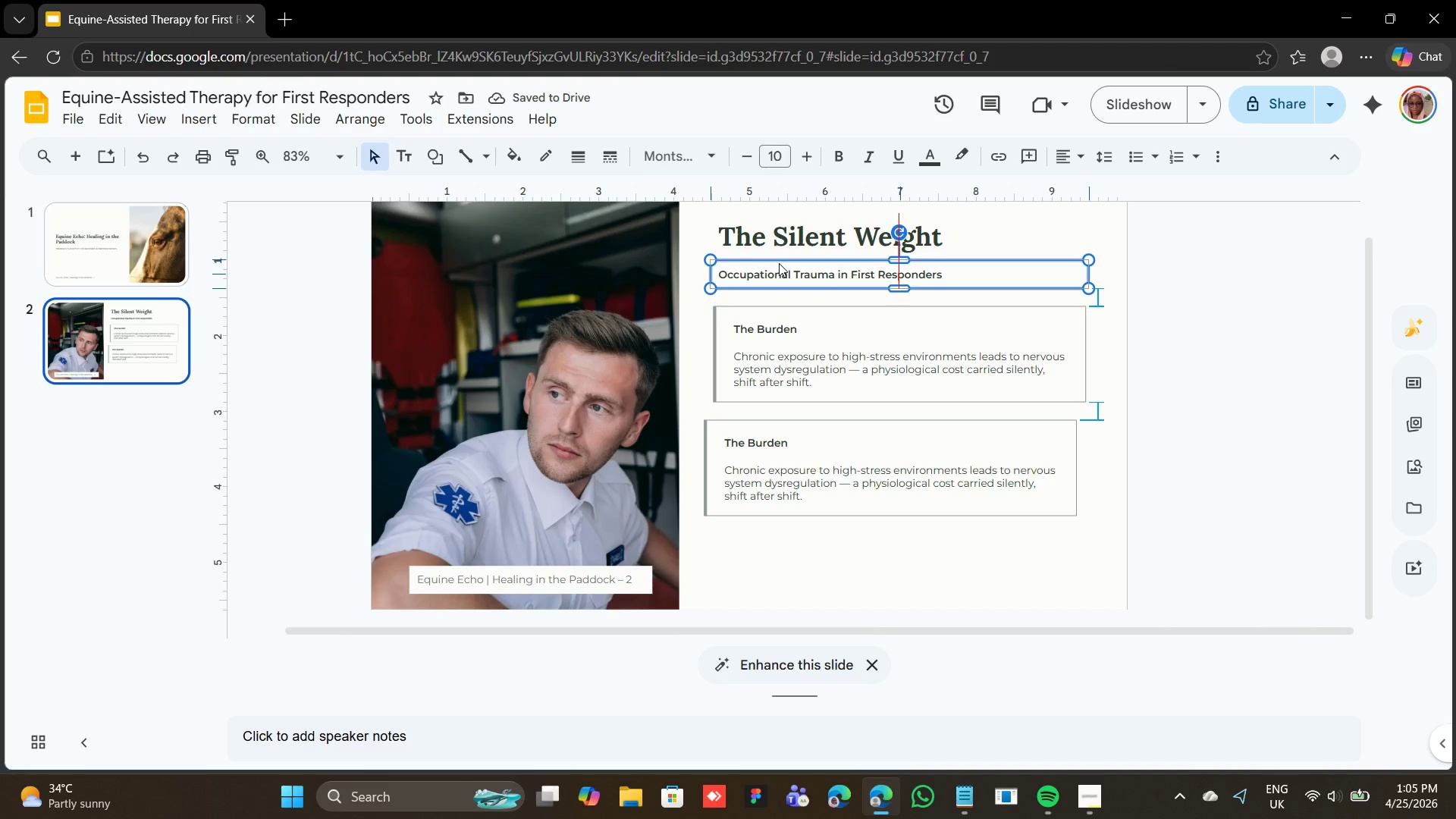 
left_click([779, 263])
 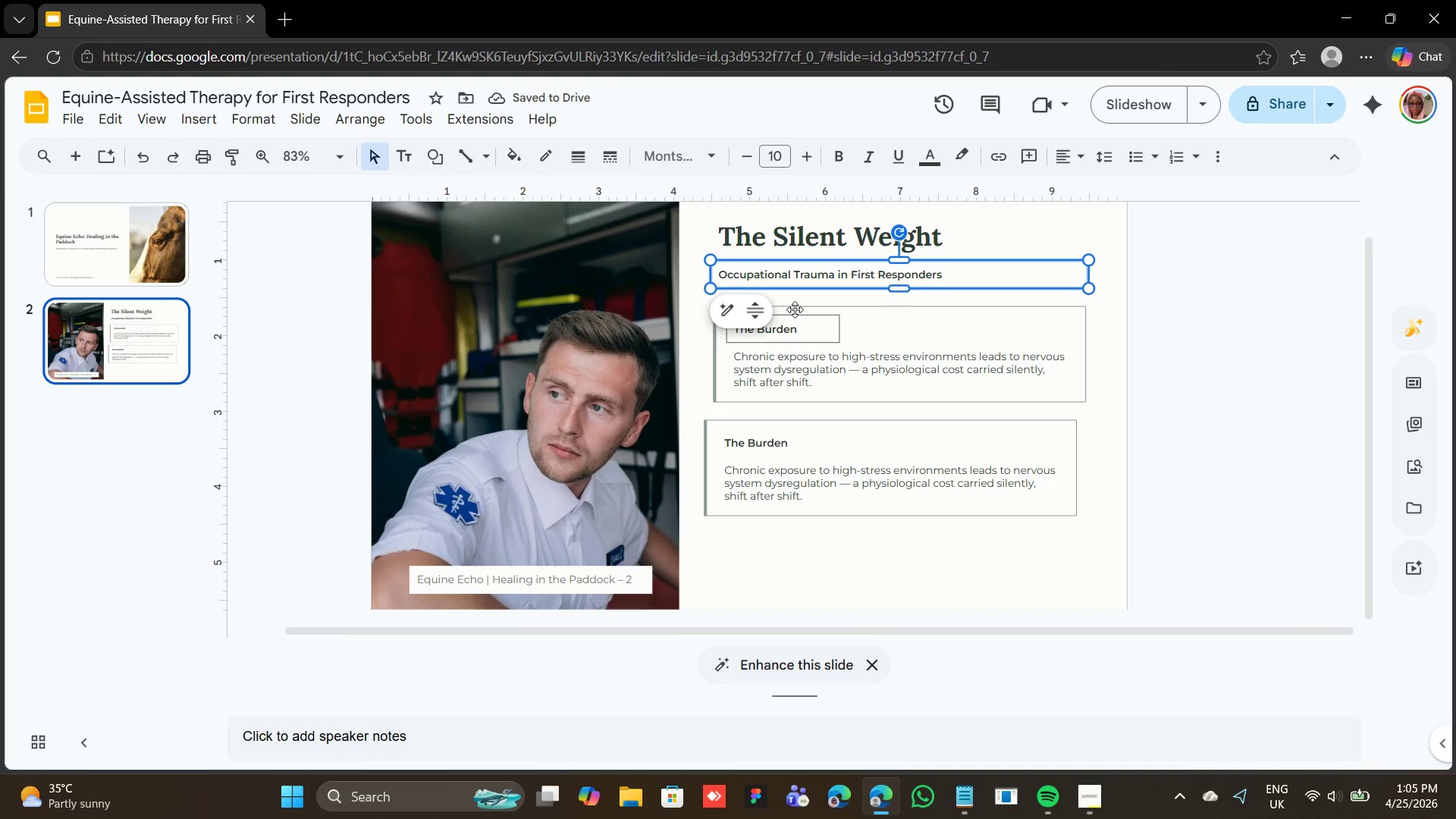 
left_click([795, 306])
 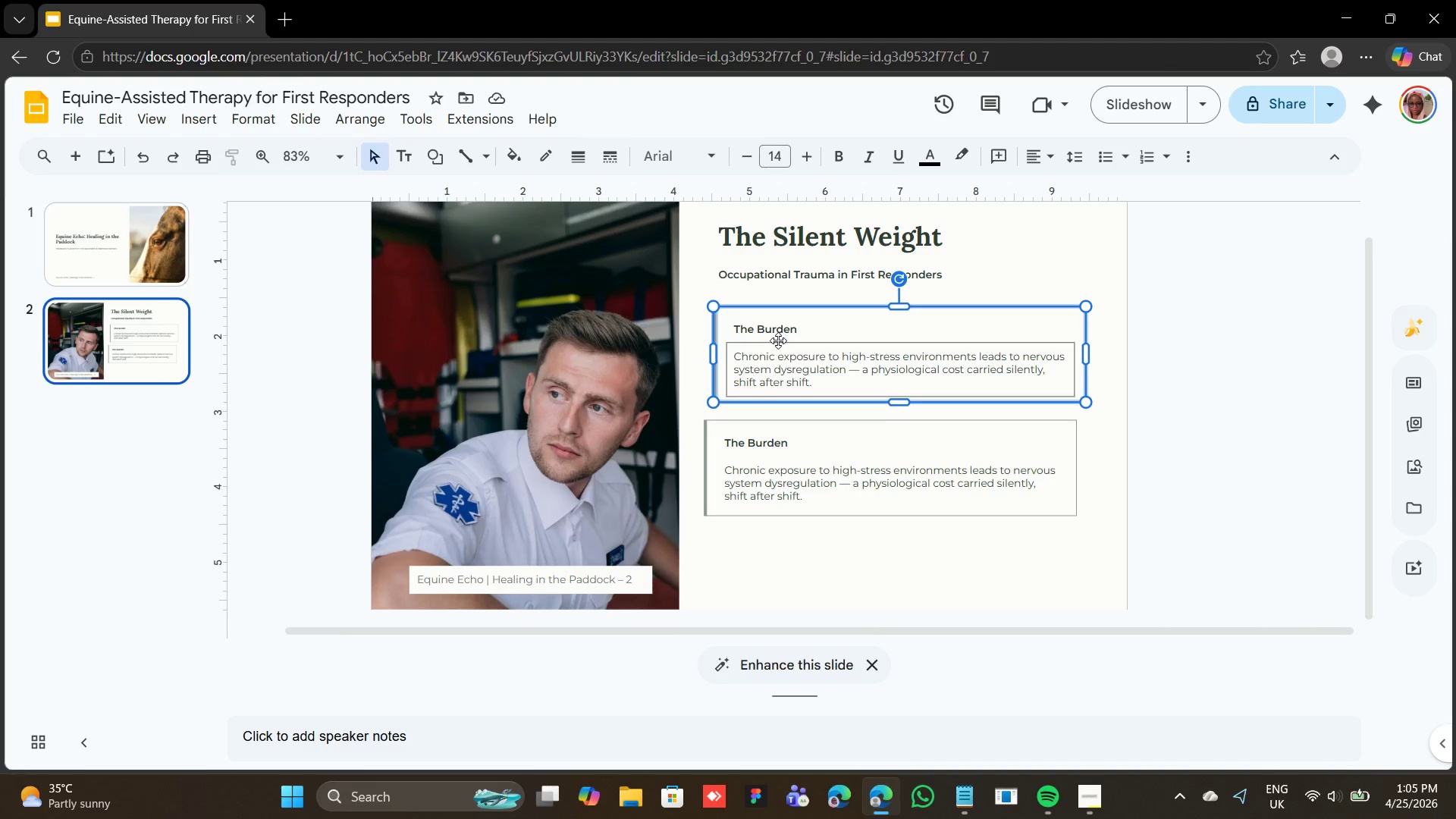 
hold_key(key=ShiftLeft, duration=1.2)
left_click([777, 340])
 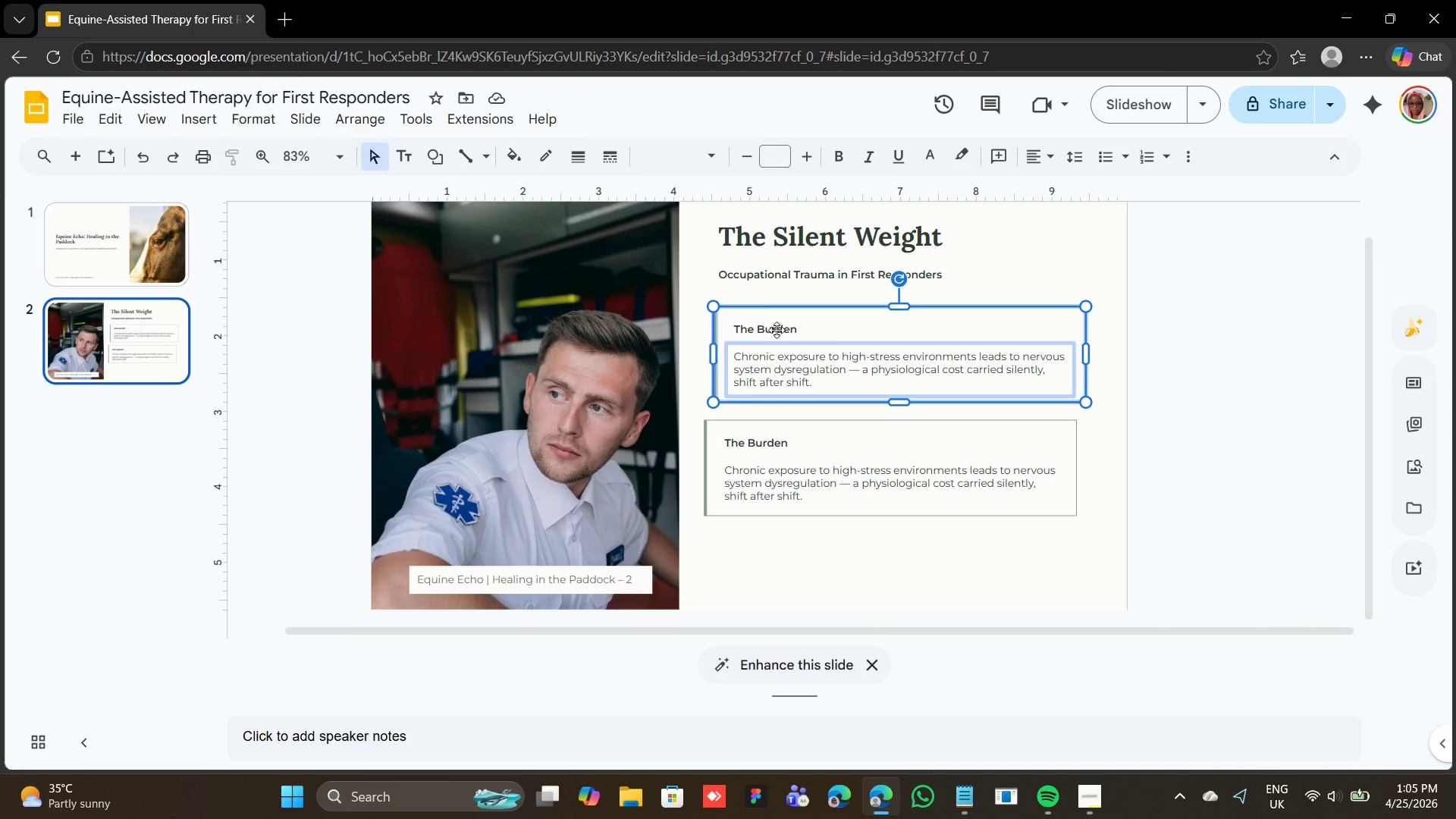 
left_click([777, 330])
 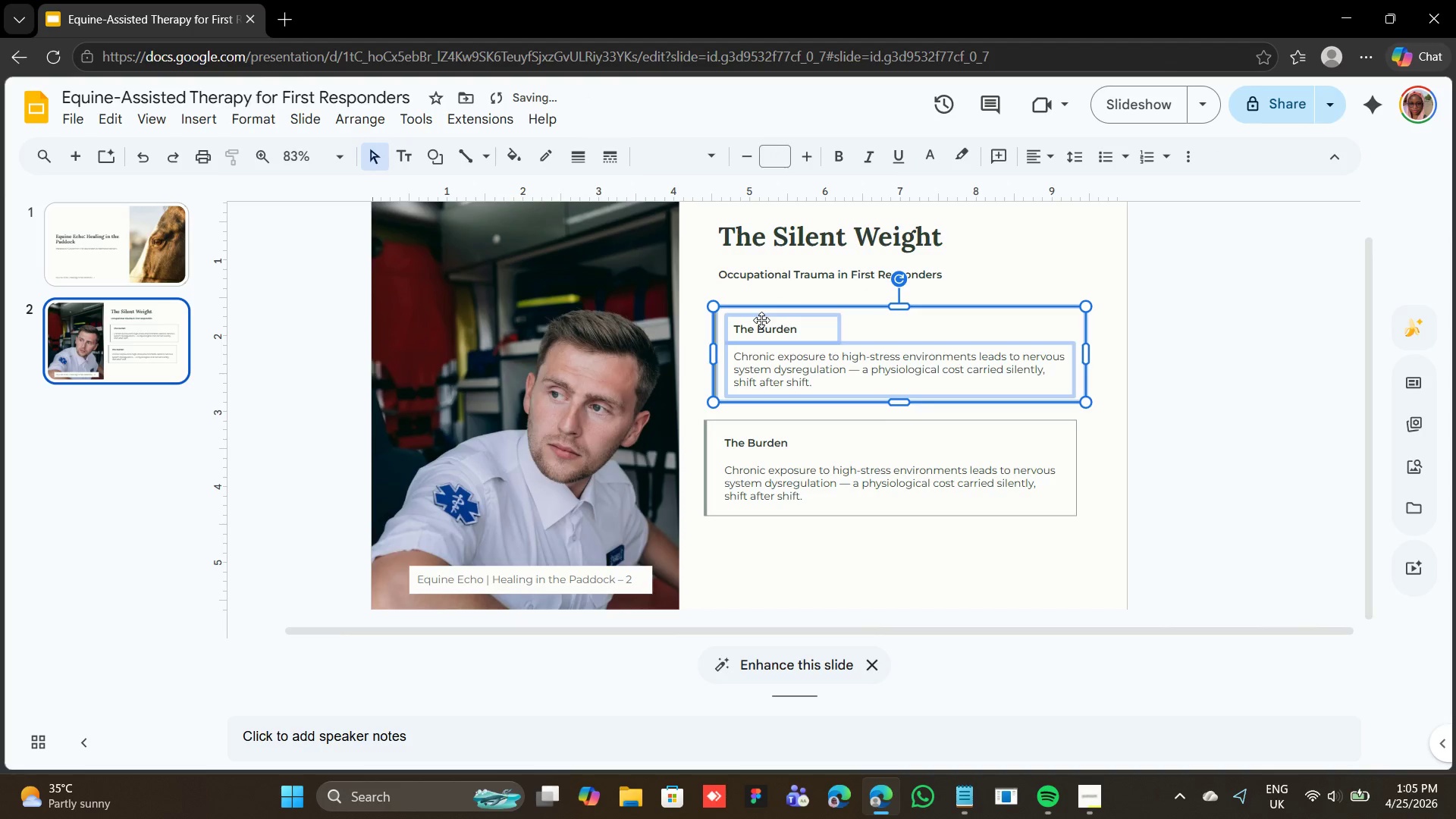 
key(ArrowLeft)
 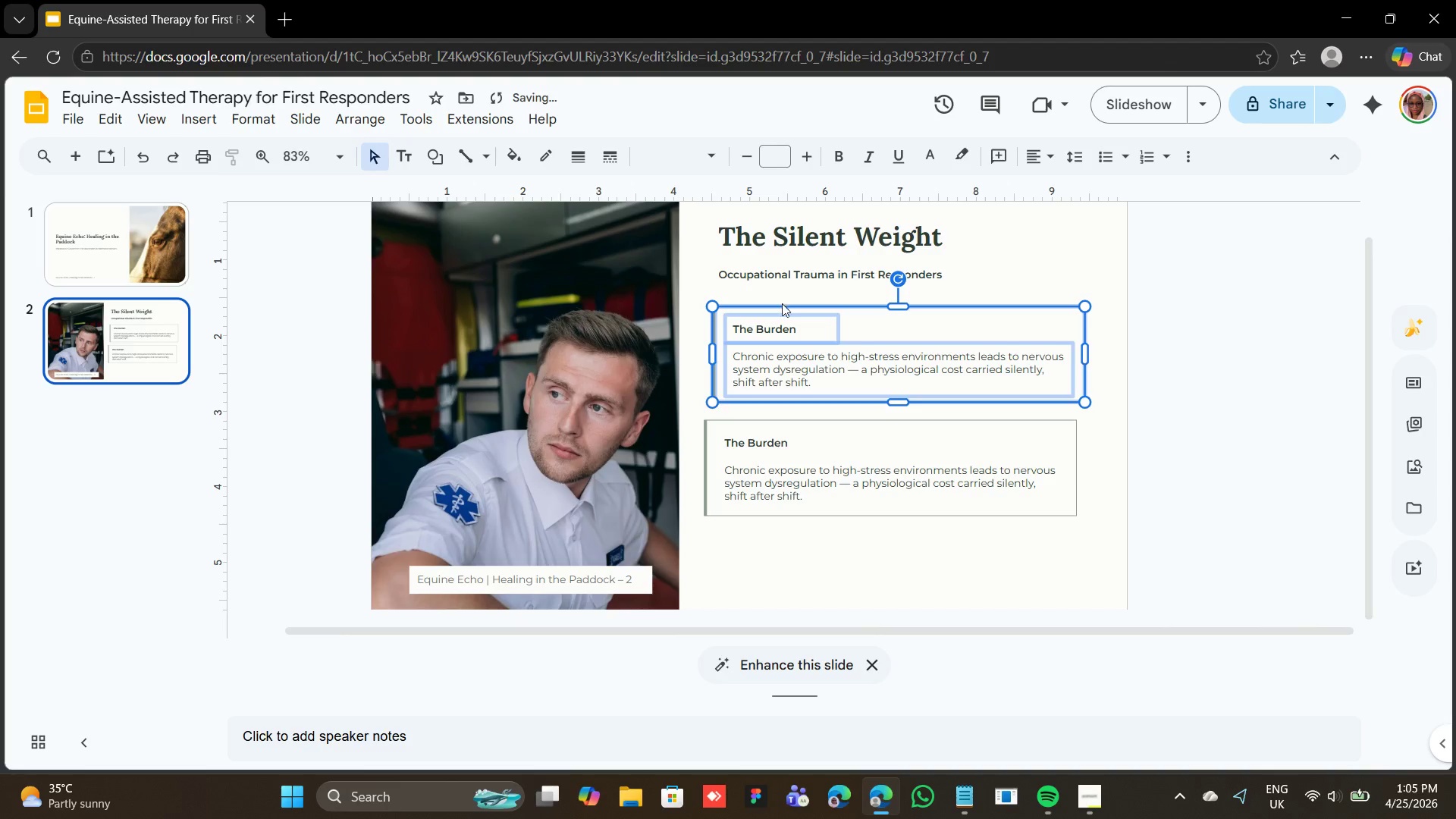 
left_click_drag(start_coordinate=[782, 308], to_coordinate=[777, 313])
 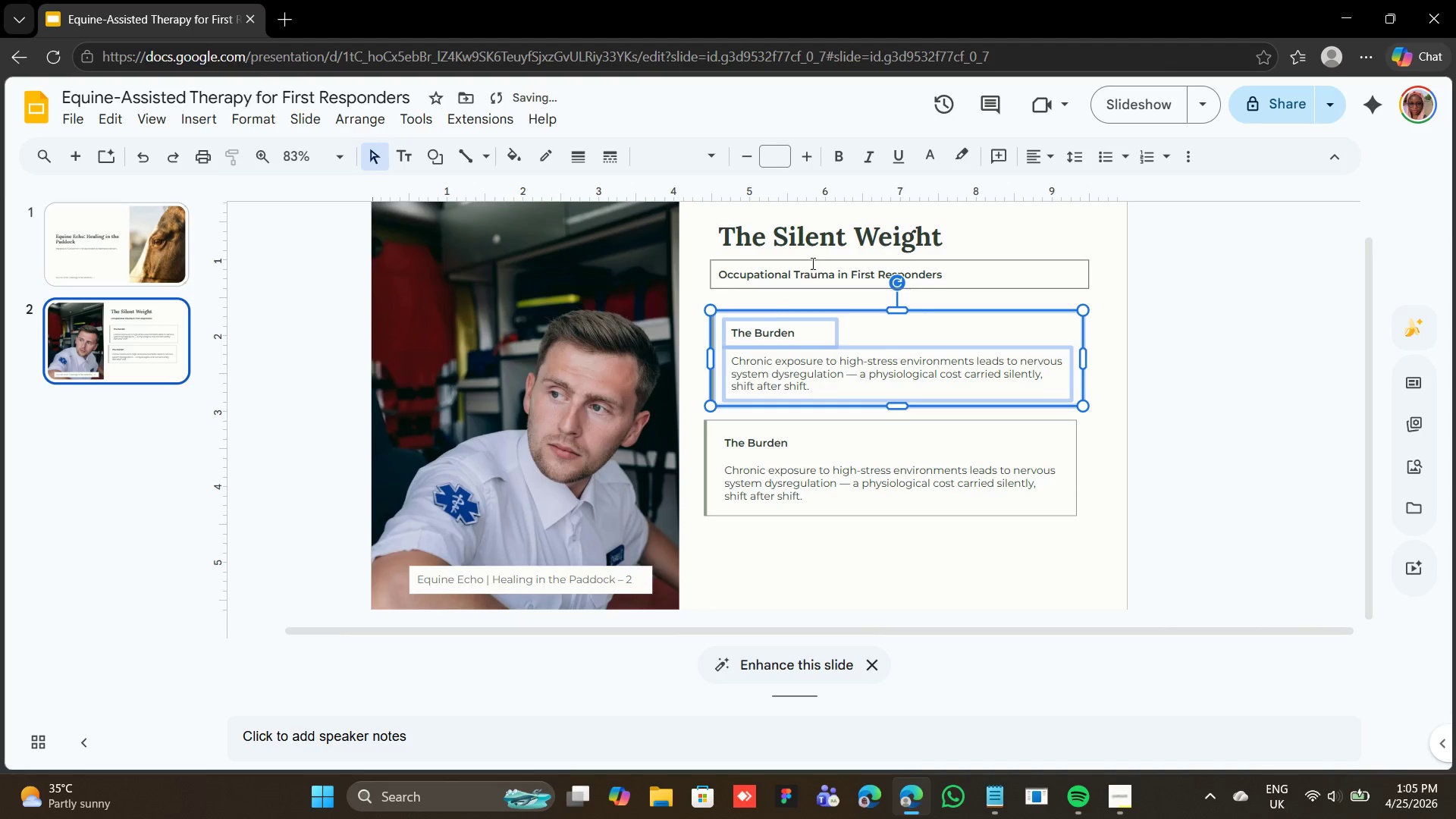 
key(Shift+ArrowUp)
 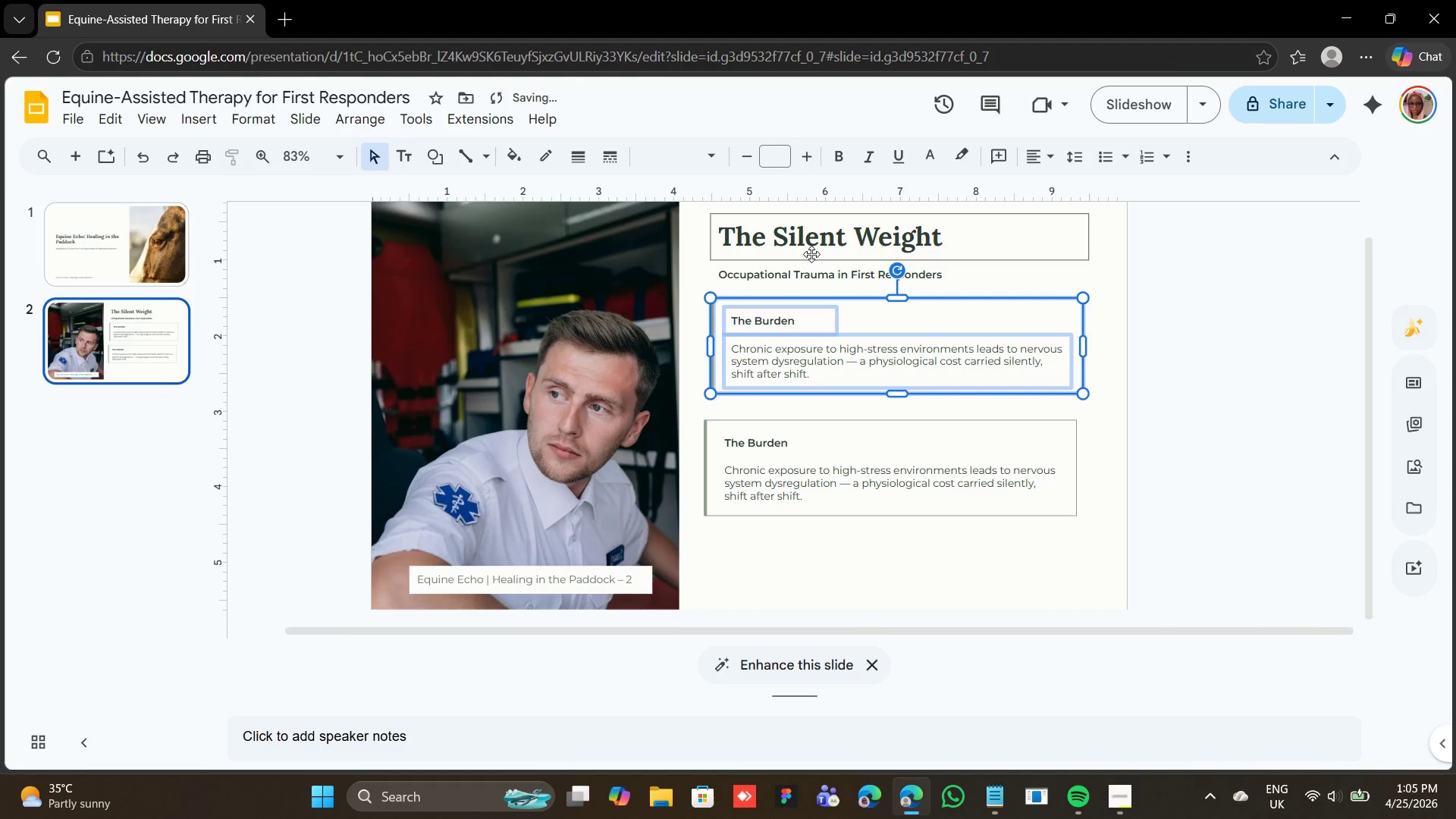 
key(Shift+ArrowUp)
 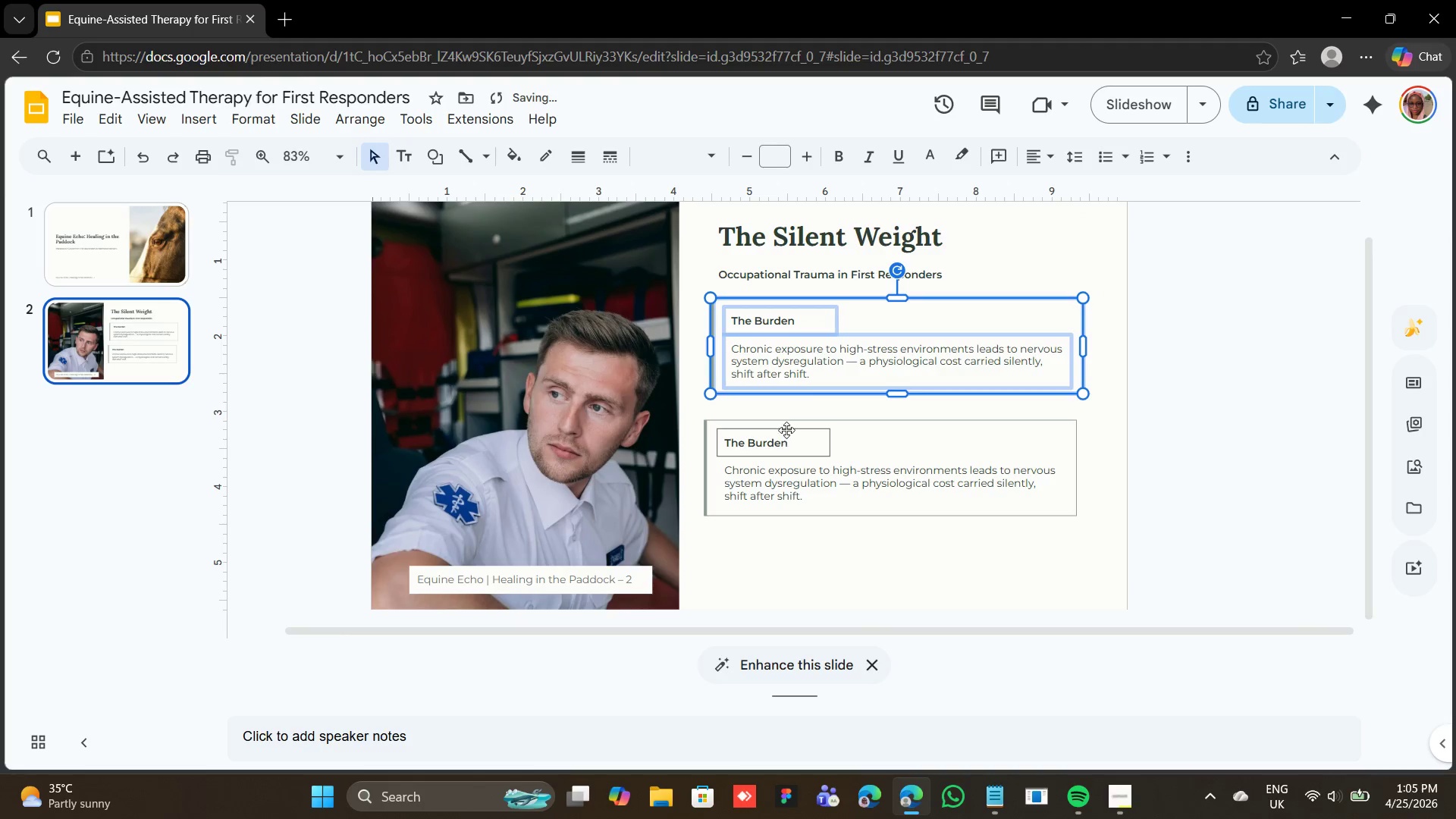 
left_click([793, 420])
 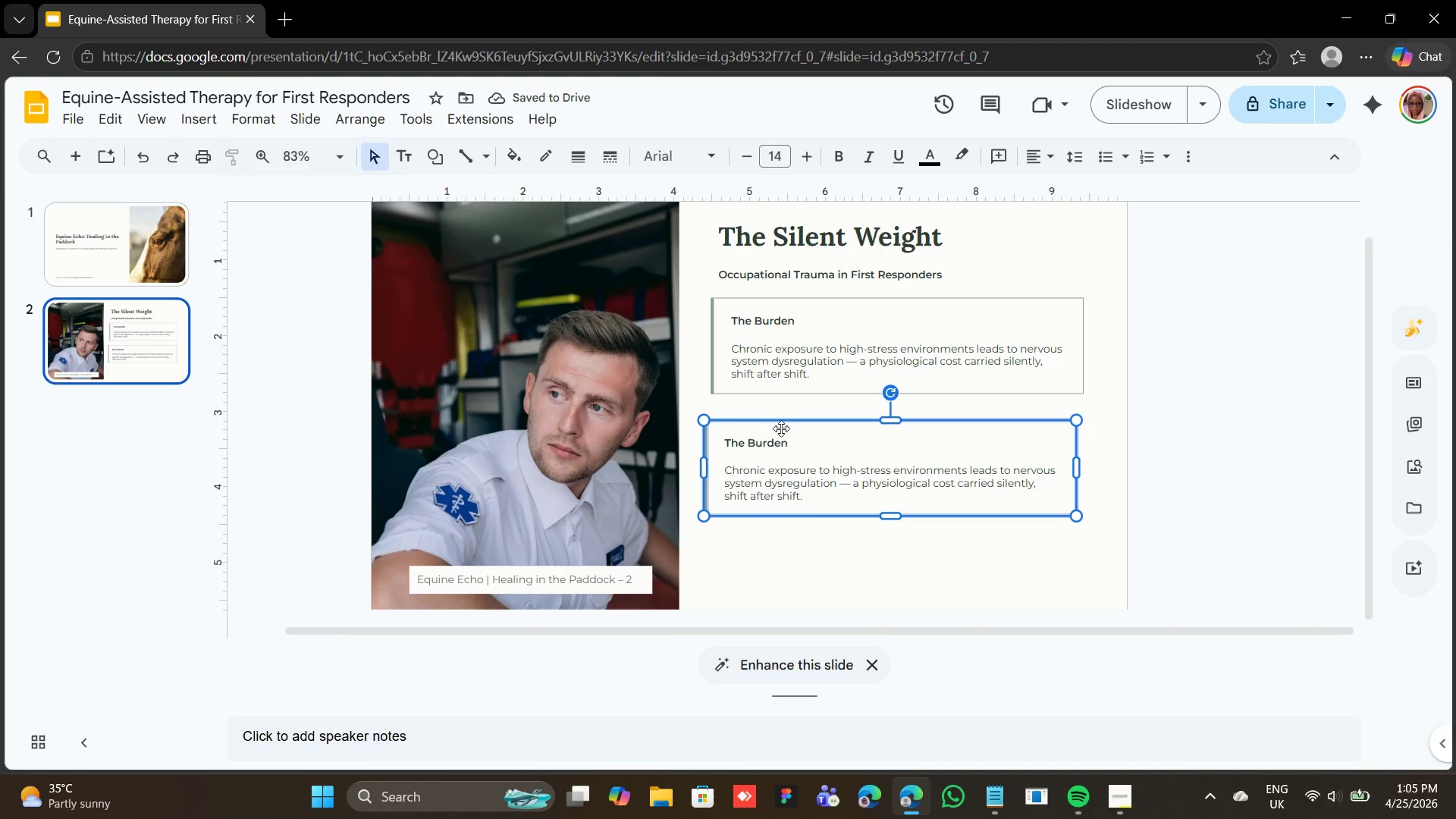 
hold_key(key=ShiftLeft, duration=1.16)
left_click([774, 440])
 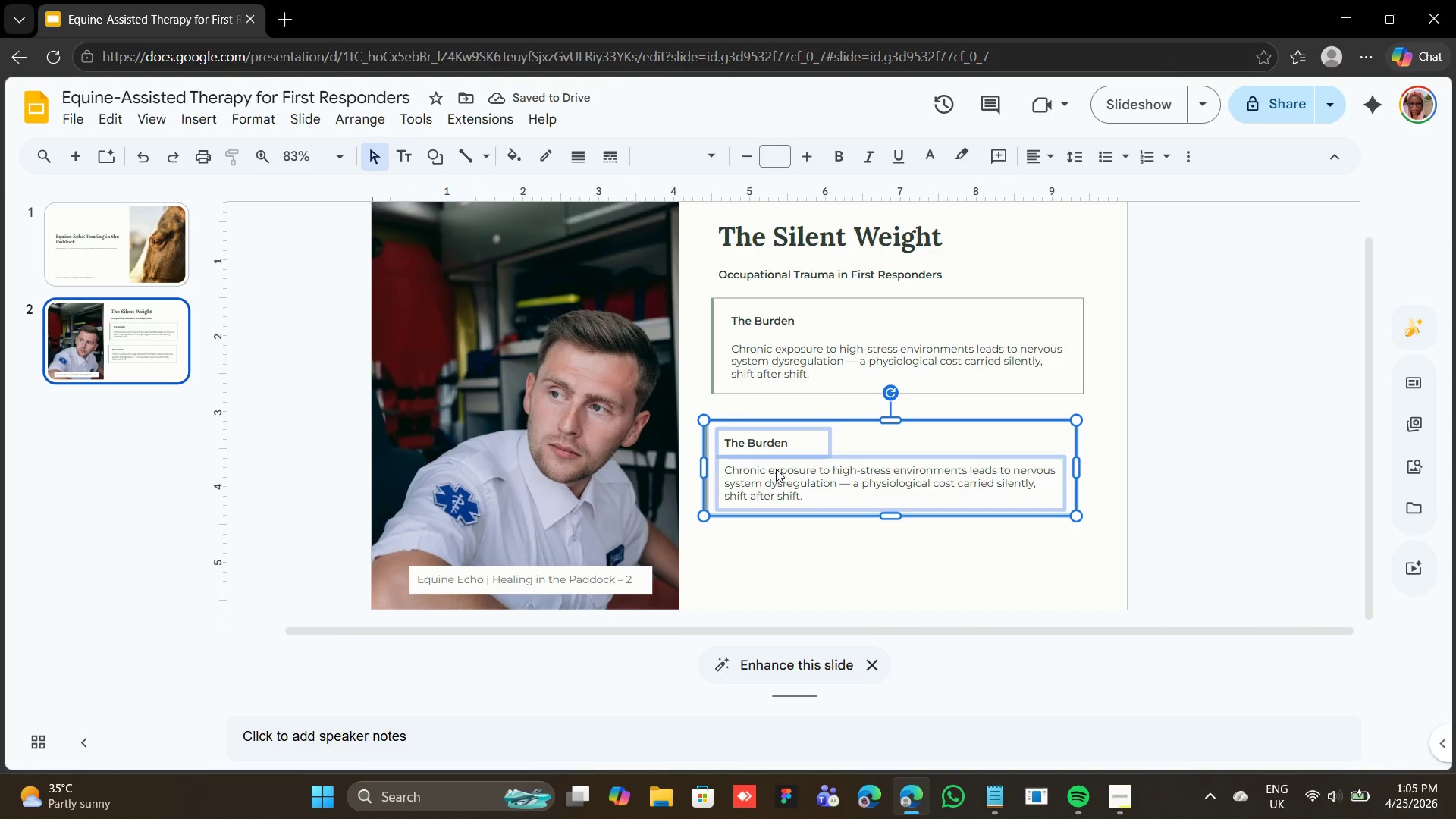 
left_click([776, 469])
 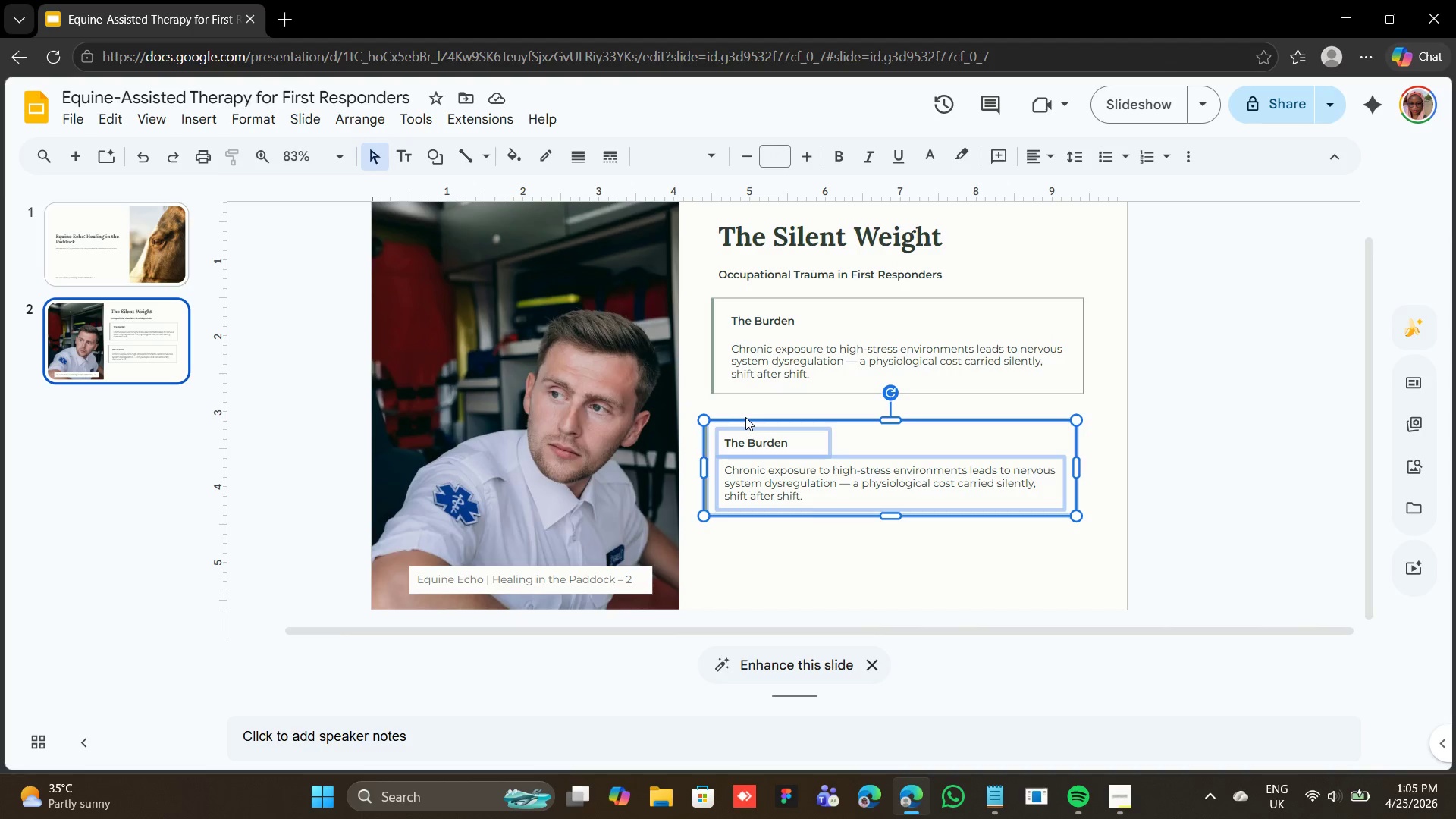 
left_click_drag(start_coordinate=[746, 417], to_coordinate=[758, 410])
 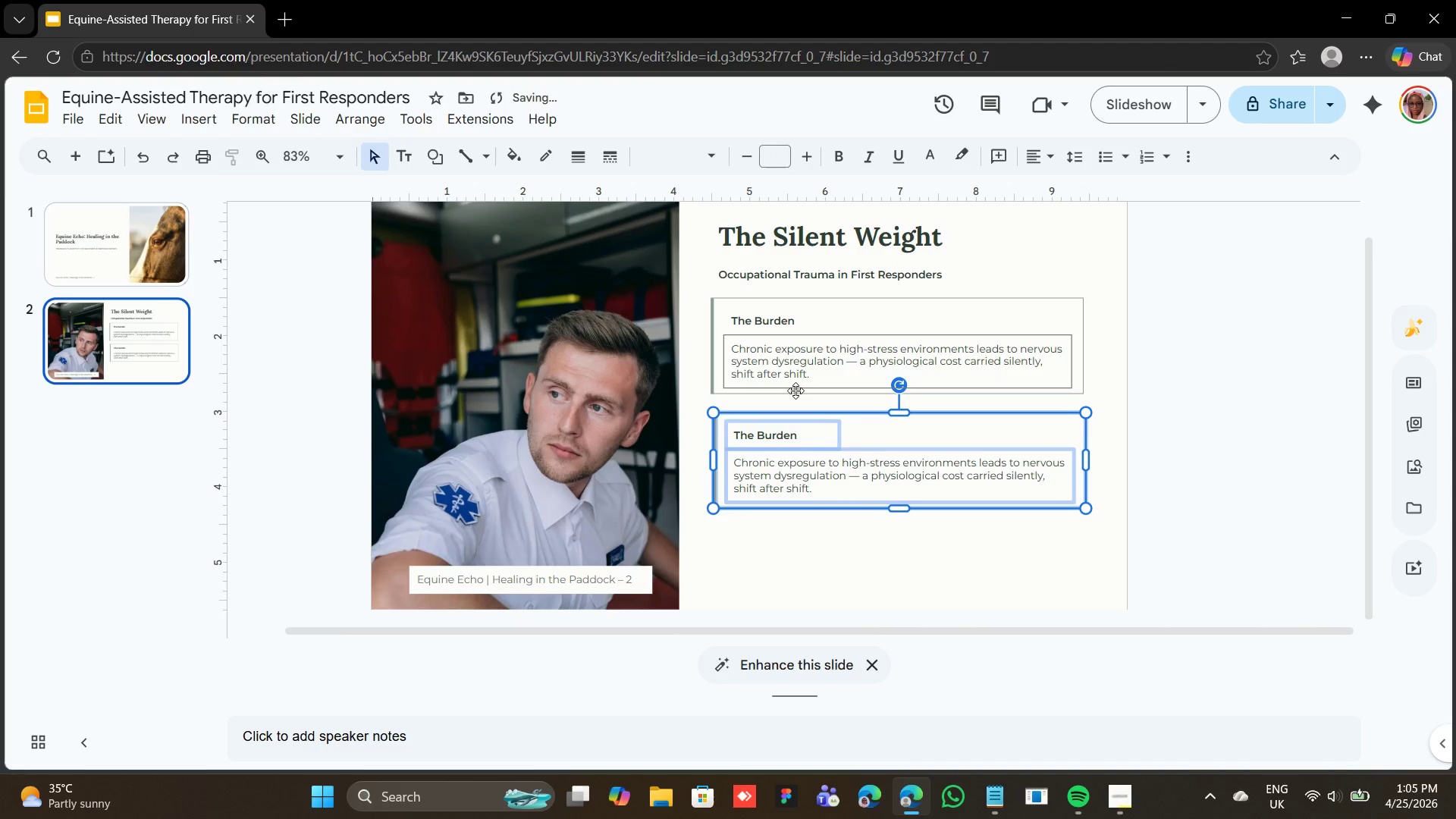 
key(ArrowLeft)
 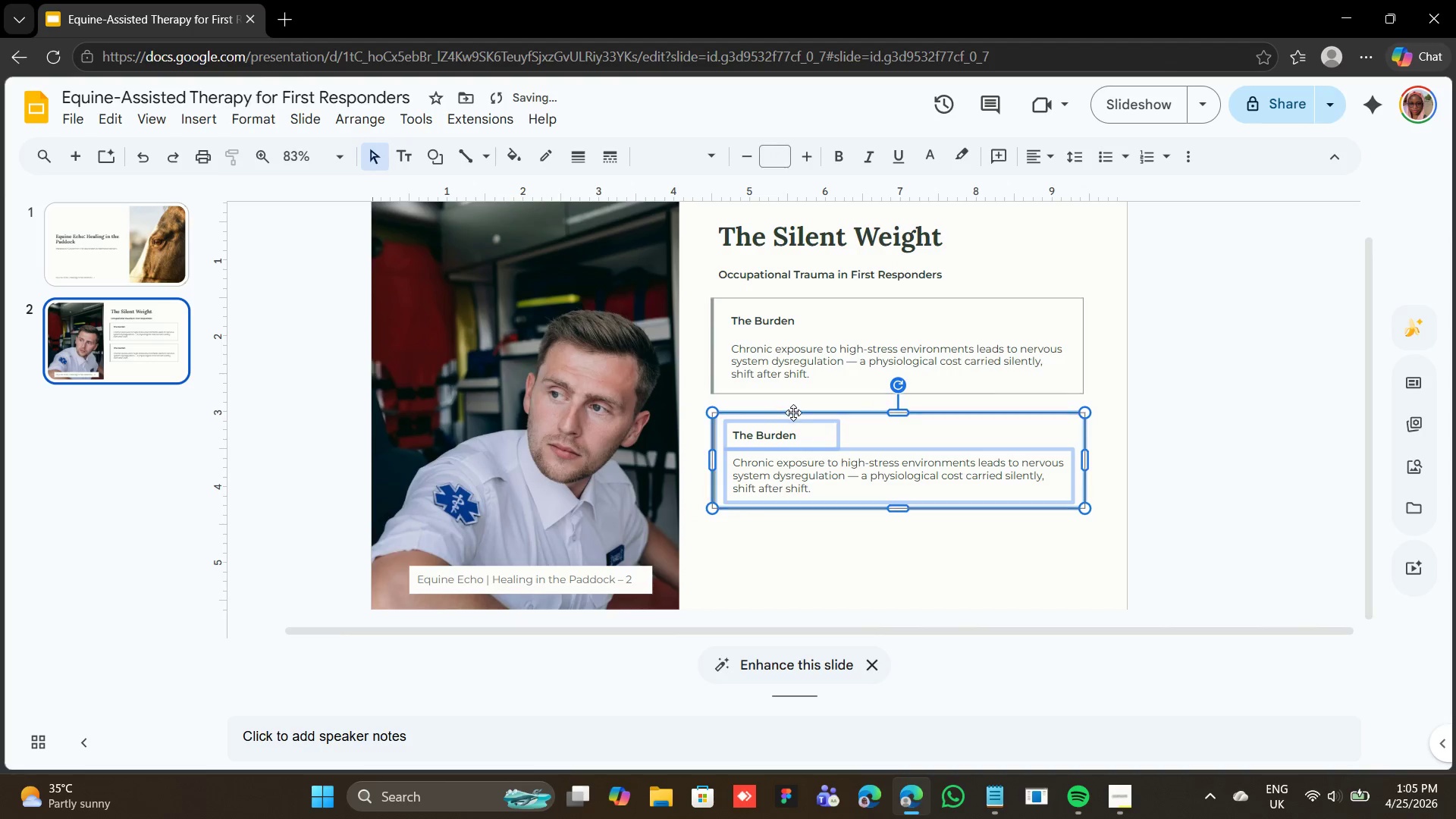 
left_click_drag(start_coordinate=[793, 413], to_coordinate=[794, 407])
 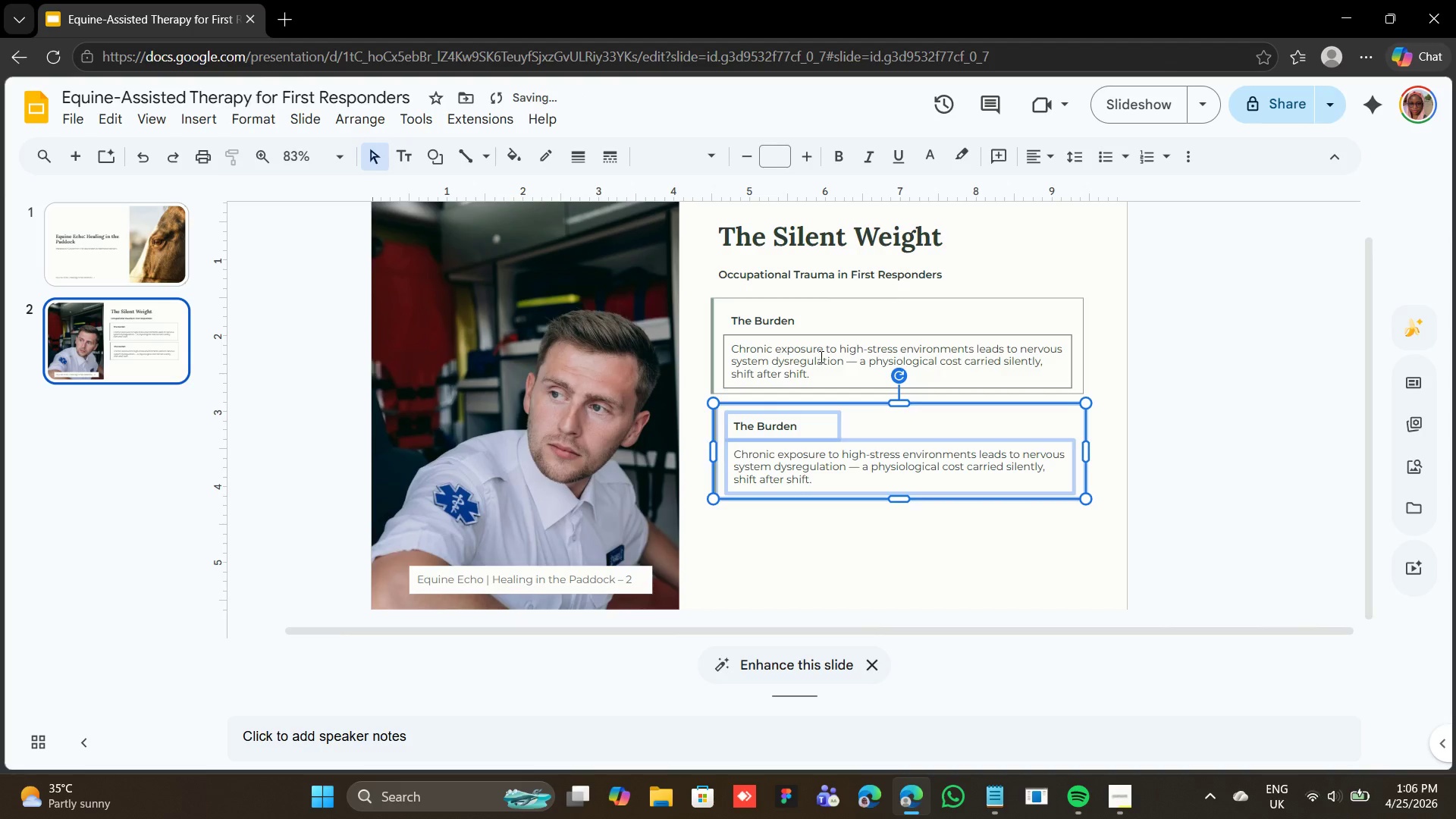 
key(Control+D)
 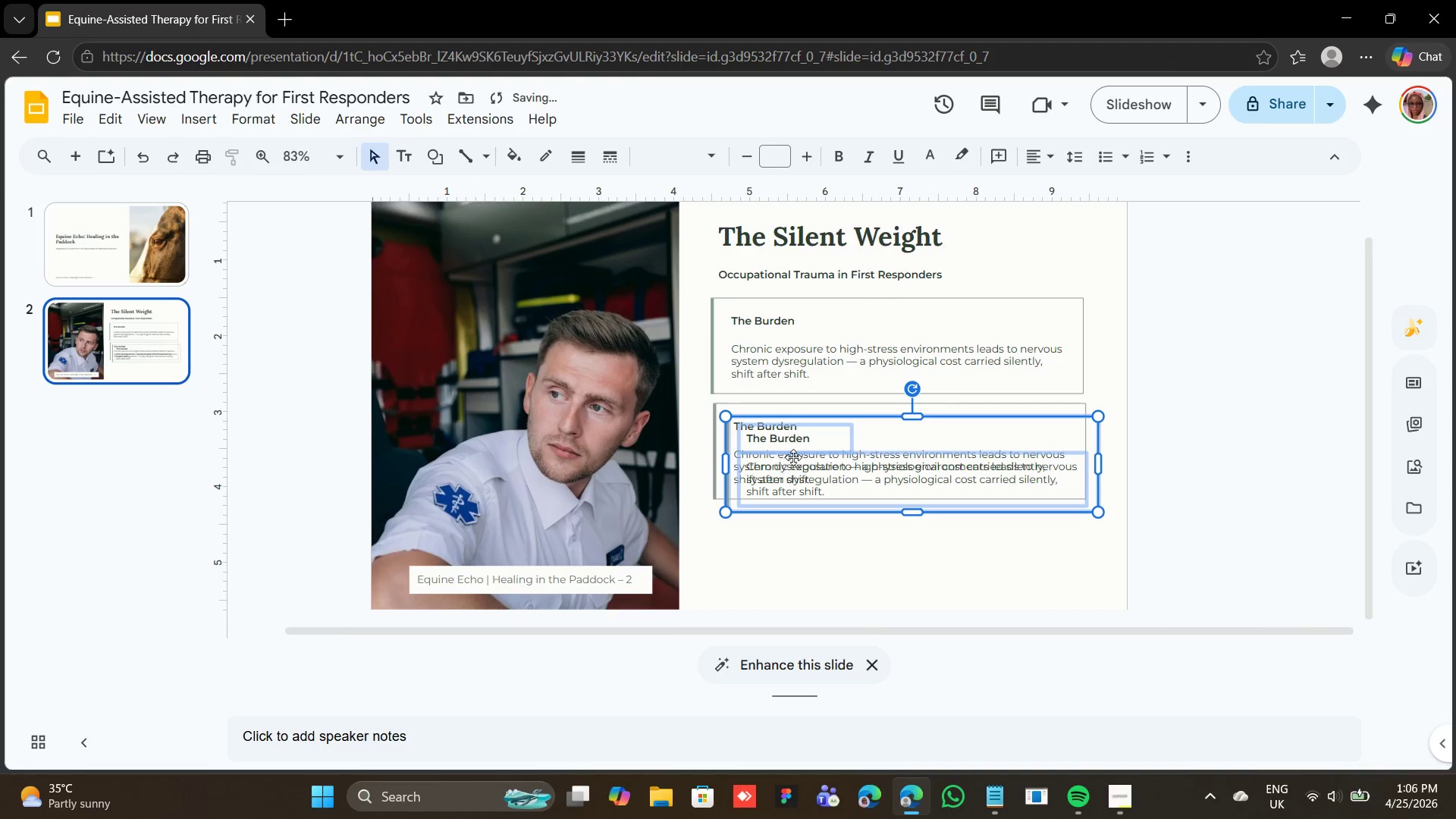 
left_click_drag(start_coordinate=[797, 454], to_coordinate=[786, 551])
 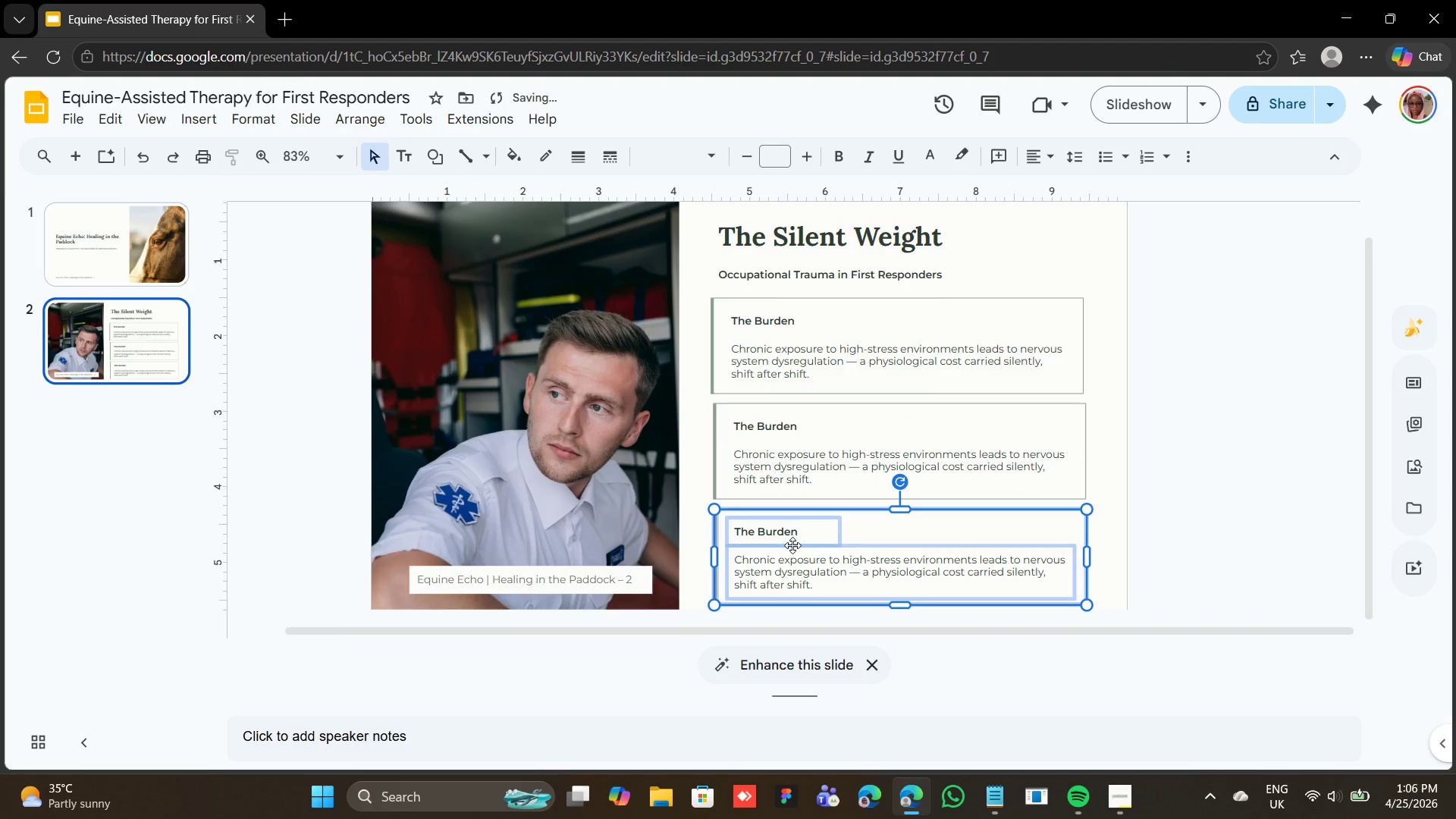 
key(ArrowLeft)
 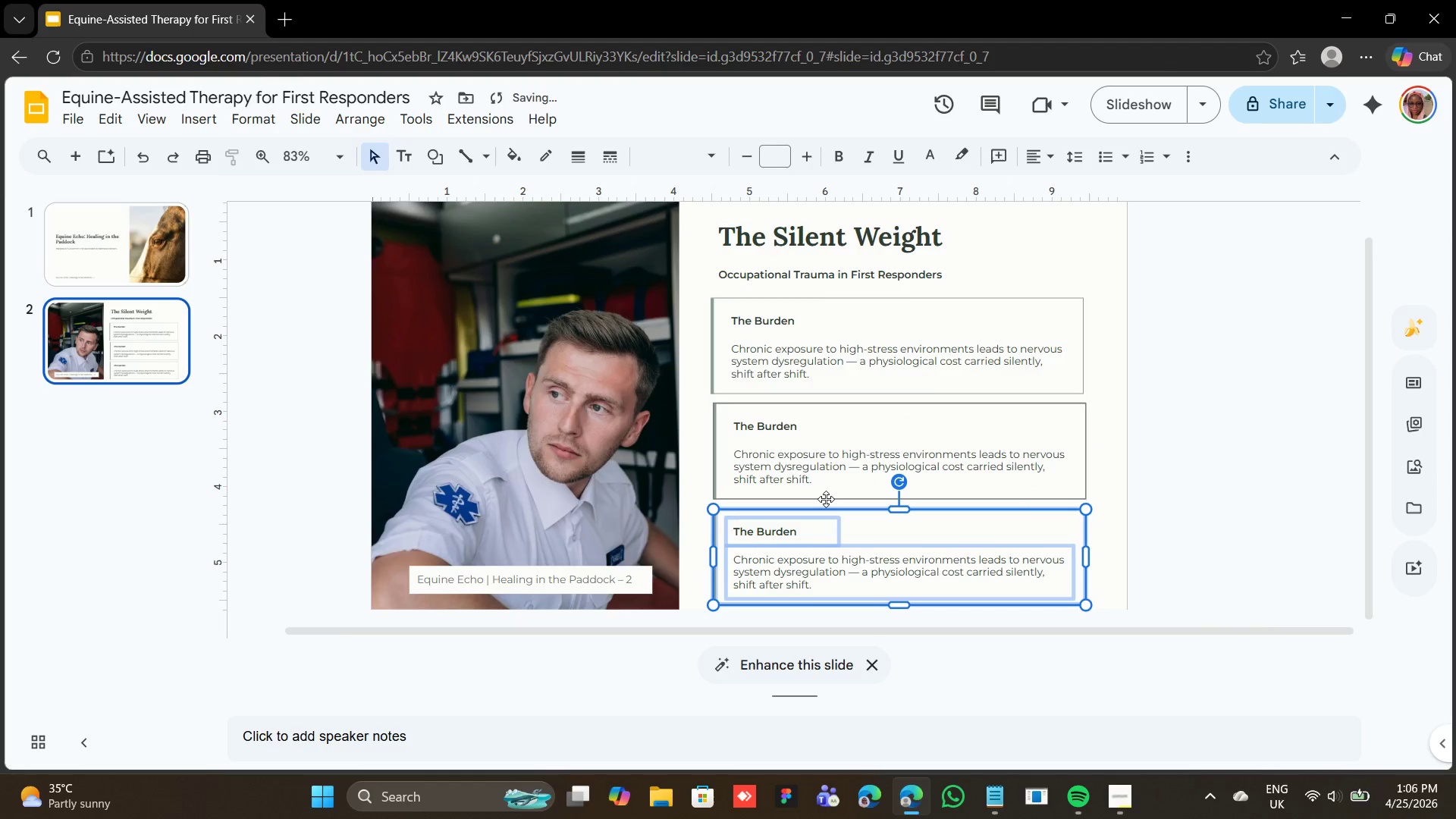 
left_click([824, 499])
 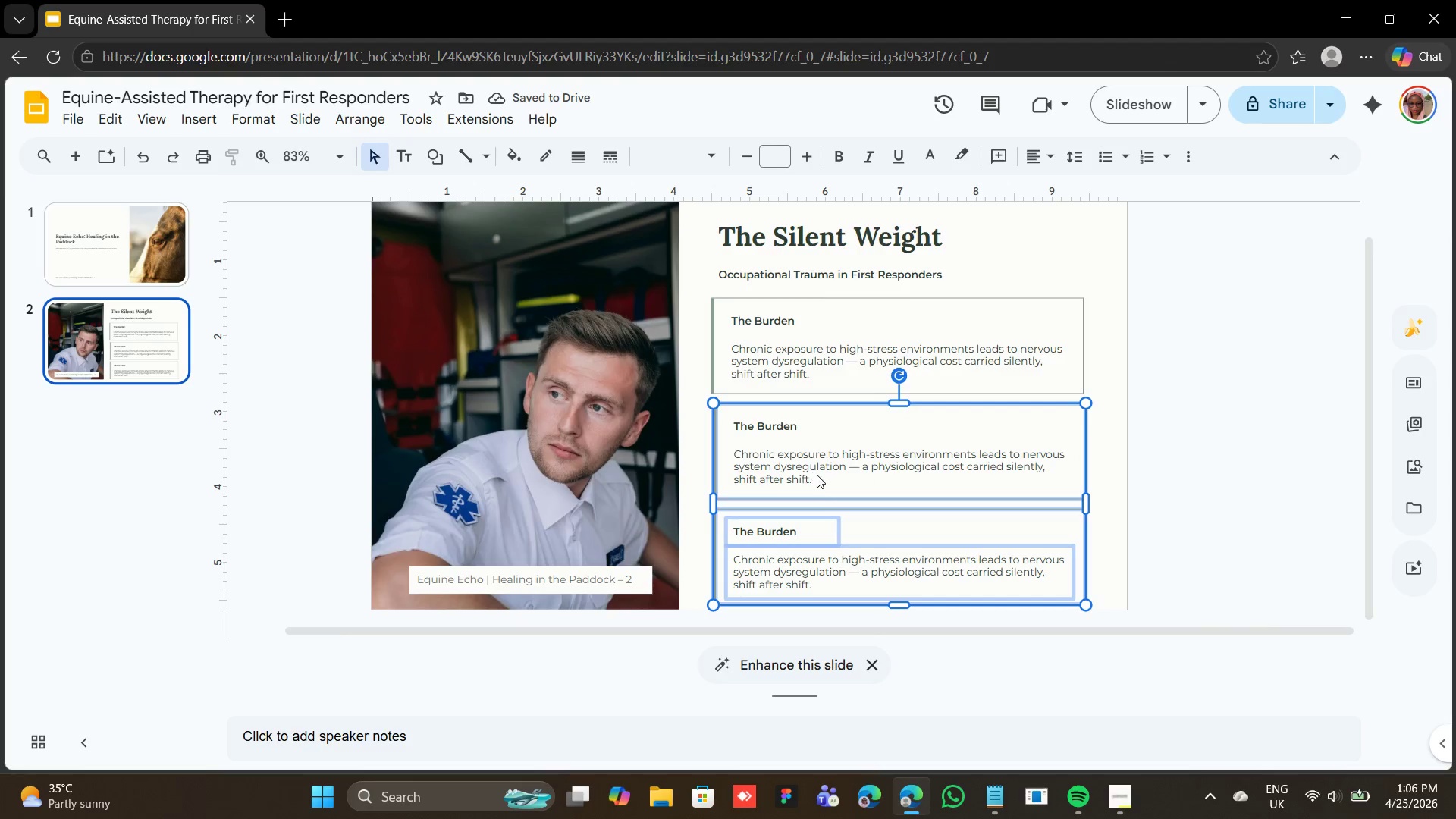 
left_click([817, 475])
 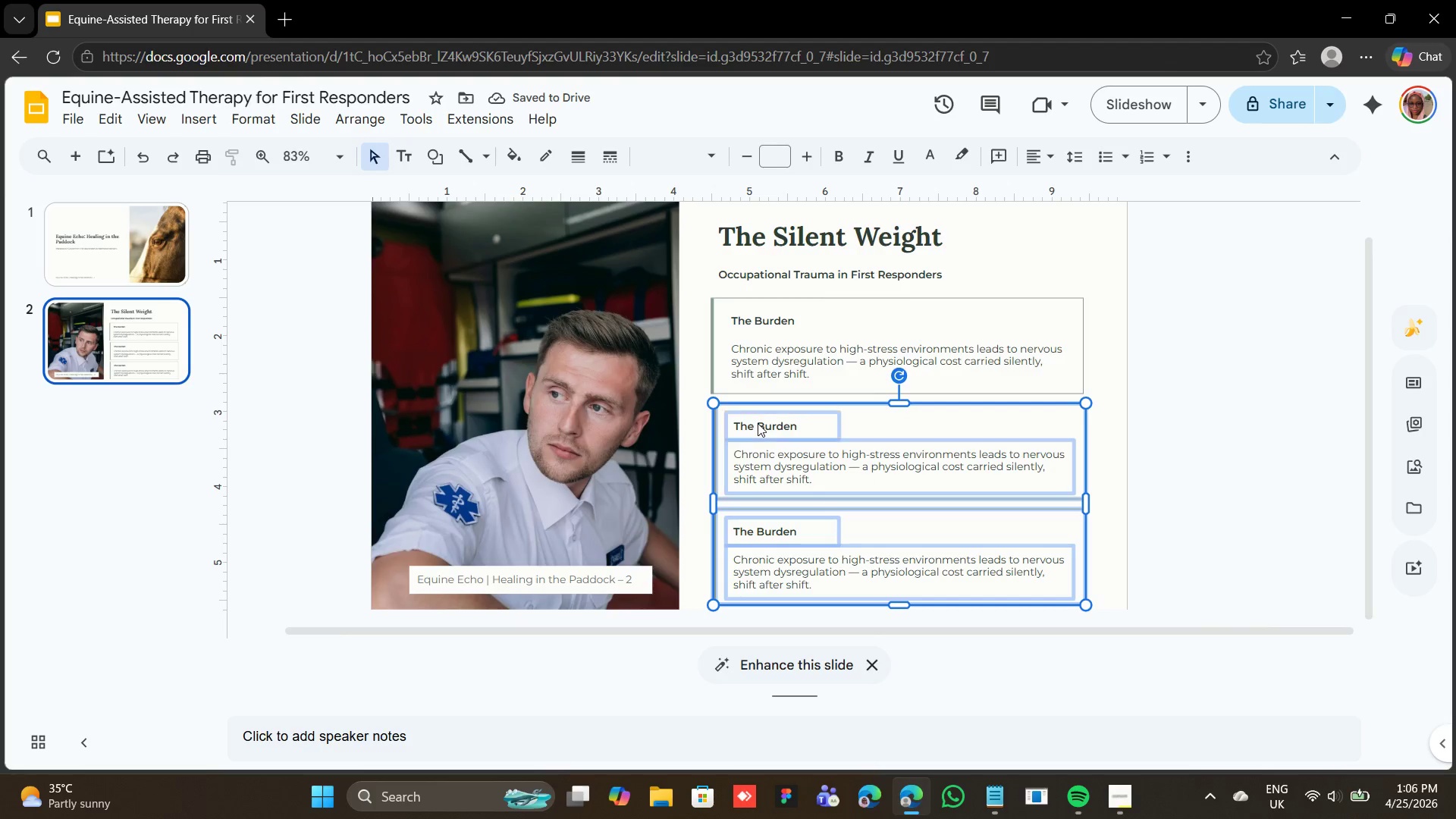 
left_click([758, 423])
 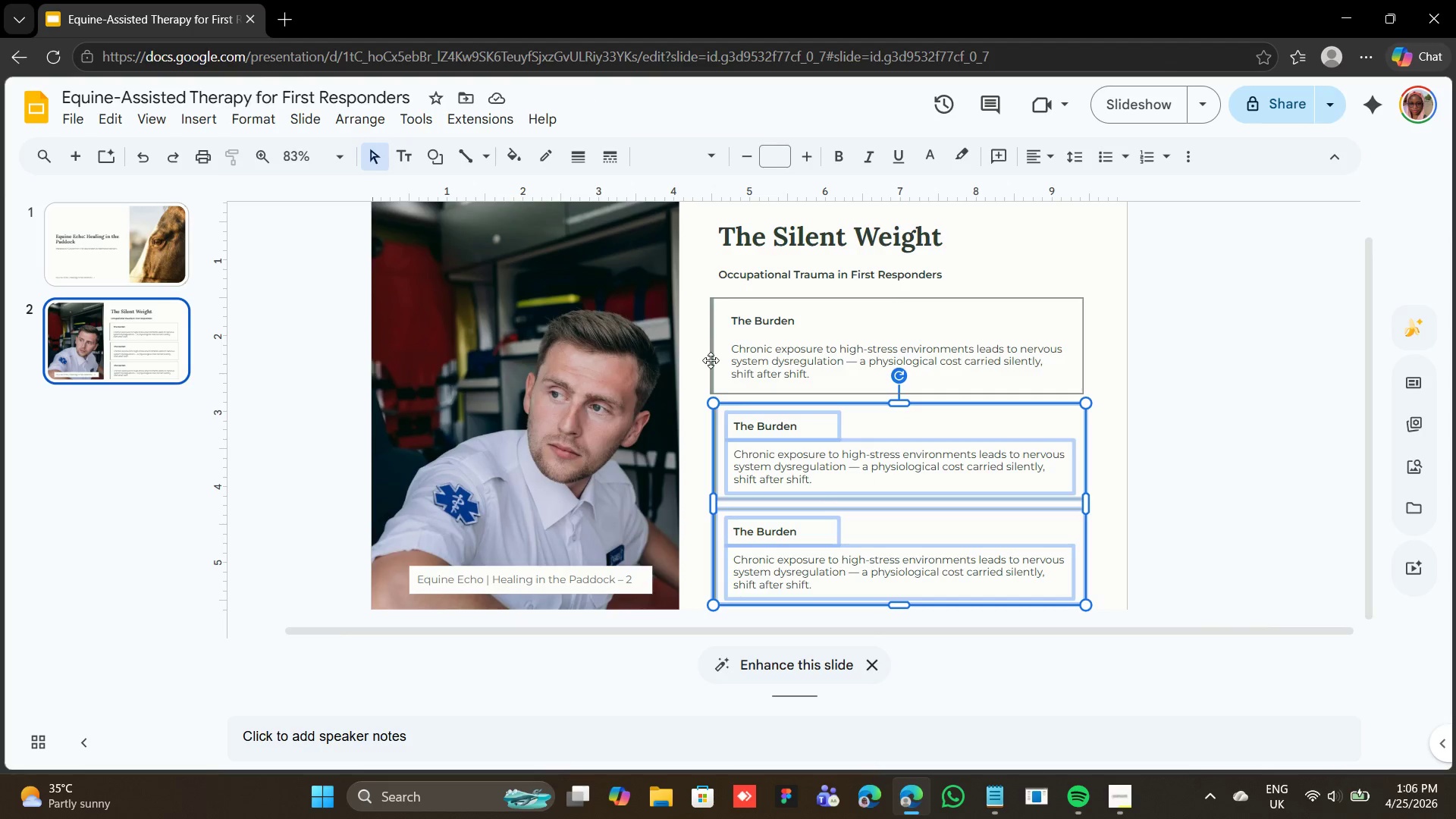 
left_click([711, 360])
 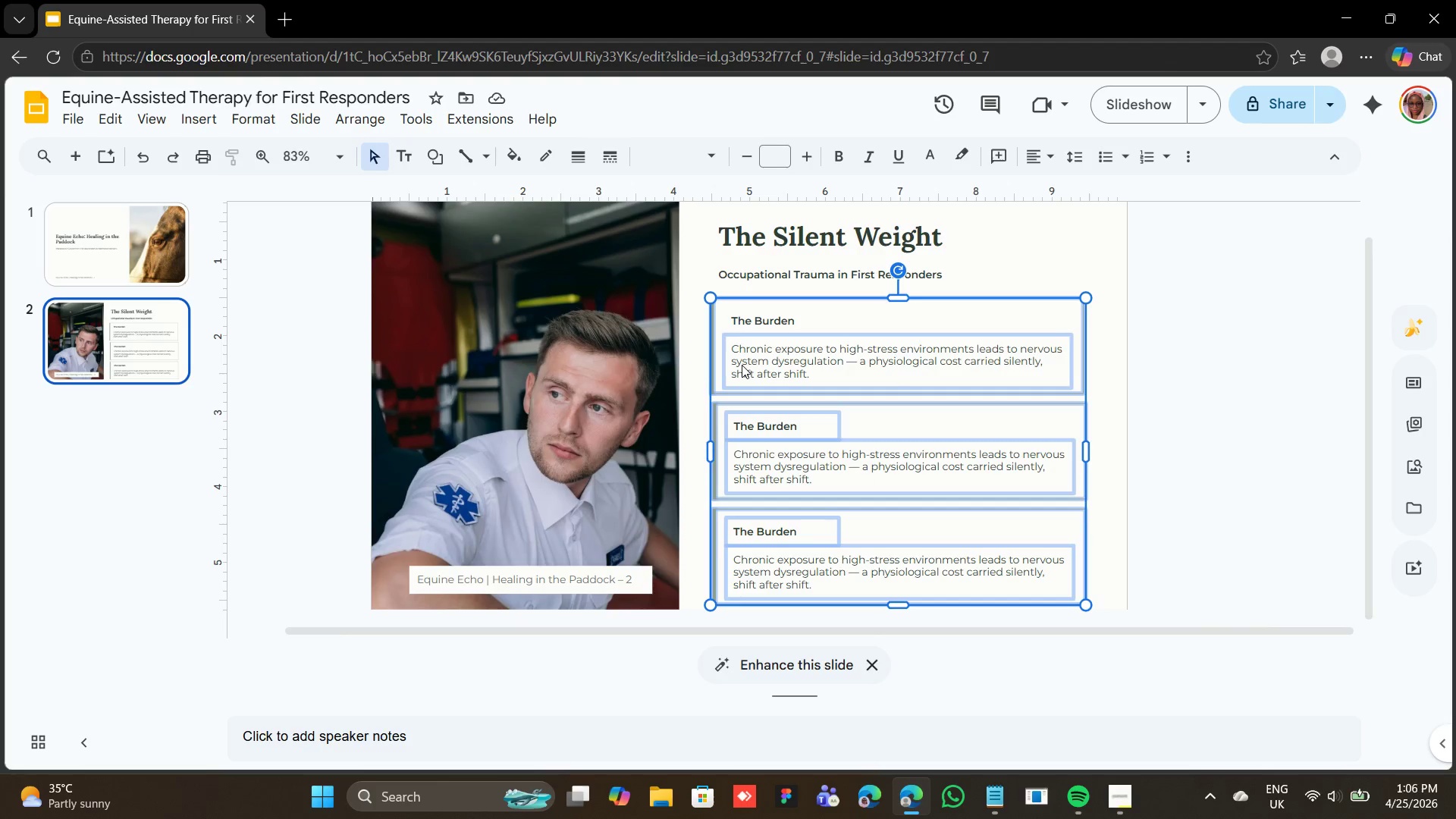 
left_click([742, 365])
 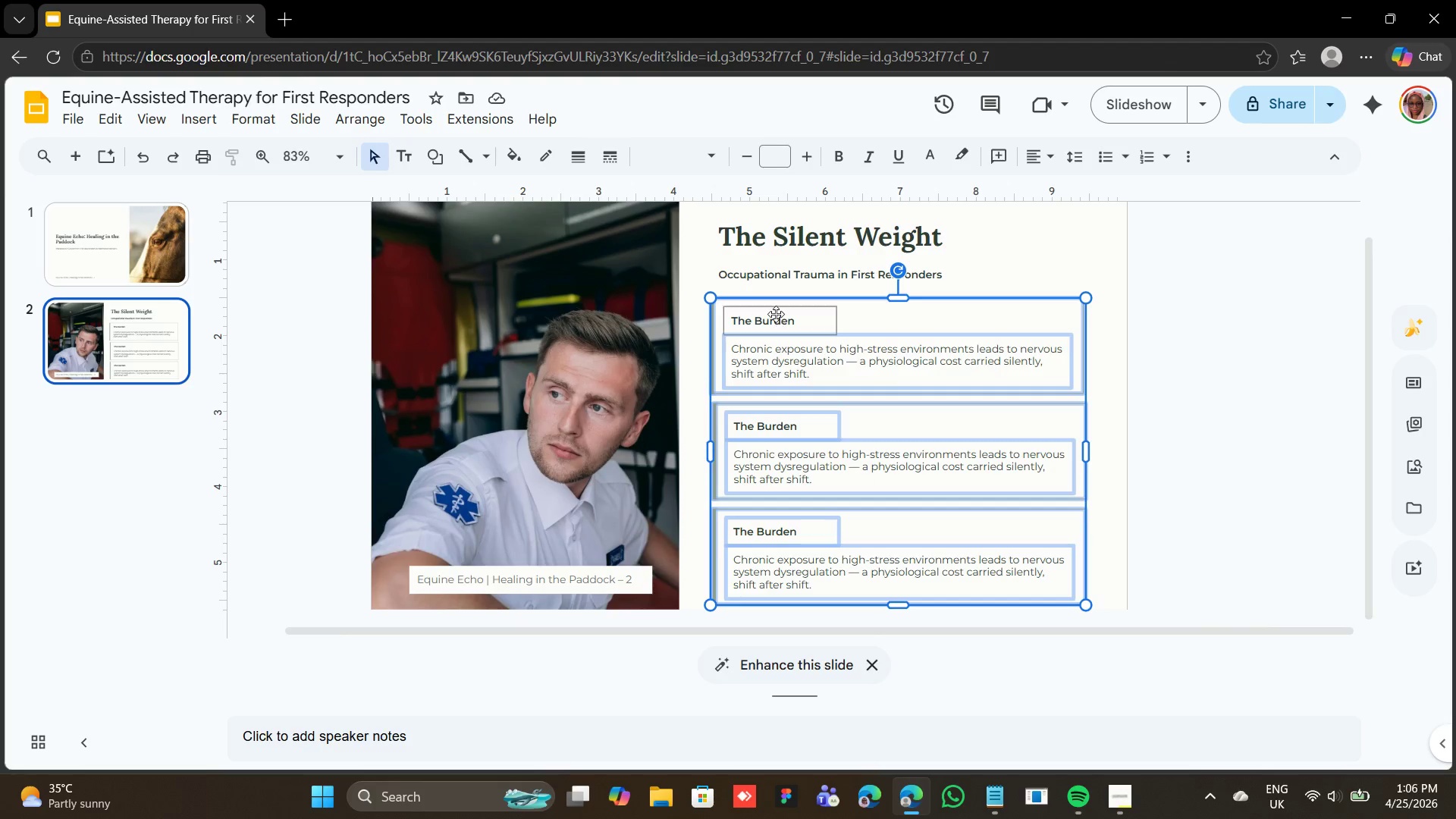 
left_click([776, 314])
 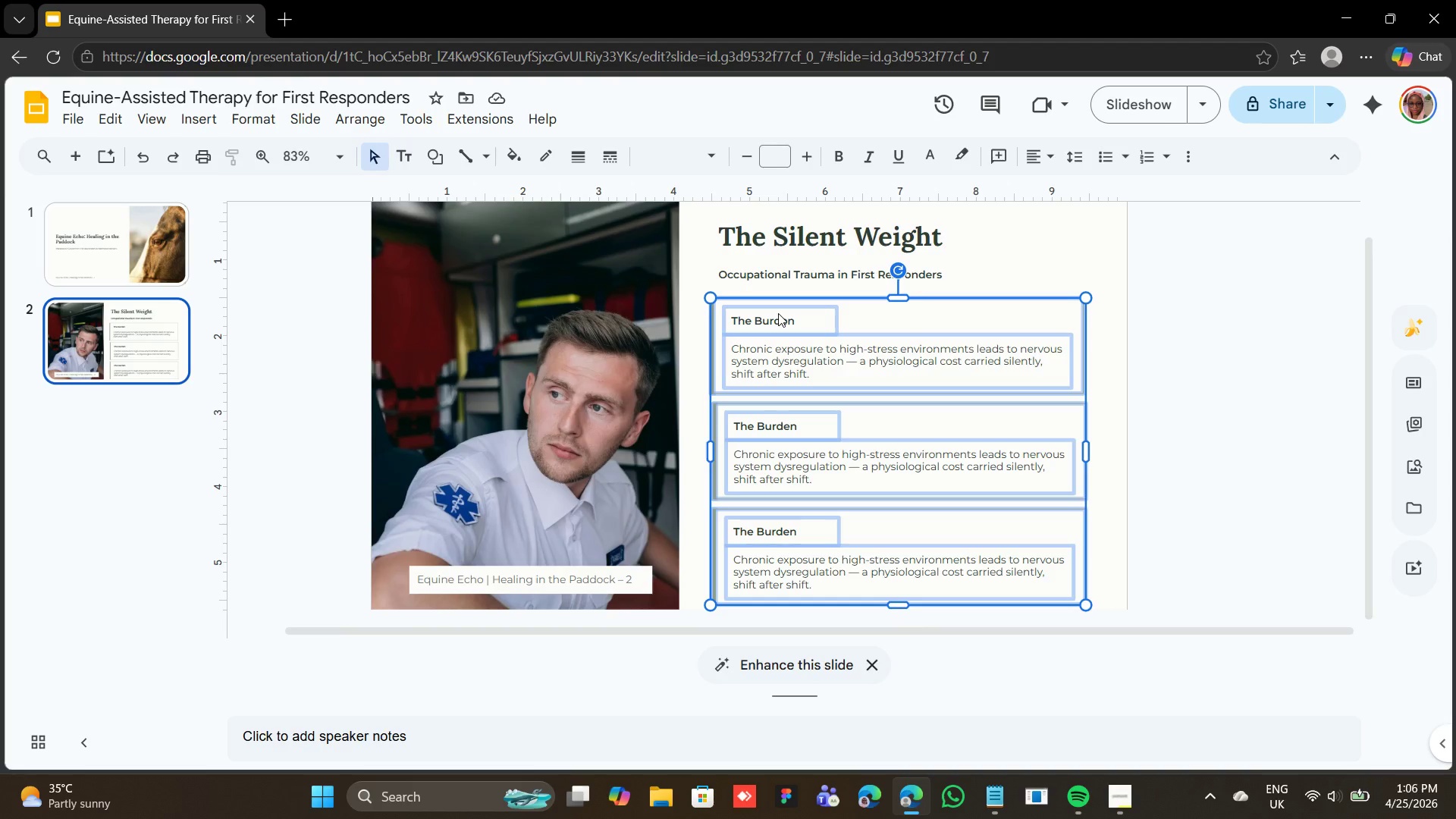 
key(Shift+ArrowUp)
 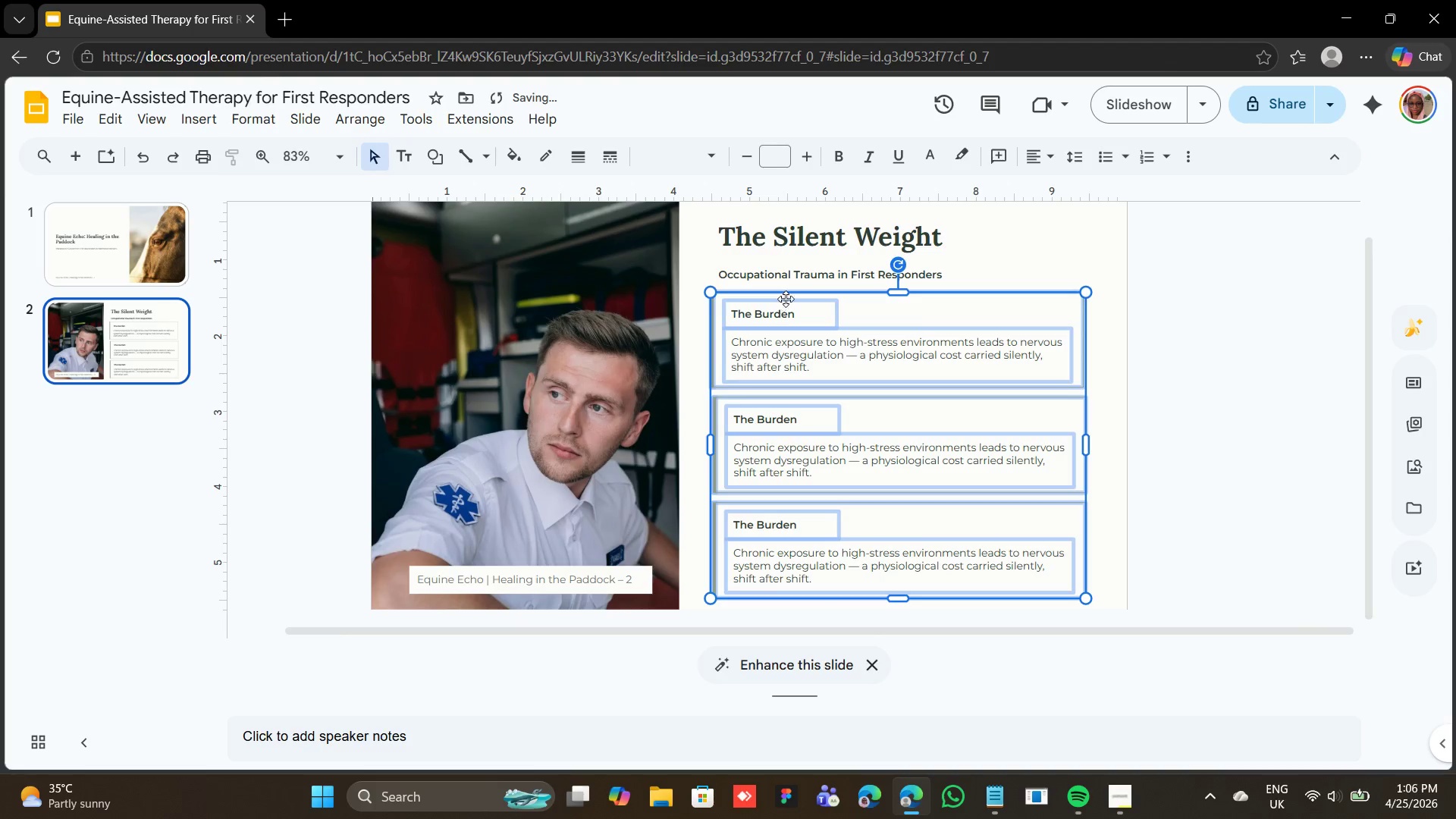 
scroll: coordinate [783, 279], scroll_direction: up, amount: 1.0
 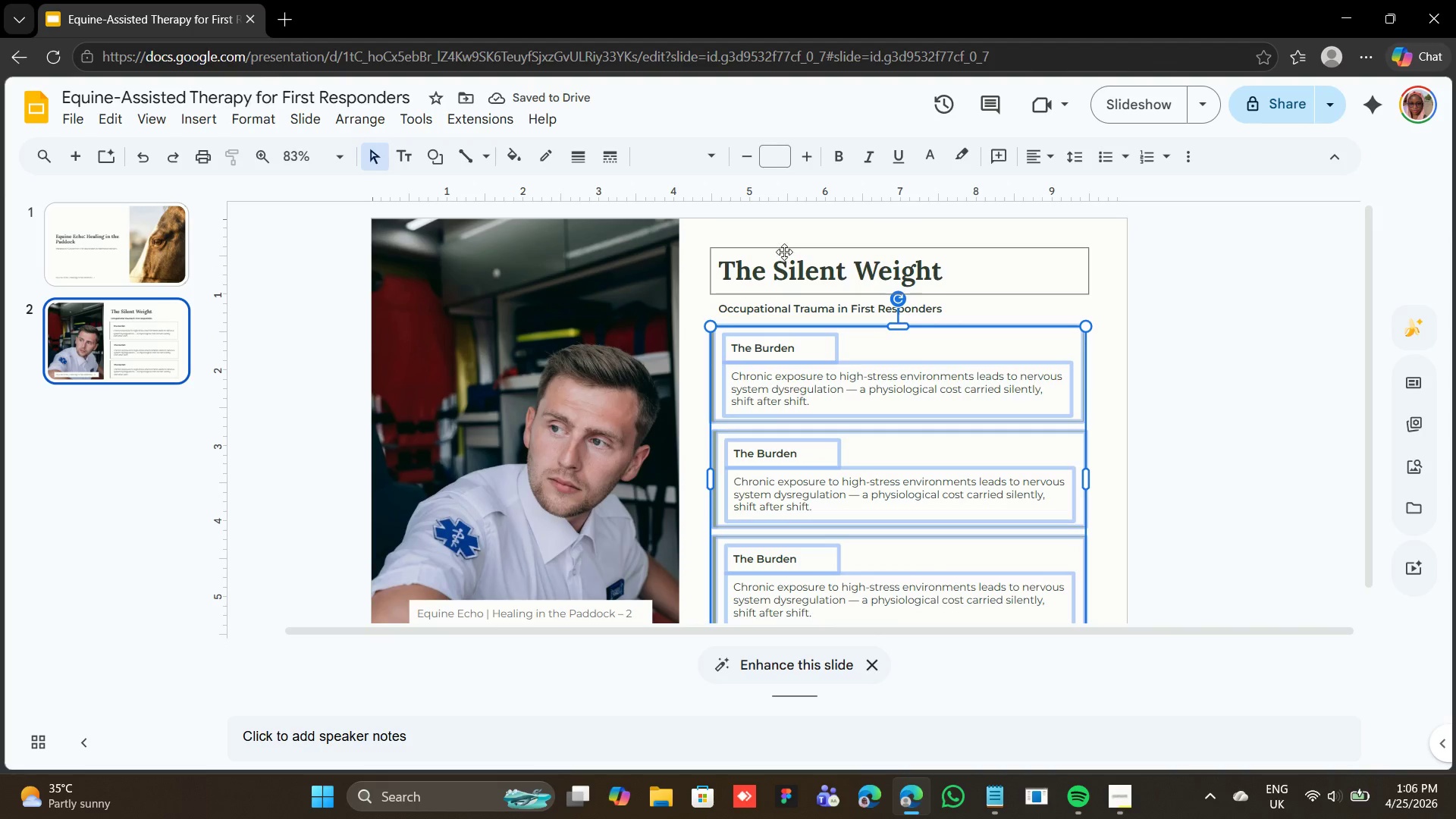 
left_click([784, 252])
 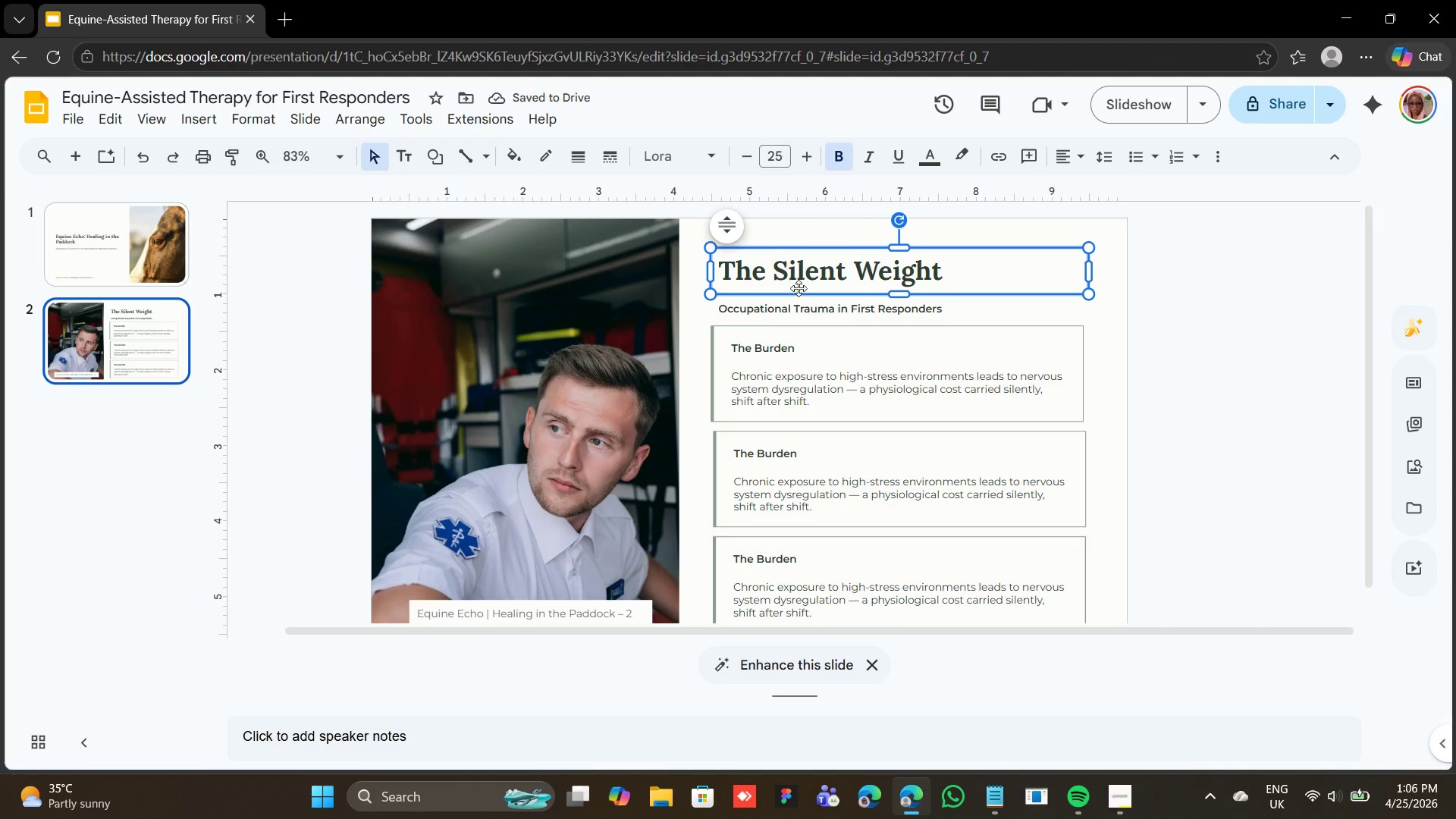 
left_click([797, 307])
 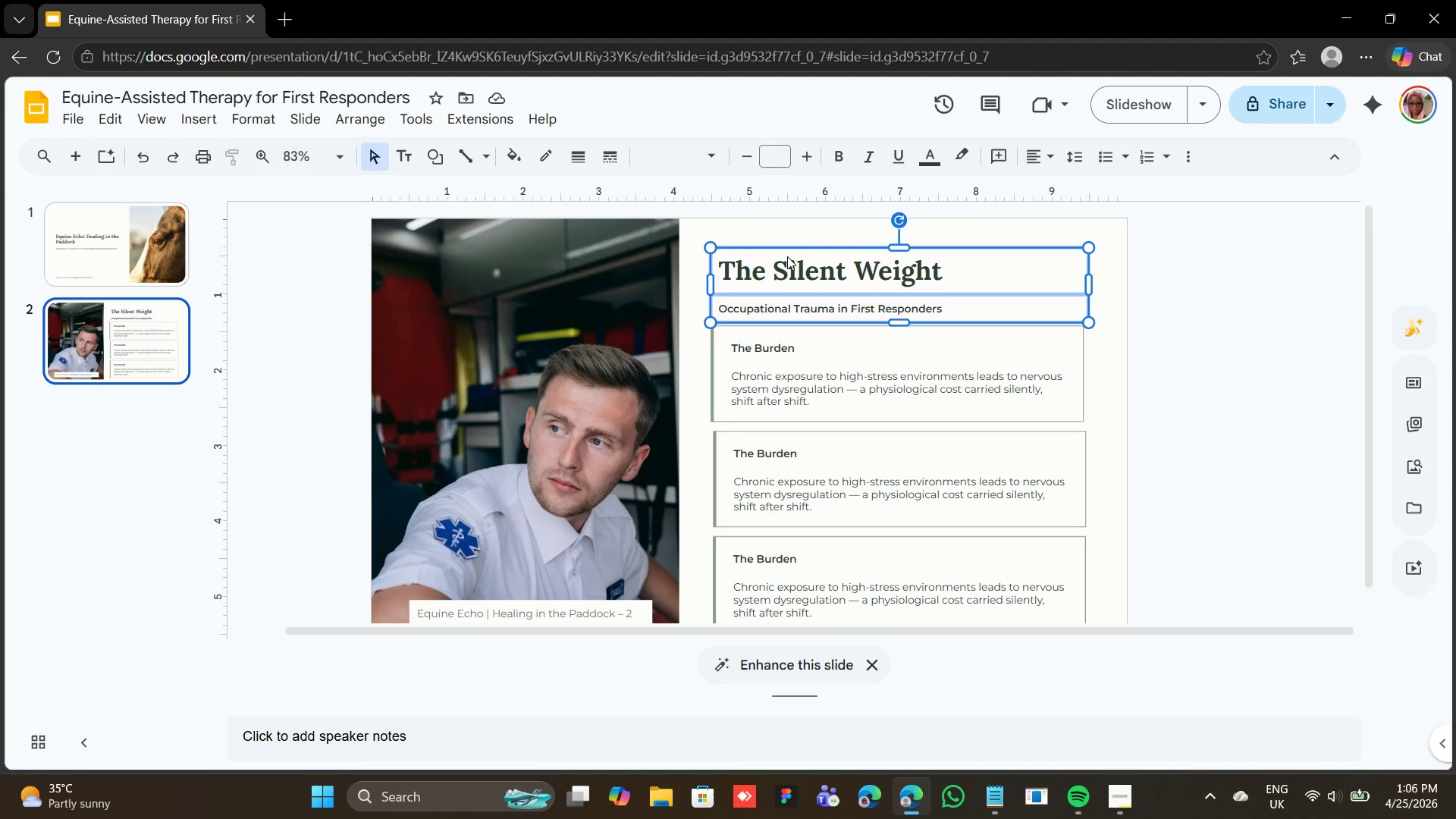 
key(Shift+ArrowUp)
 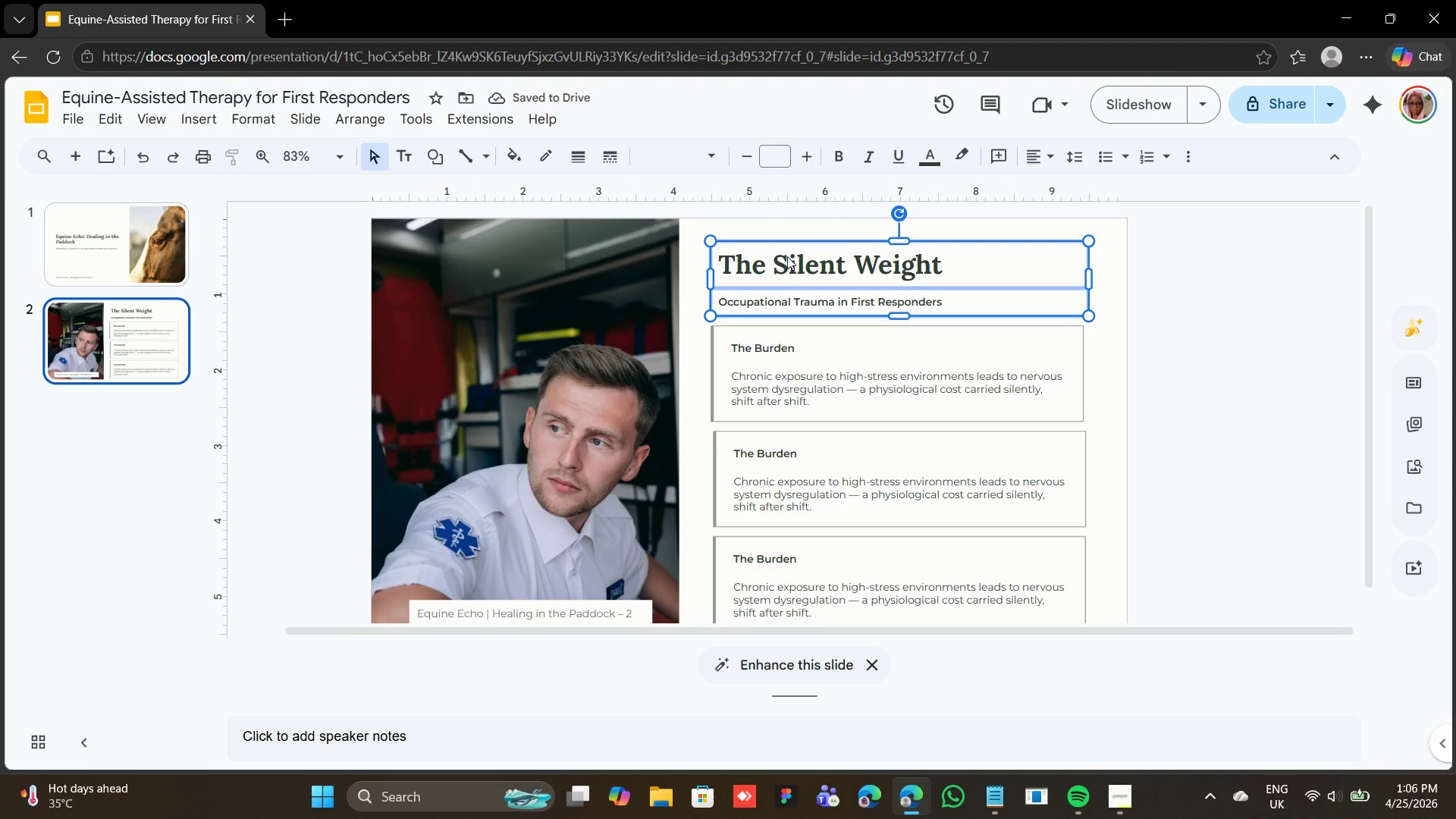 
wait(5.74)
 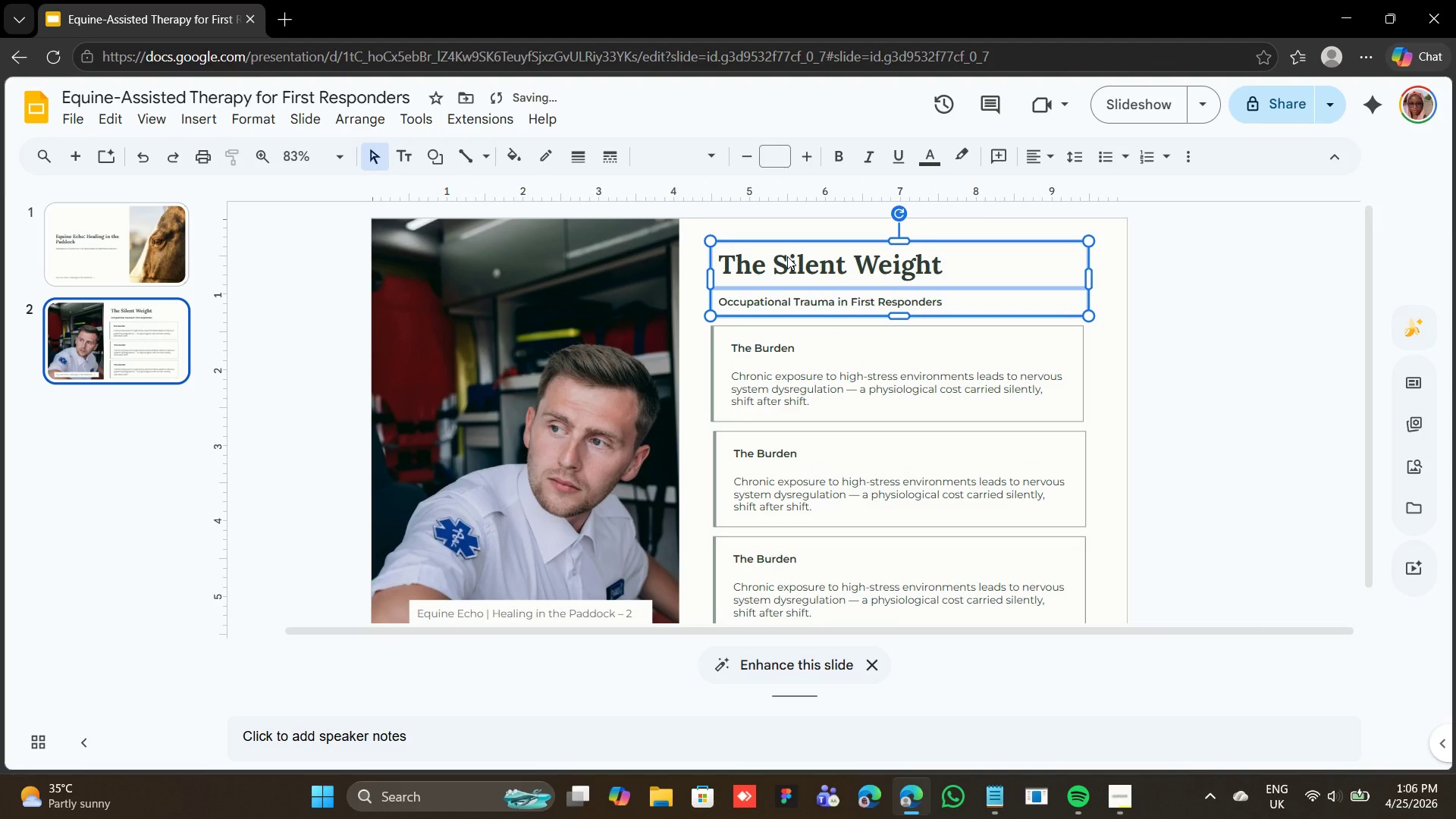 
left_click([1100, 388])
 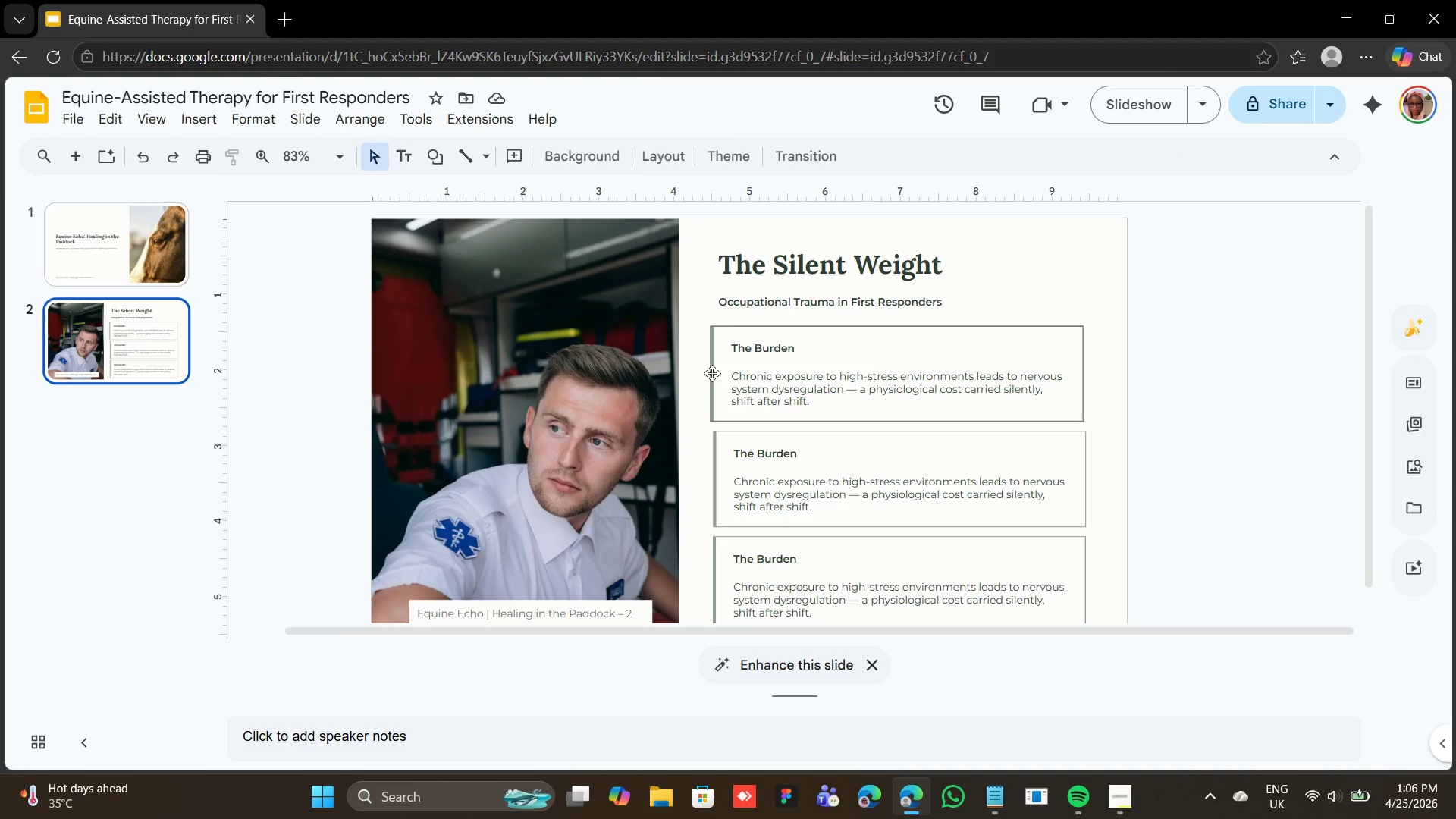 
left_click([712, 373])
 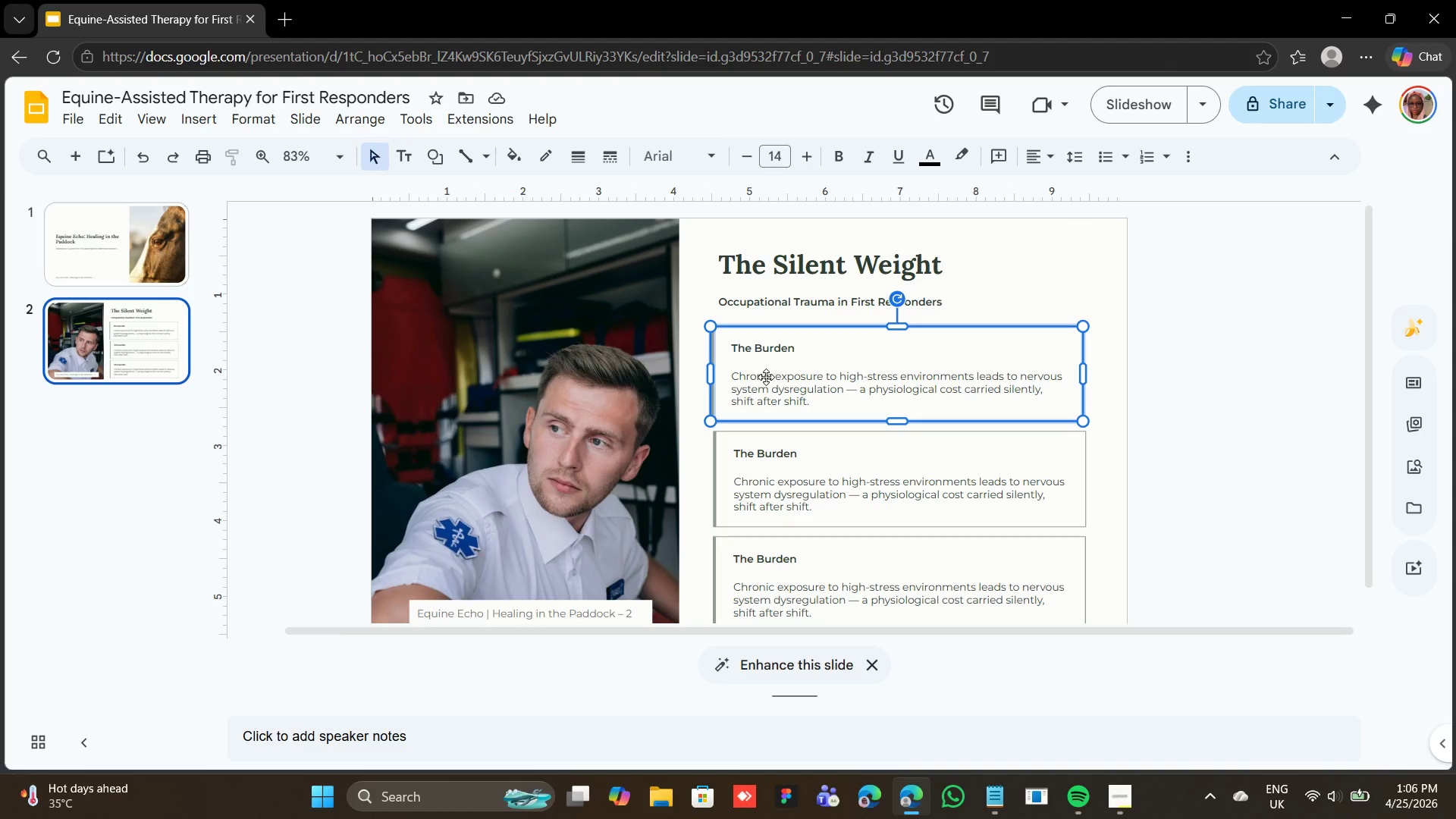 
hold_key(key=ShiftLeft, duration=1.2)
left_click([764, 378])
 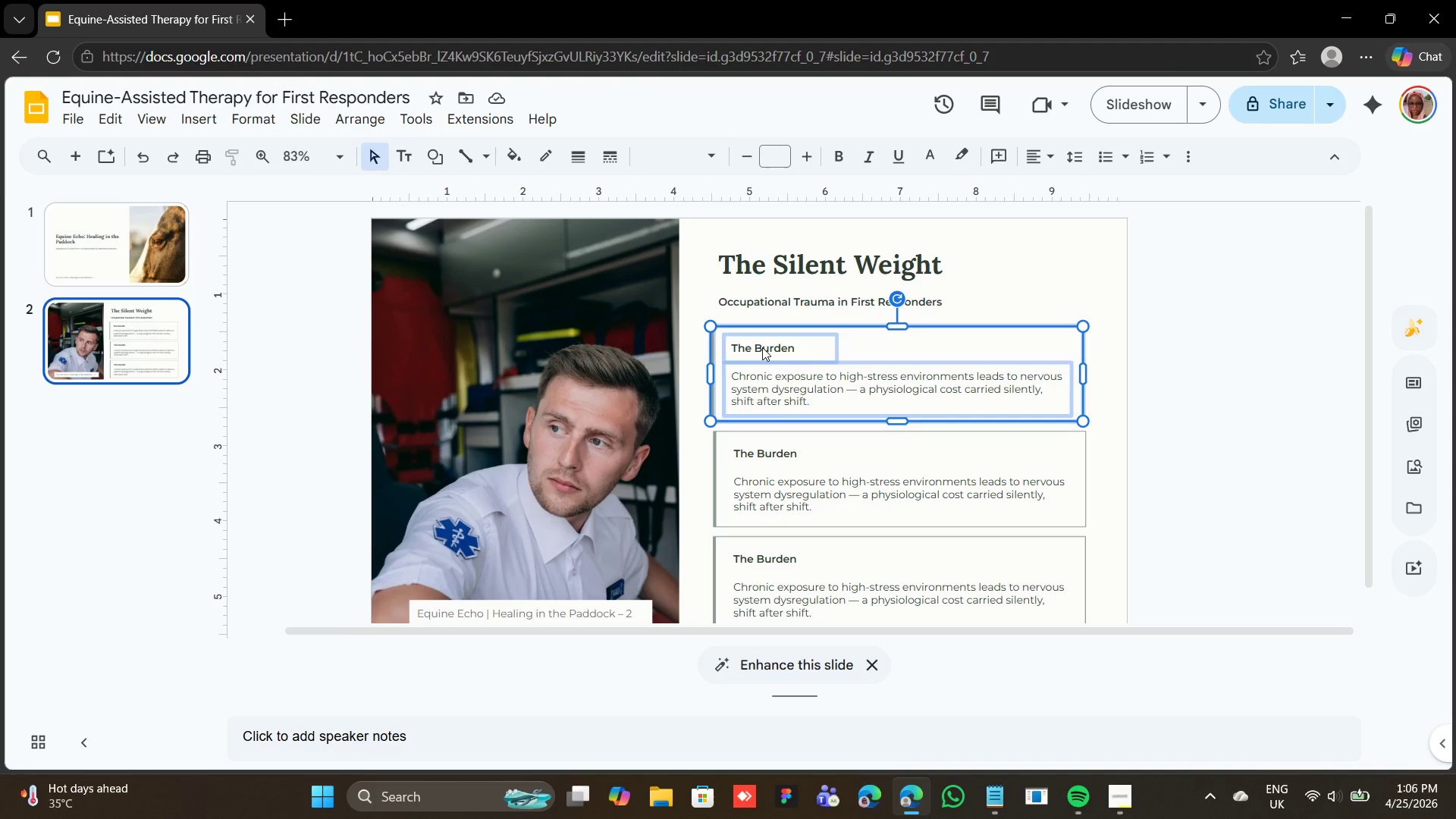 
left_click([762, 347])
 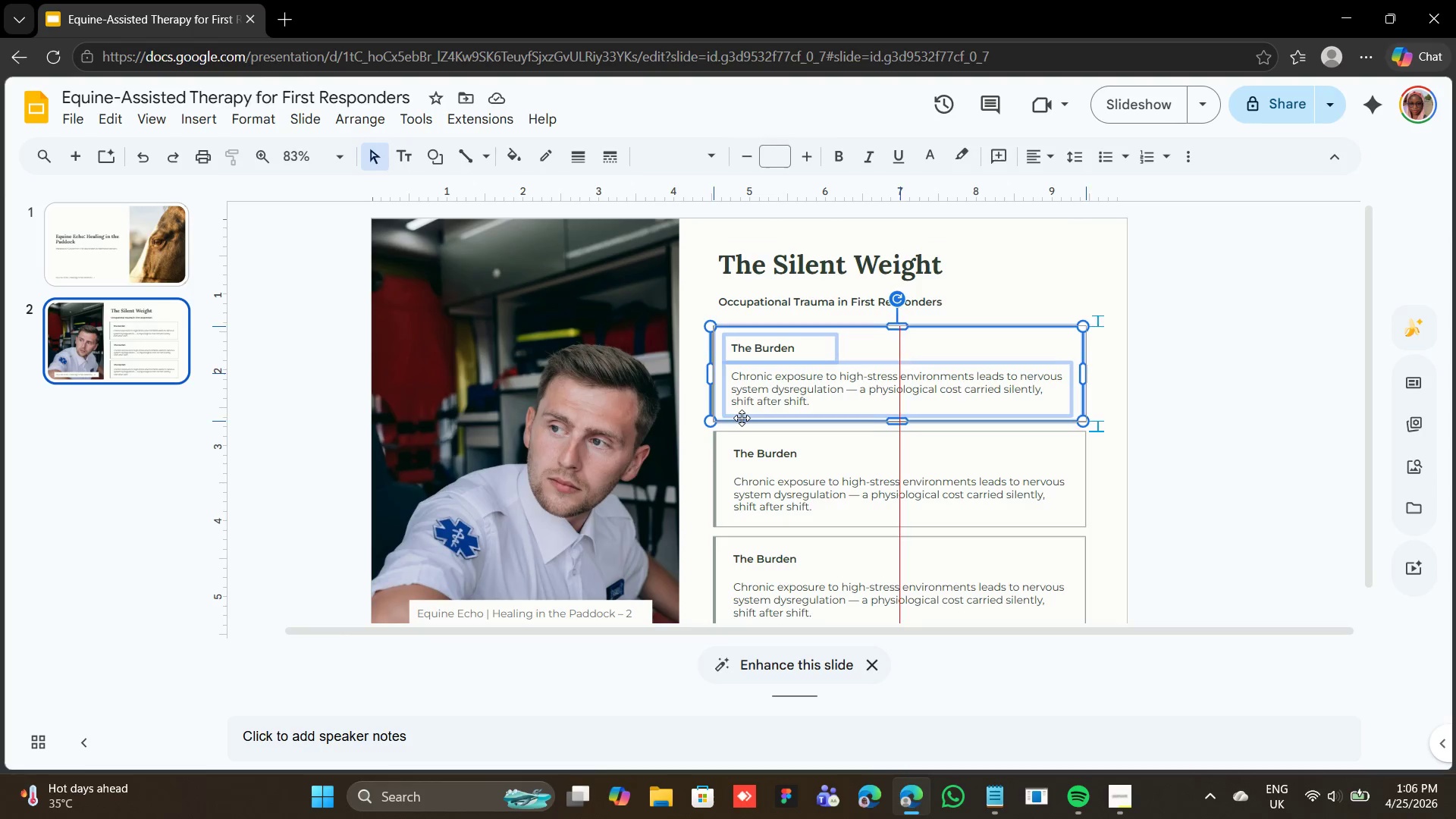 
left_click([692, 417])
 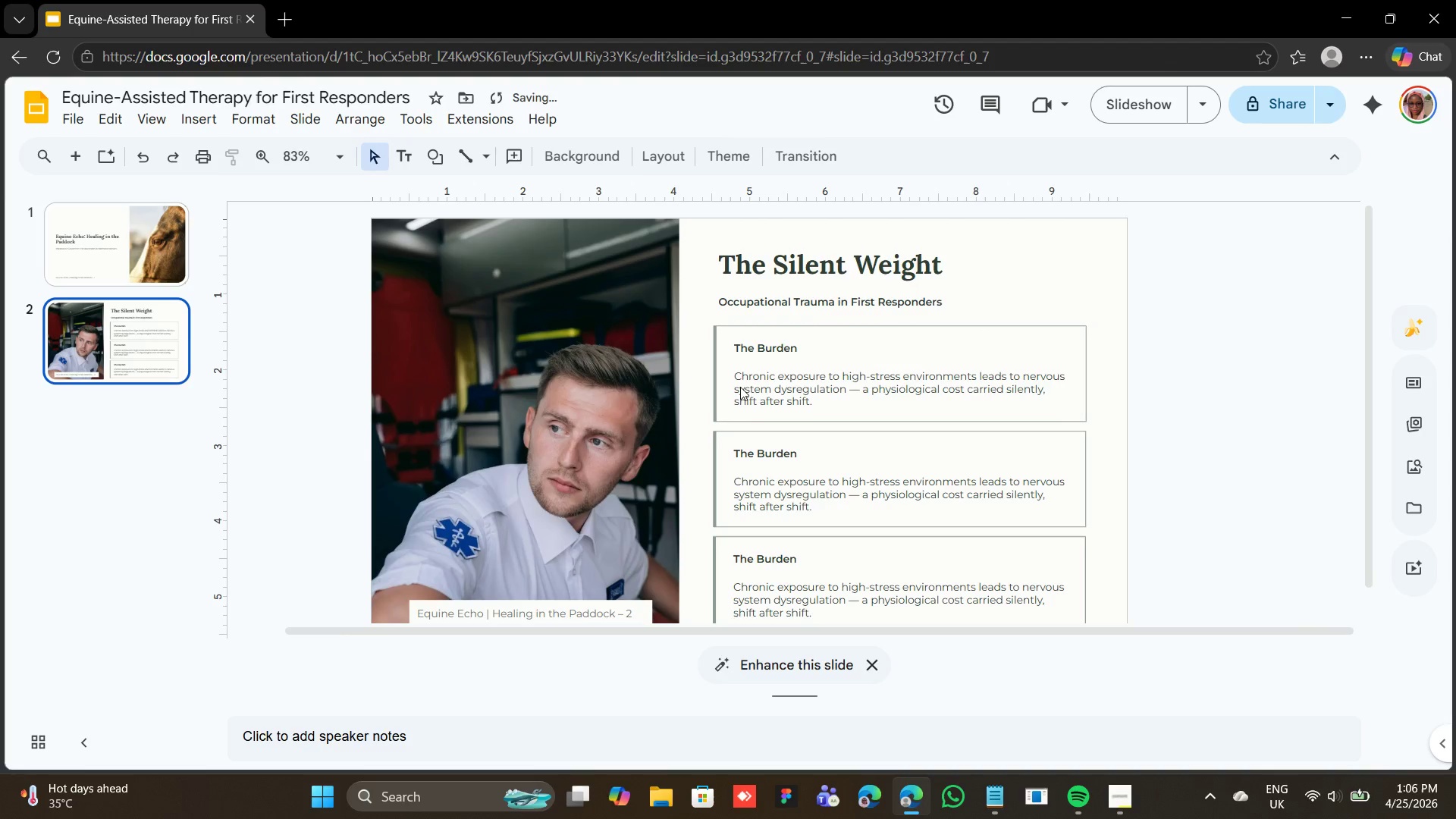 
scroll: coordinate [742, 391], scroll_direction: down, amount: 5.0
 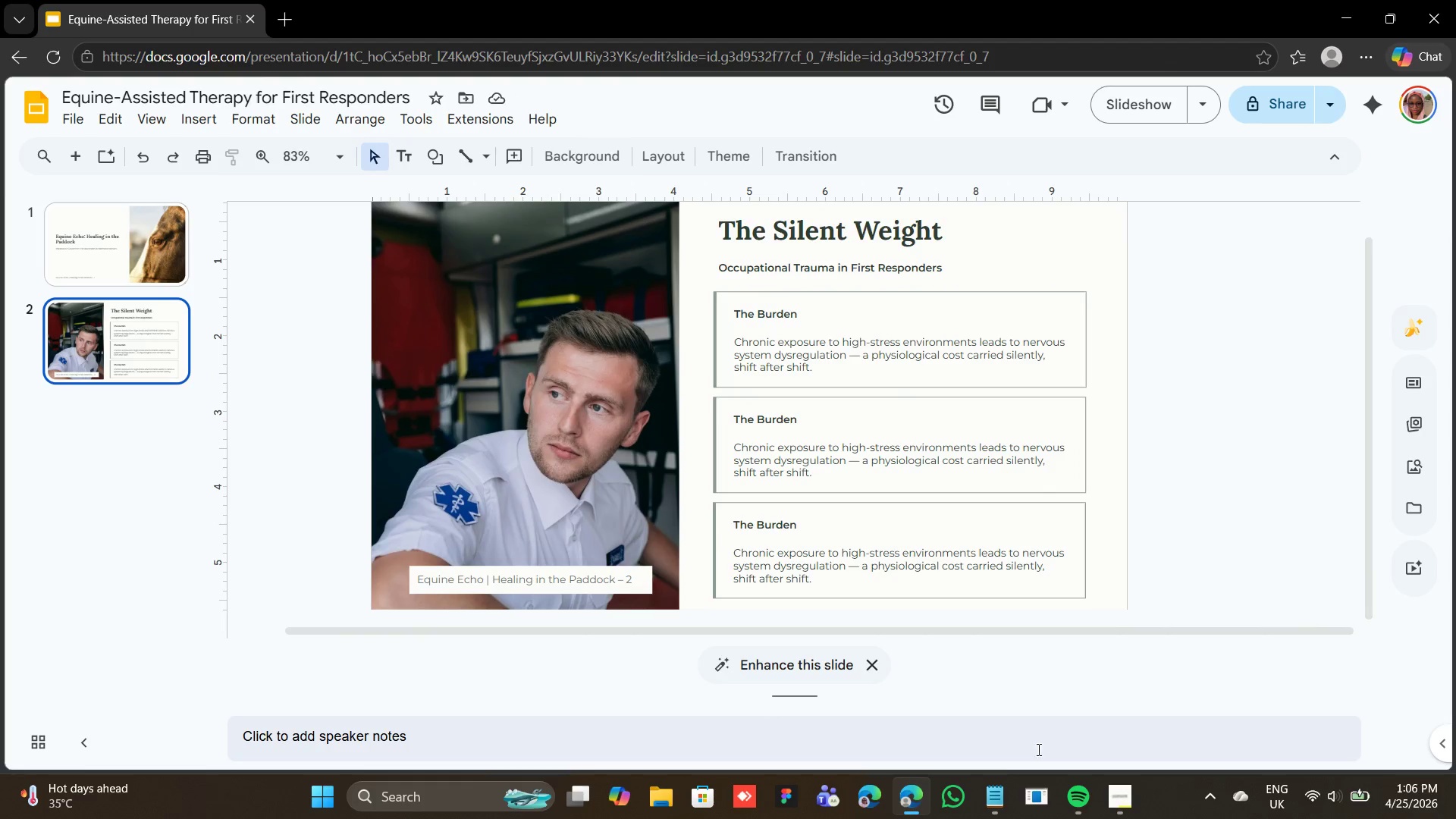 
left_click([1008, 799])
 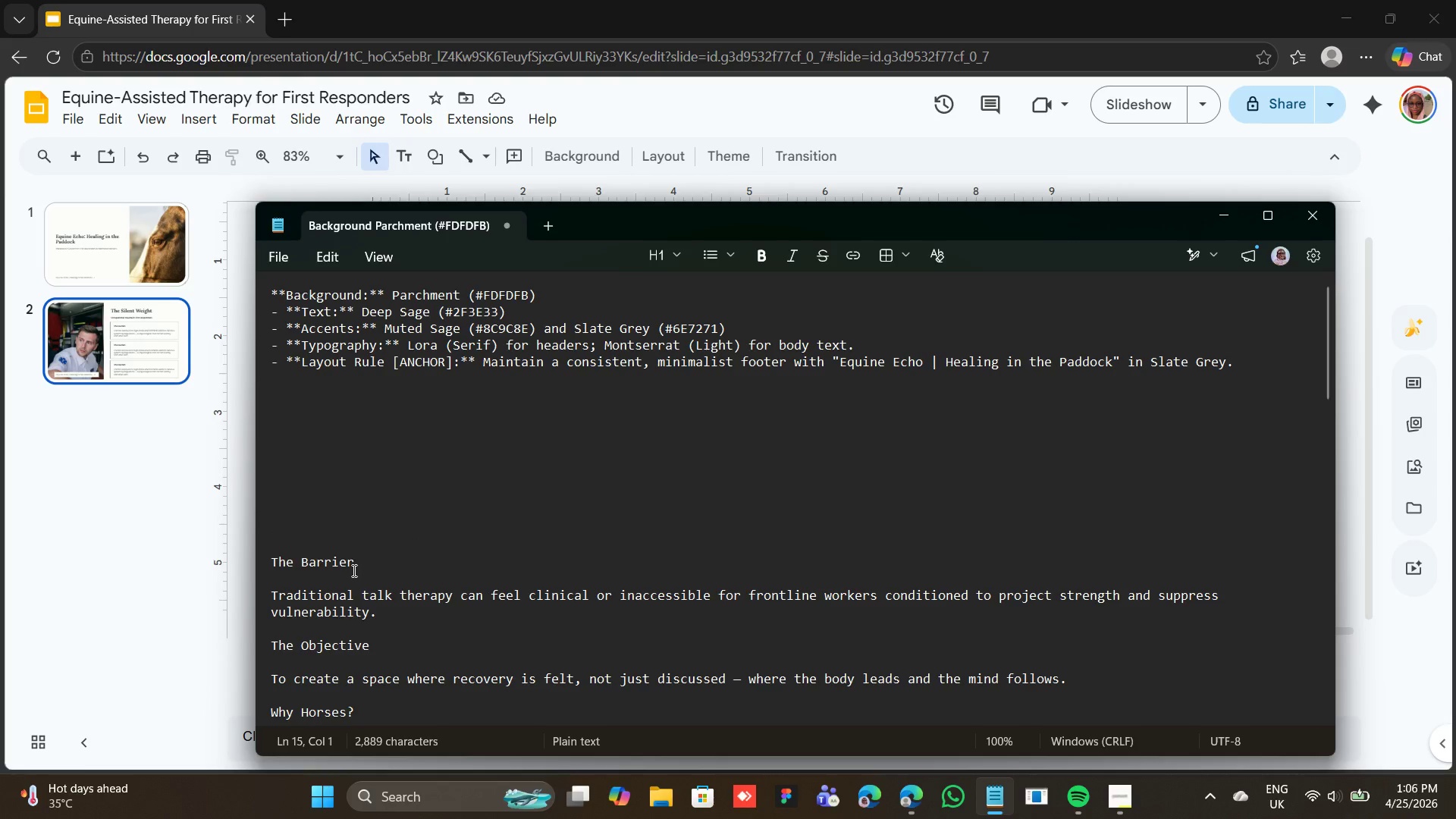 
left_click_drag(start_coordinate=[350, 566], to_coordinate=[252, 544])
 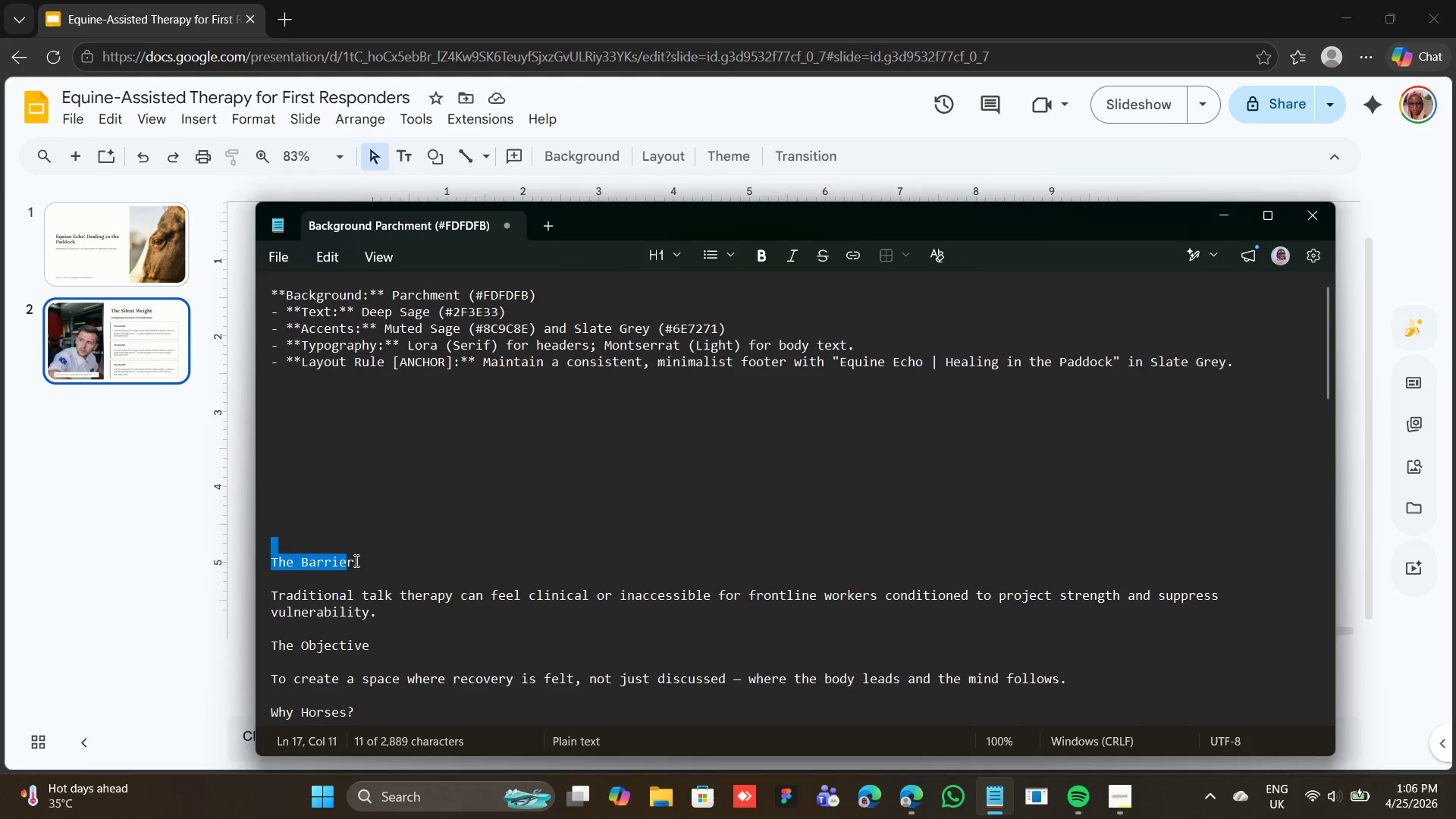 
left_click([354, 560])
 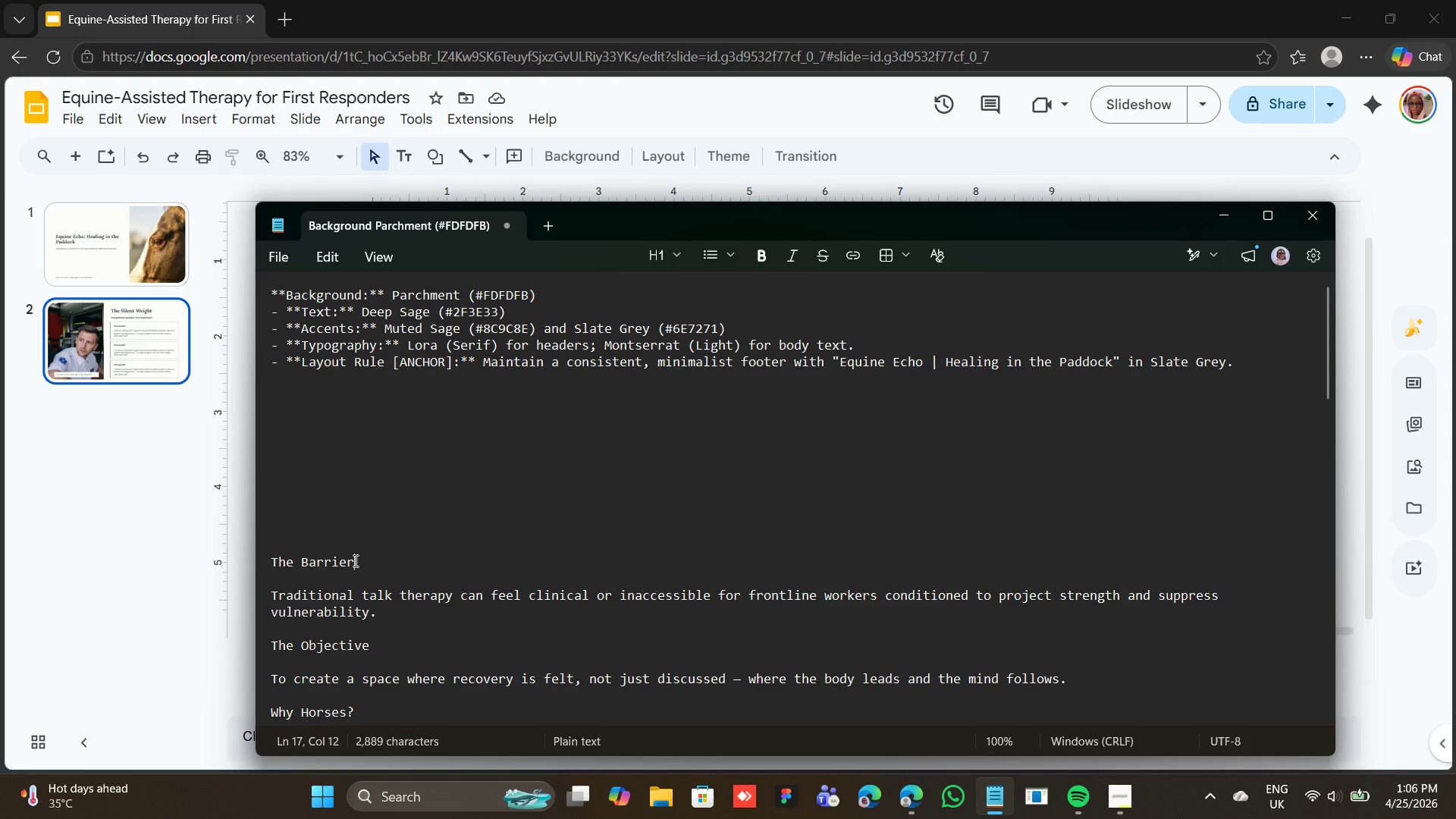 
left_click_drag(start_coordinate=[354, 560], to_coordinate=[266, 563])
 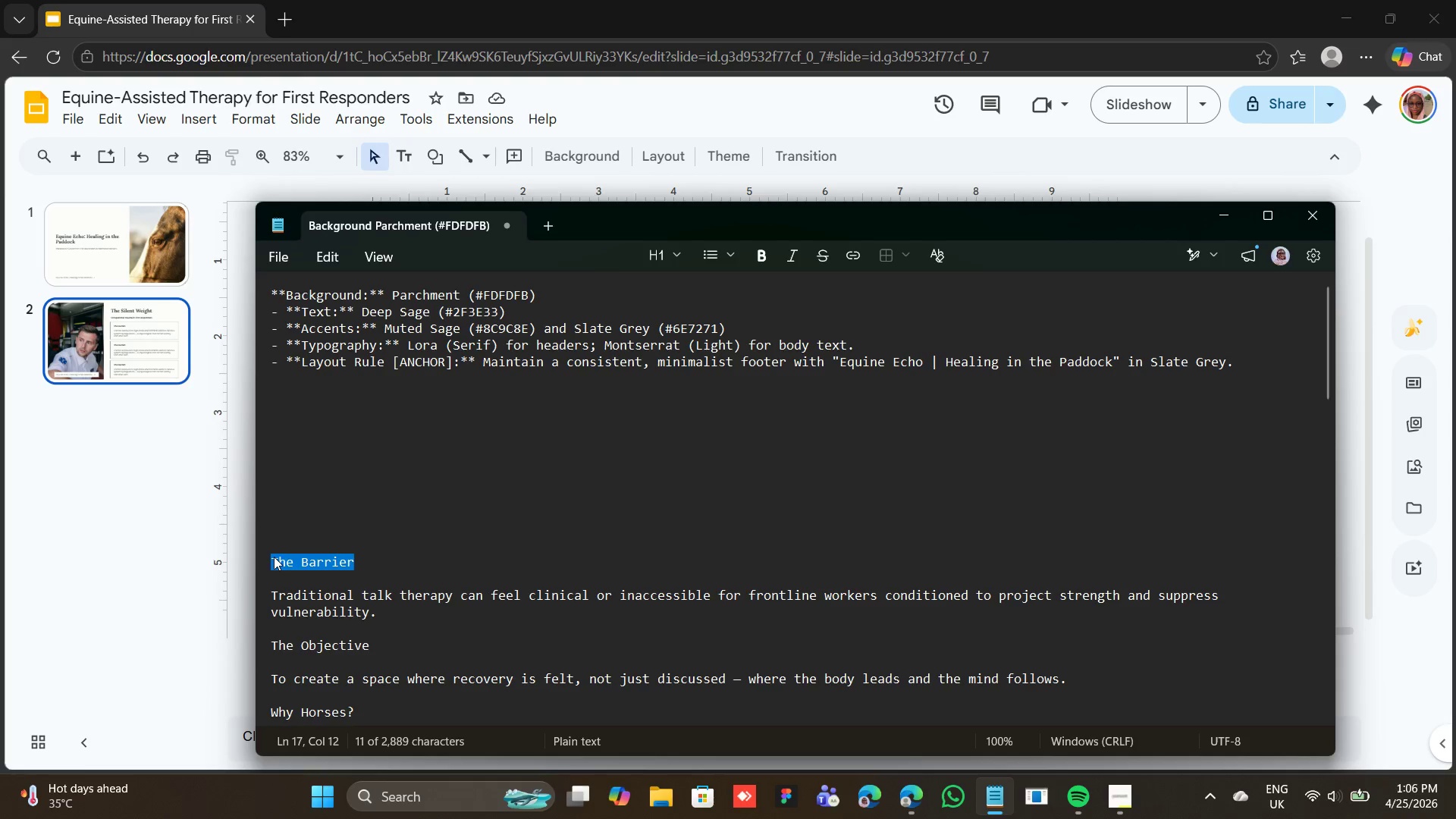 
right_click([274, 557])
 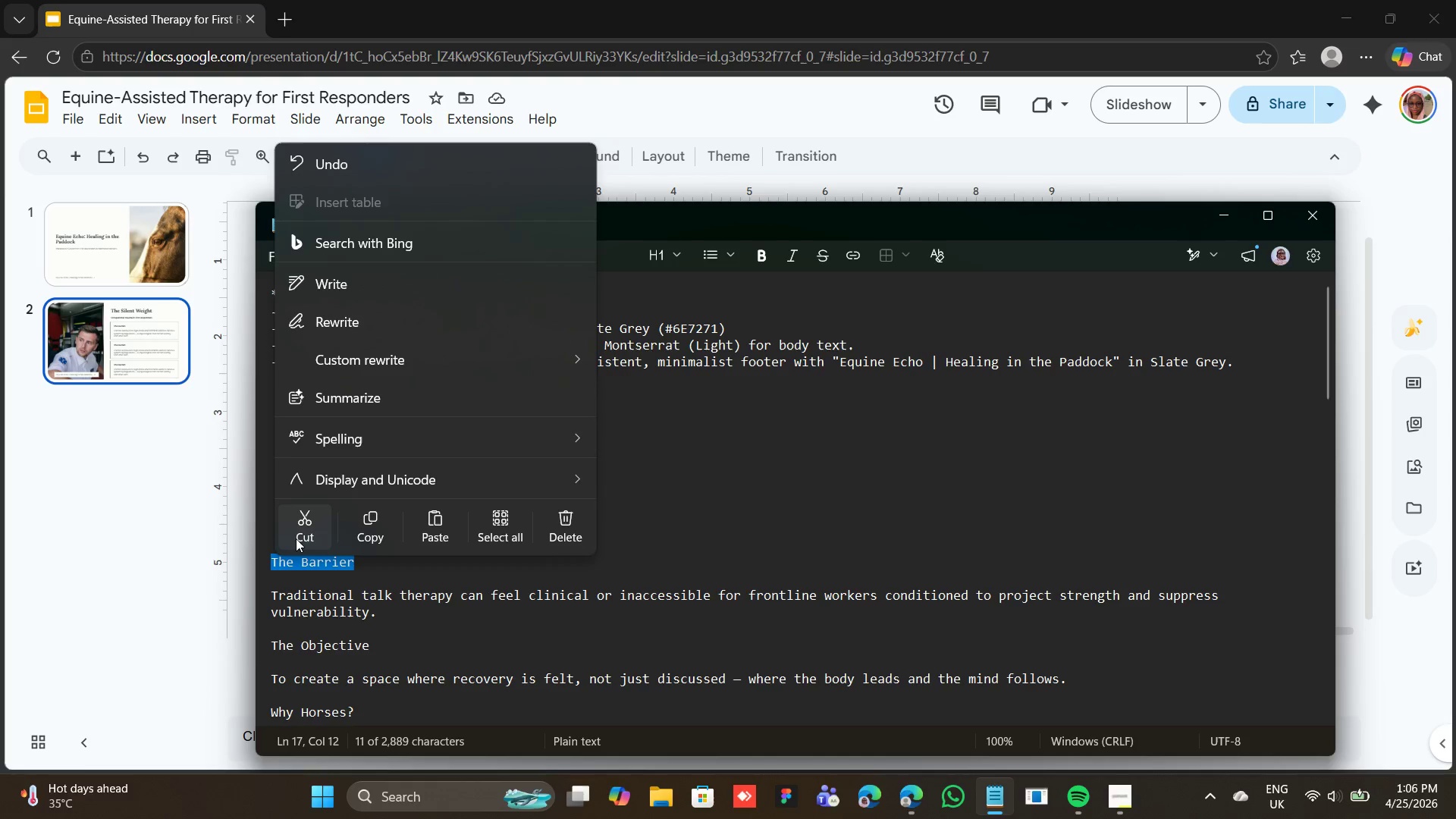 
left_click([296, 538])
 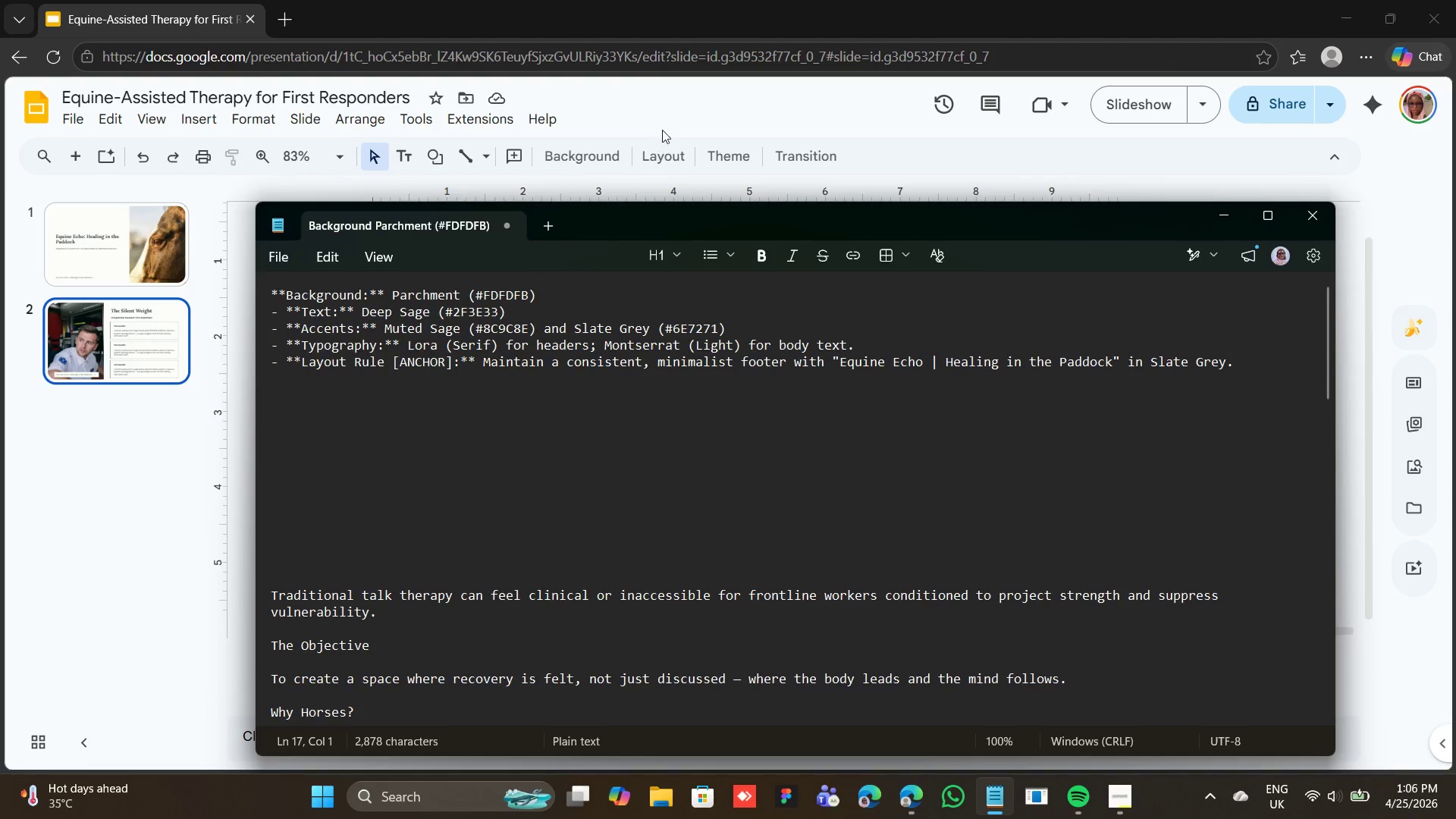 
left_click([664, 124])
 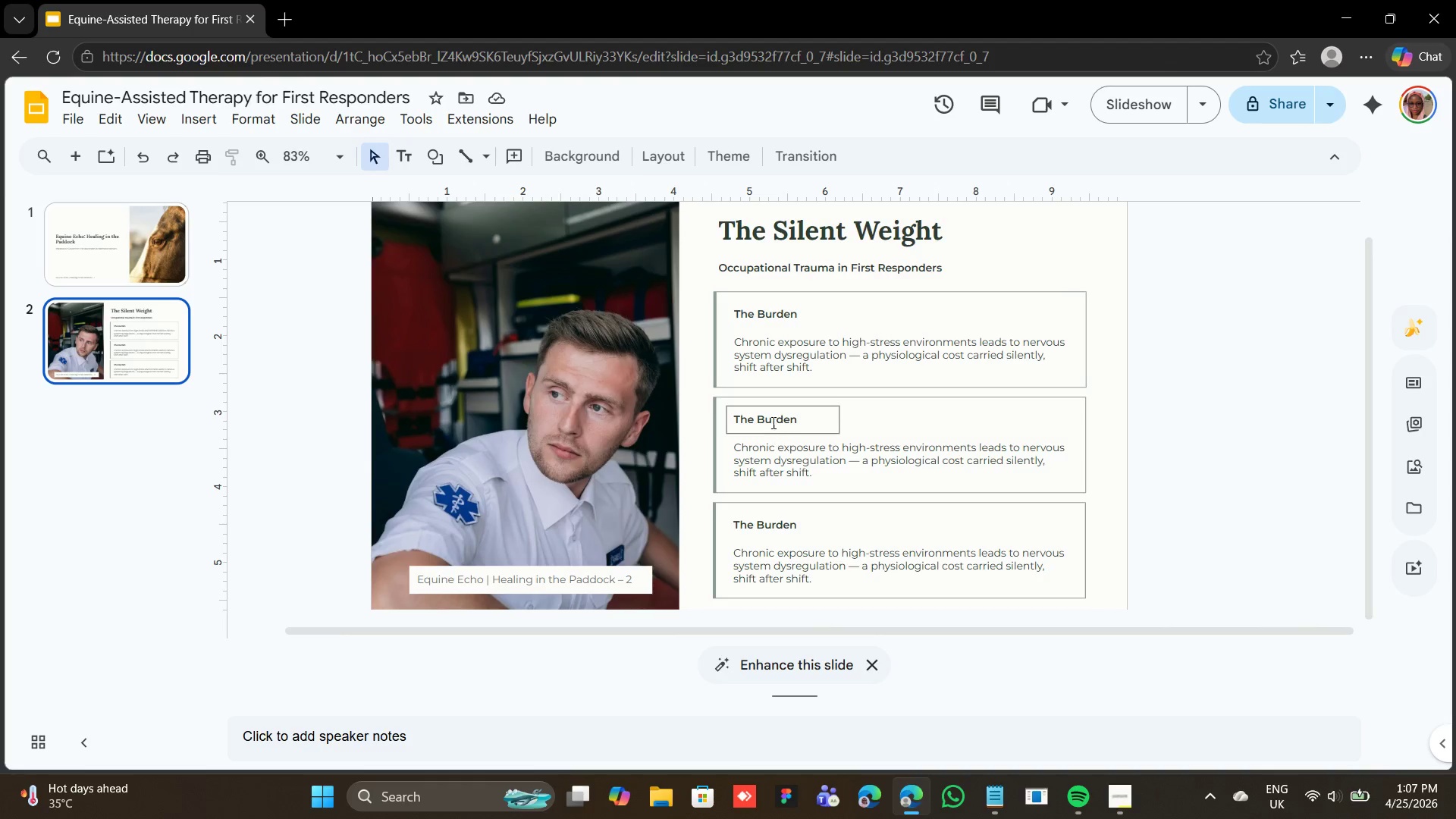 
double_click([771, 419])
 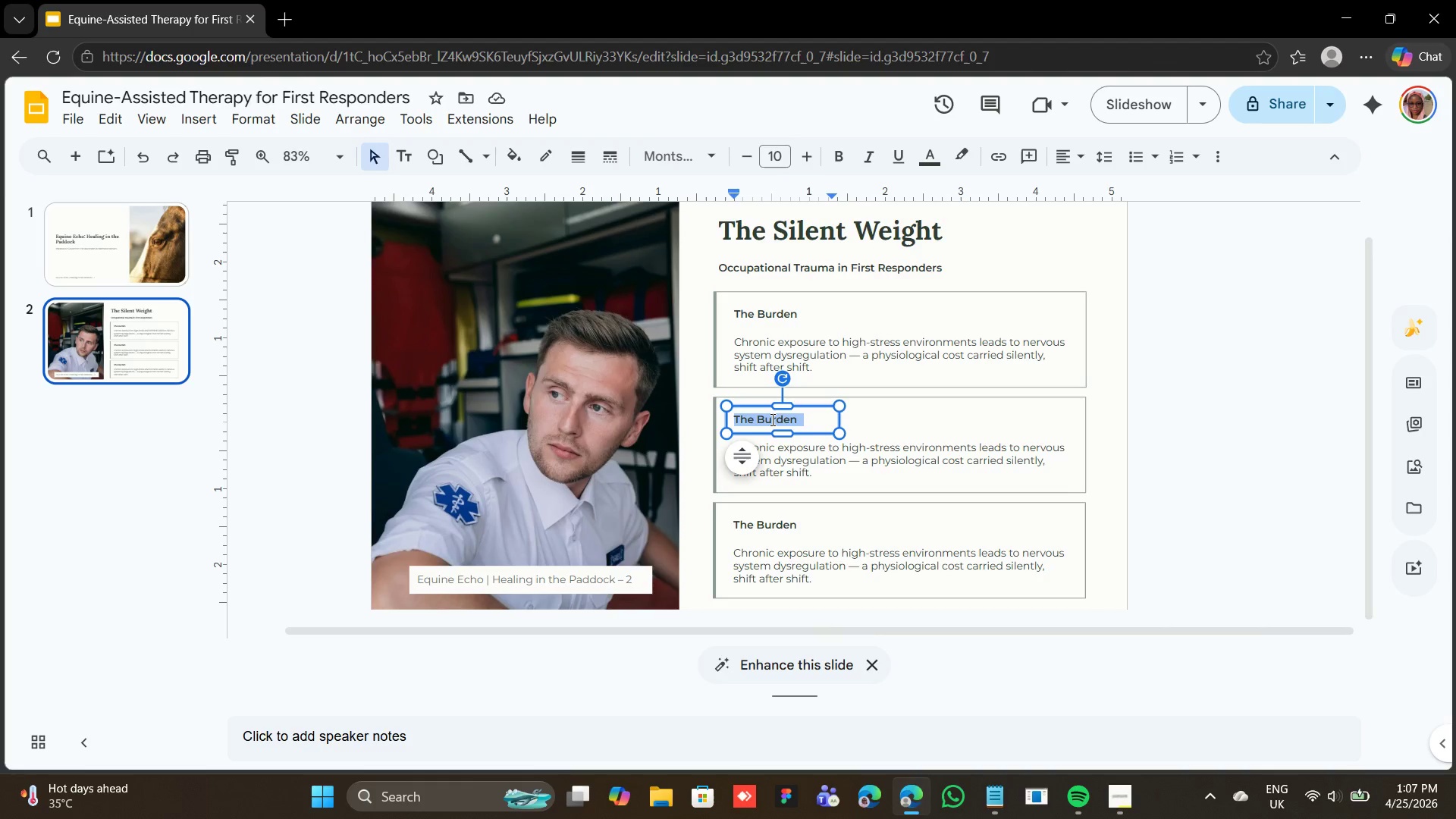 
triple_click([771, 419])
 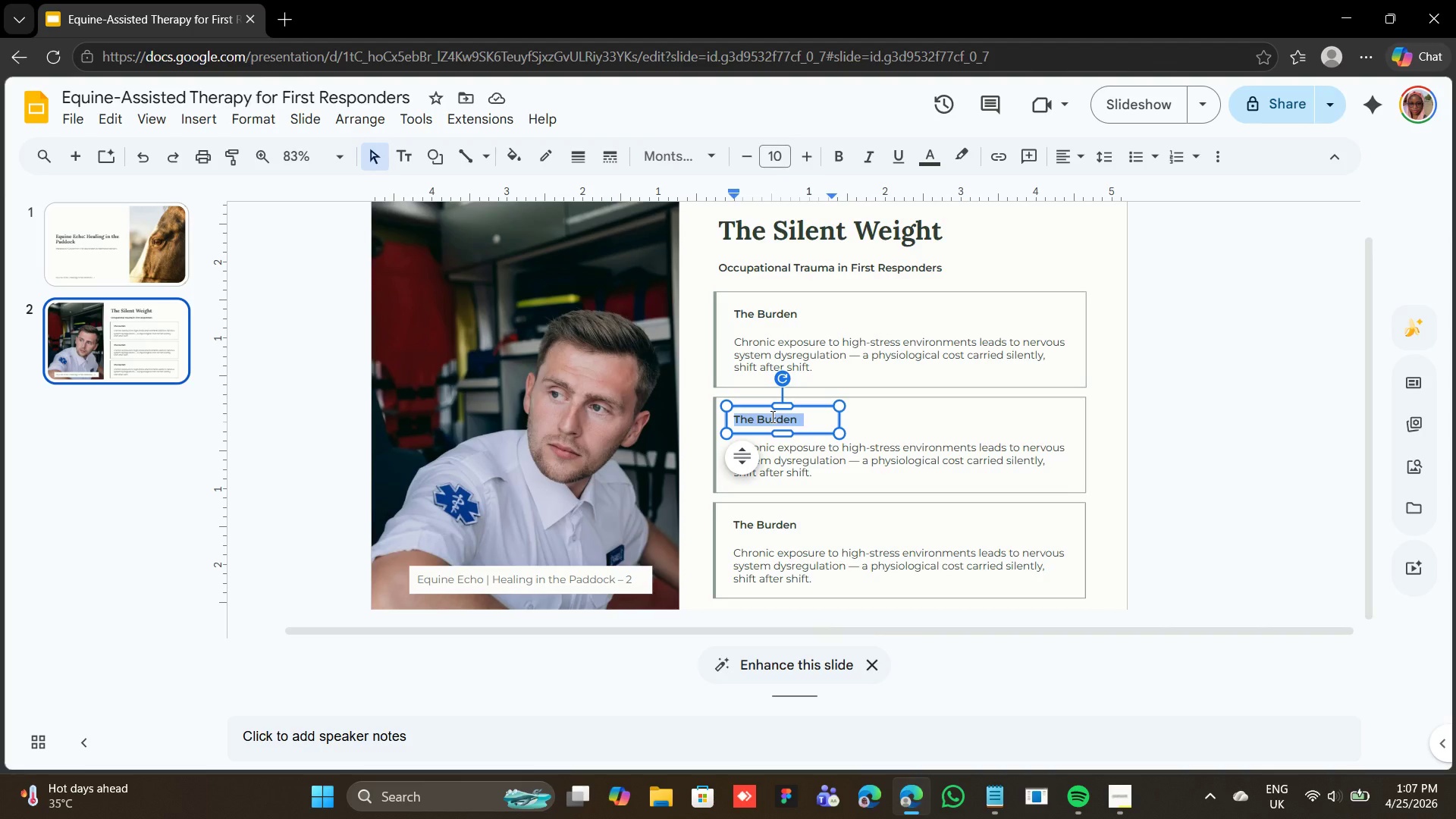 
right_click([771, 416])
 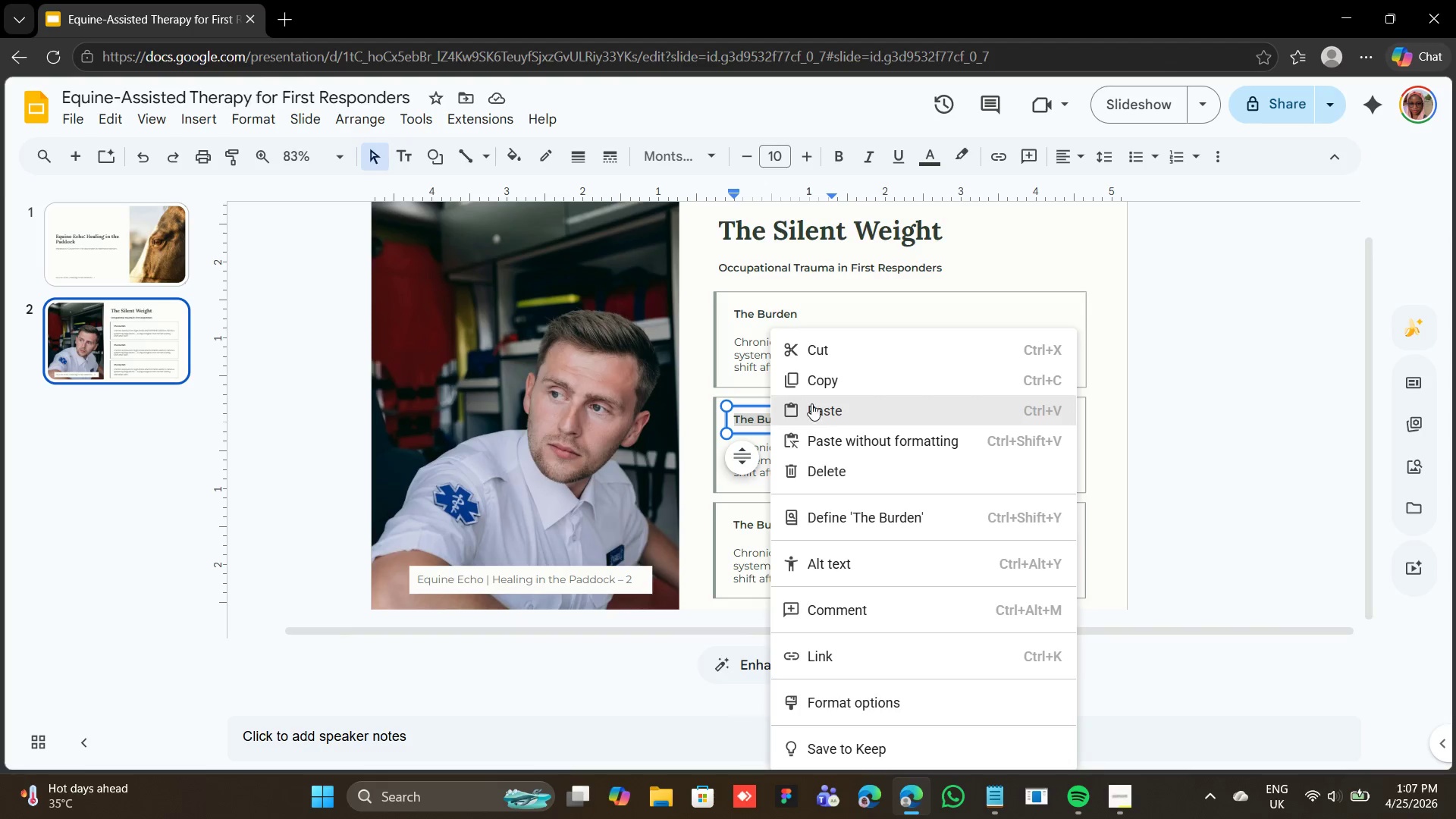 
left_click([814, 406])
 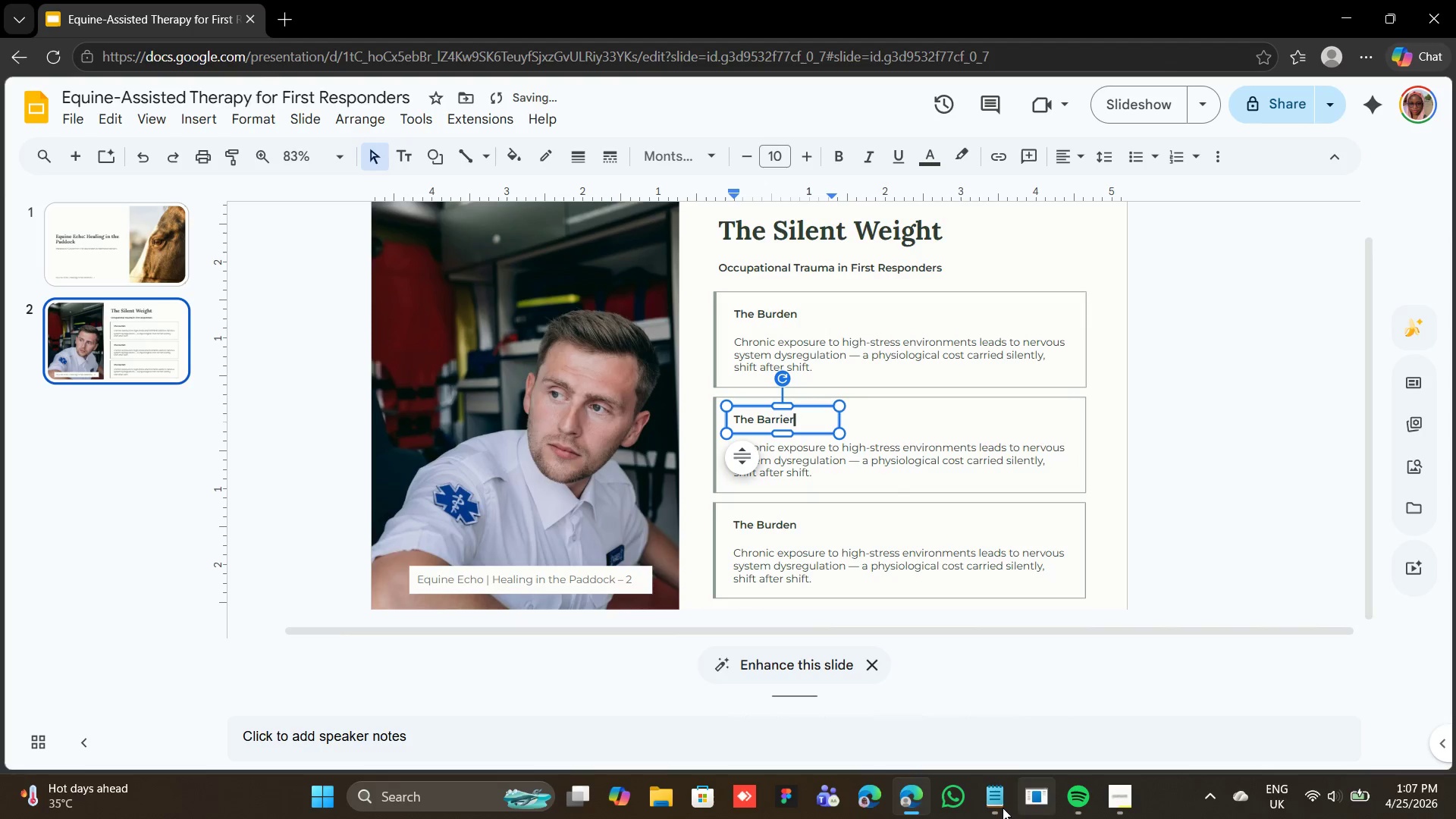 
left_click([994, 789])
 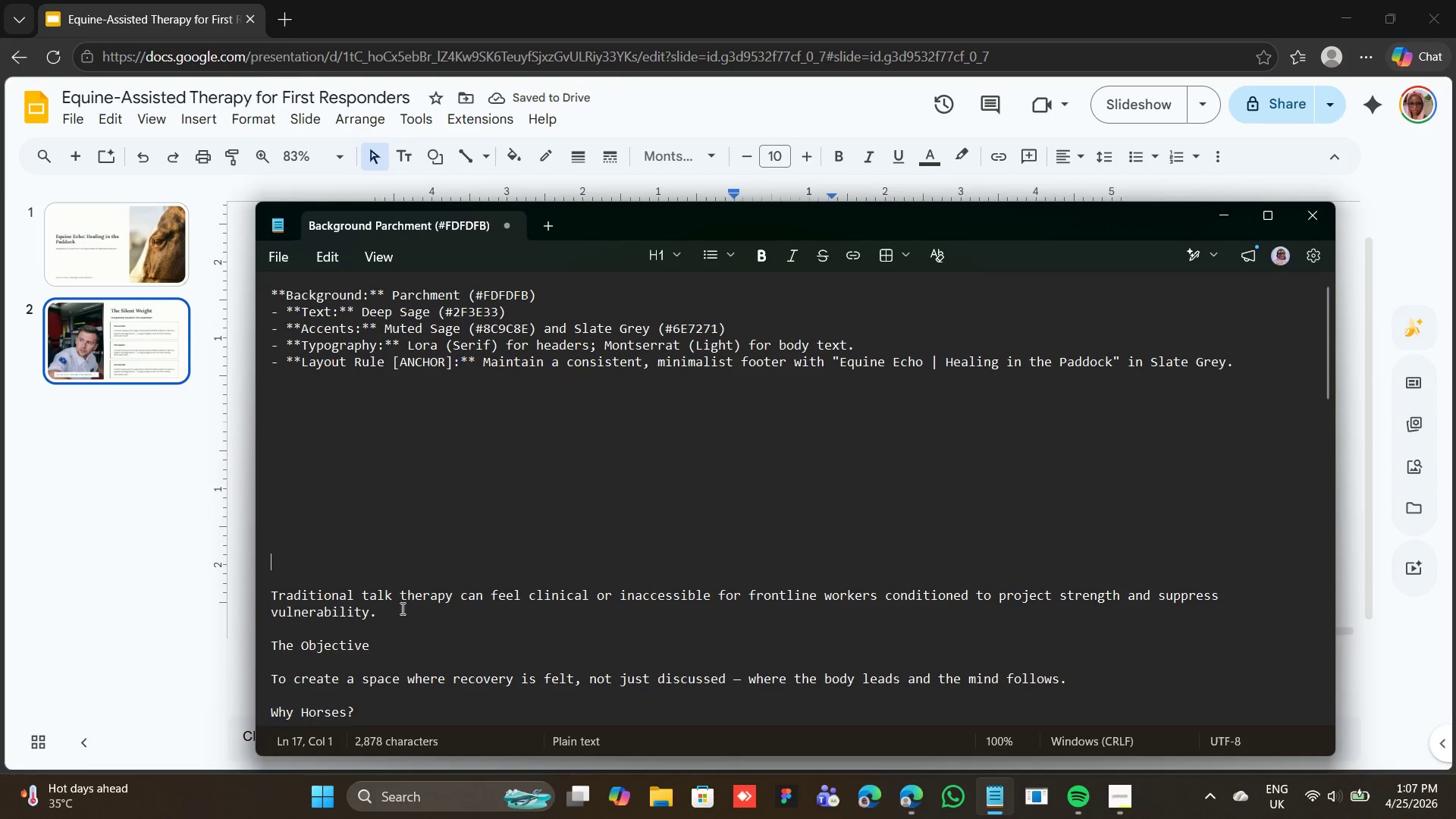 
left_click_drag(start_coordinate=[378, 612], to_coordinate=[271, 597])
 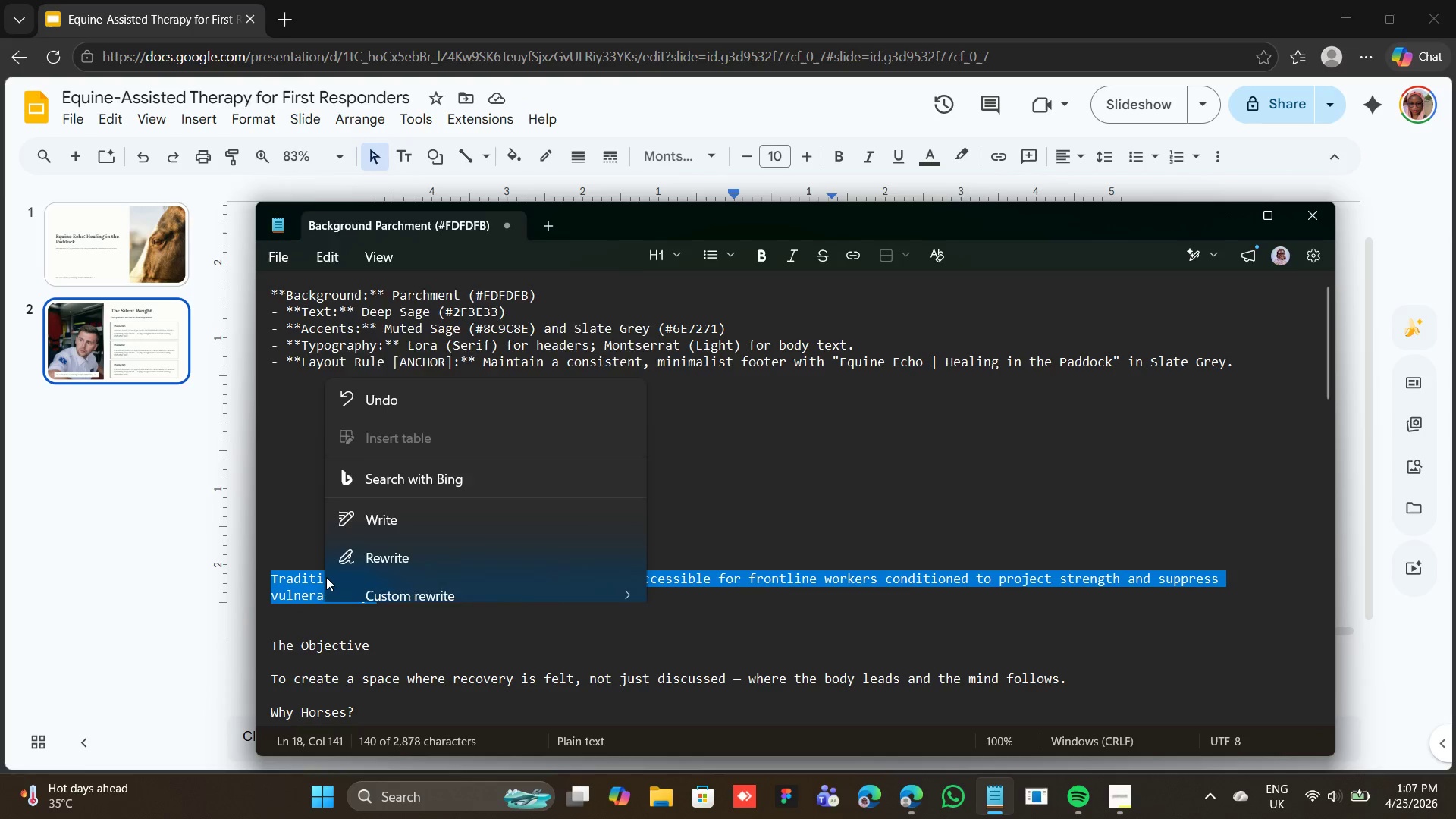 
left_click([343, 551])
 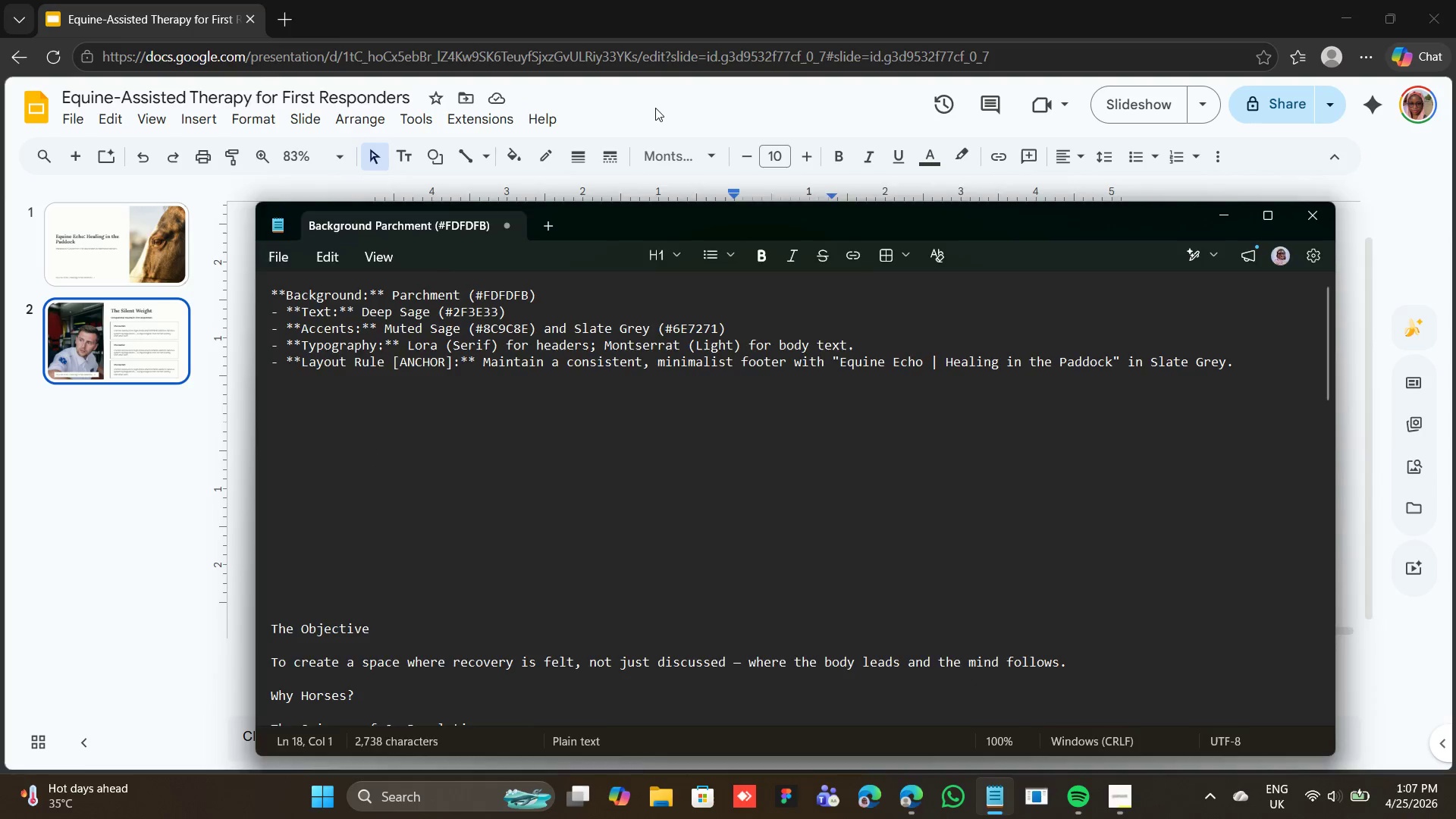 
left_click([655, 108])
 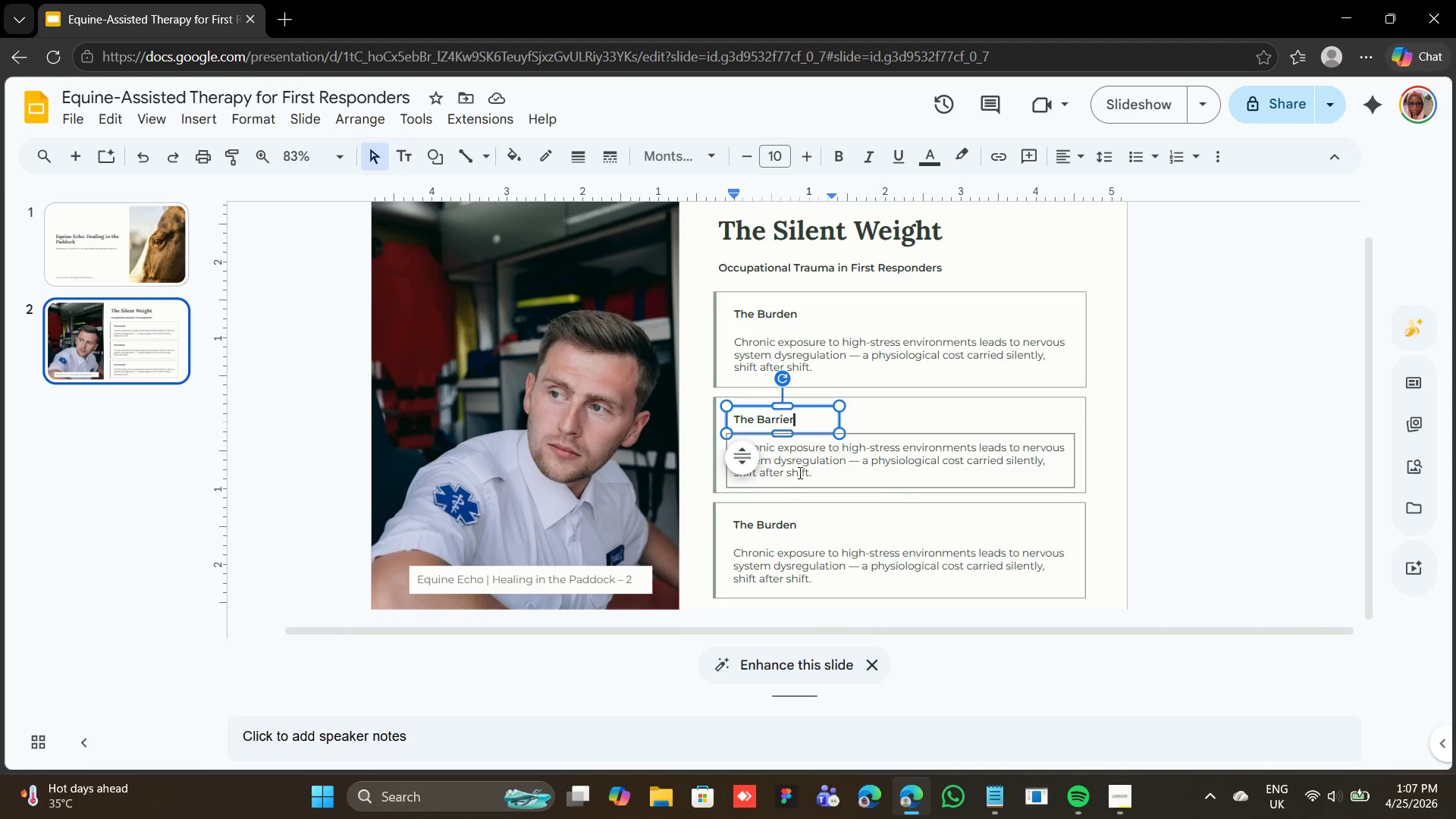 
double_click([799, 472])
 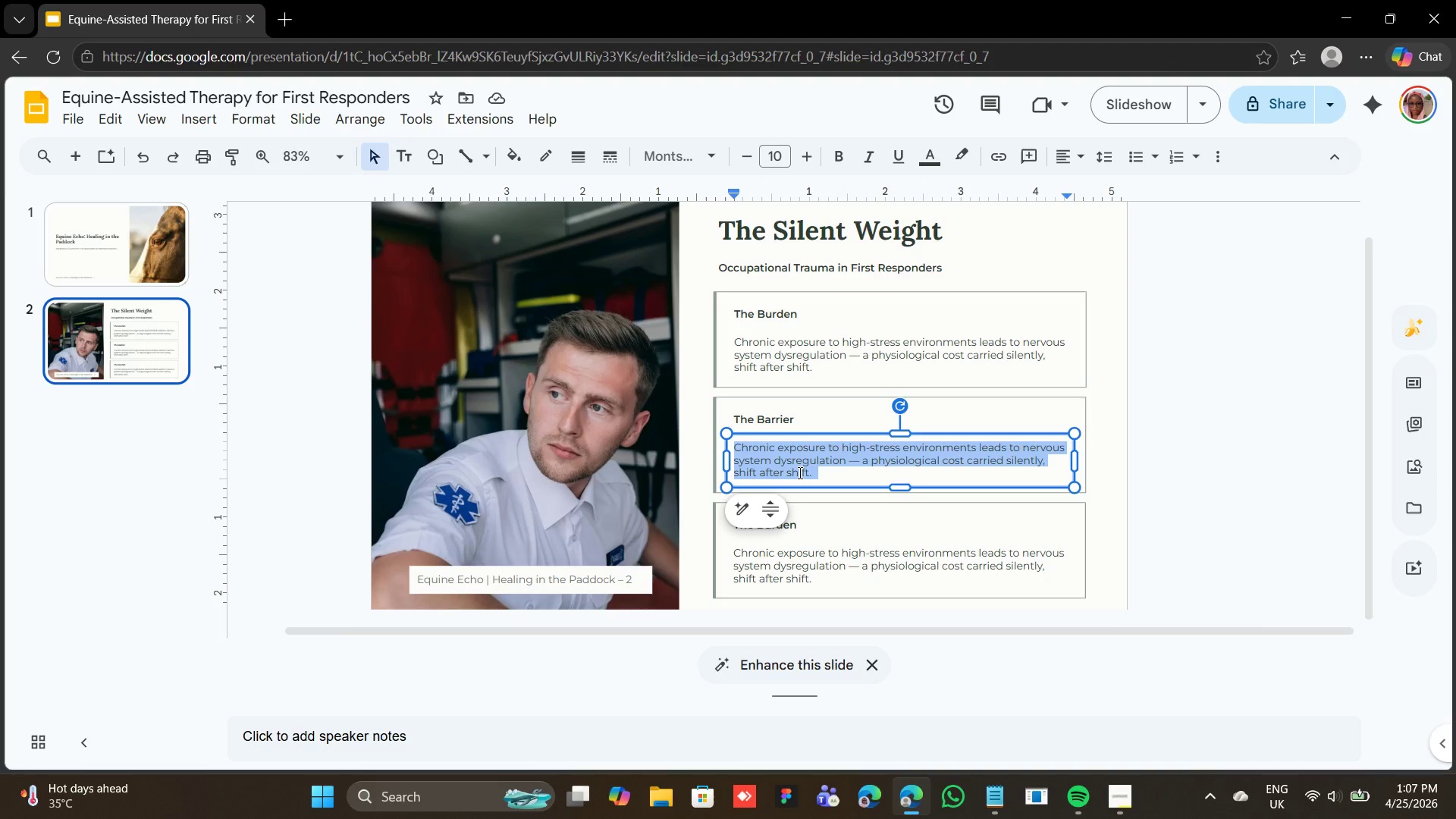 
triple_click([799, 472])
 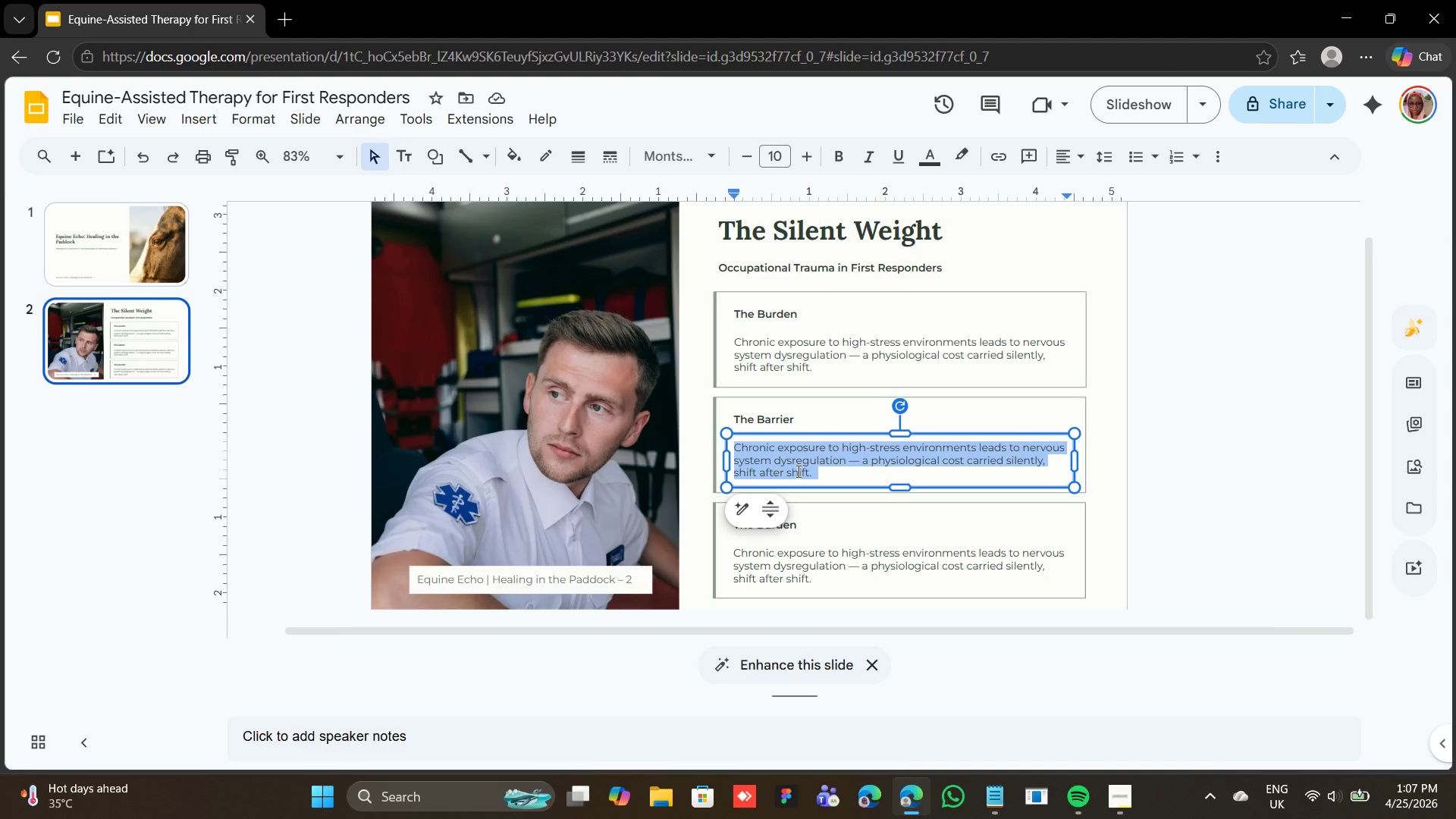 
right_click([797, 471])
 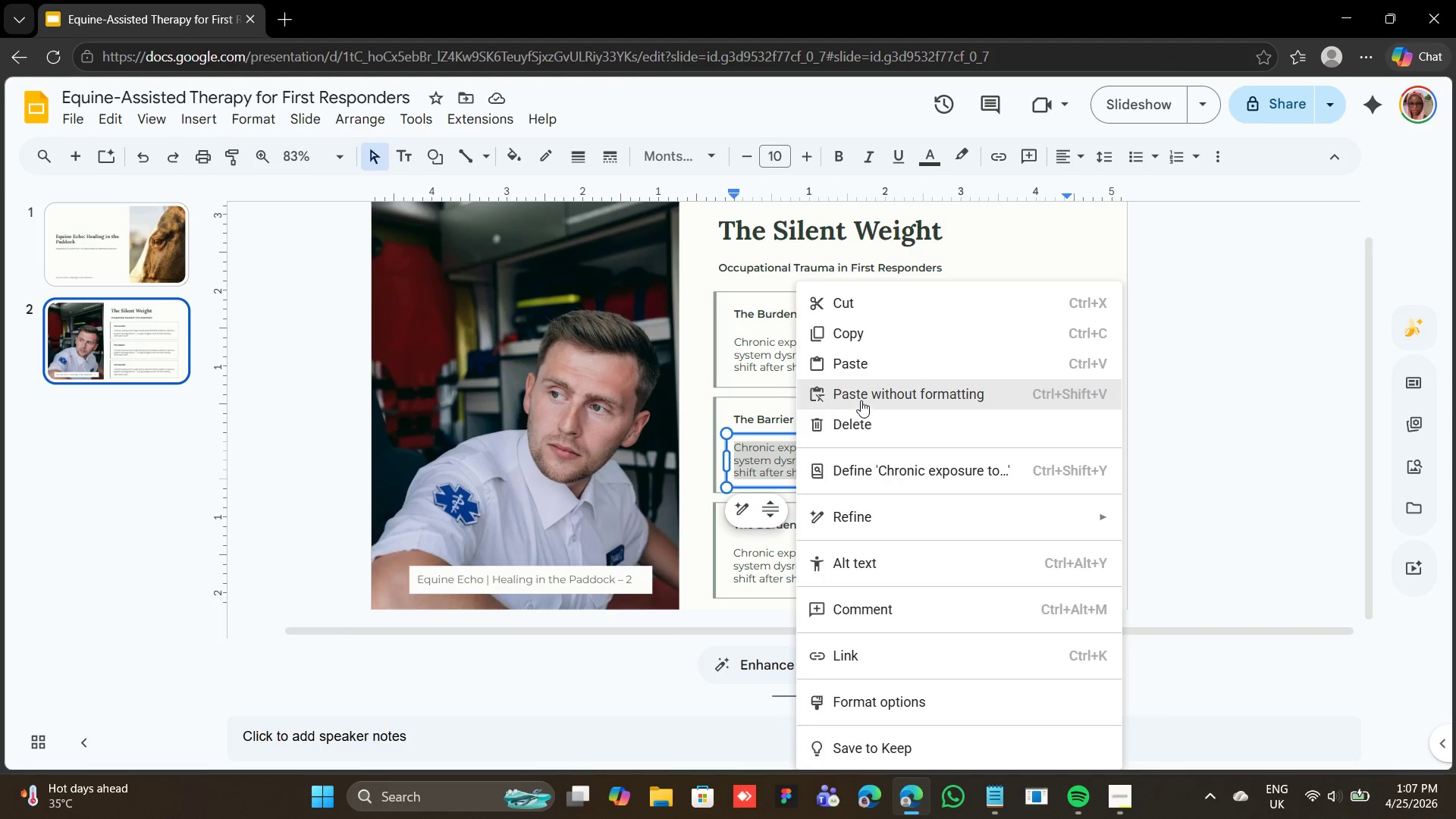 
left_click([894, 368])
 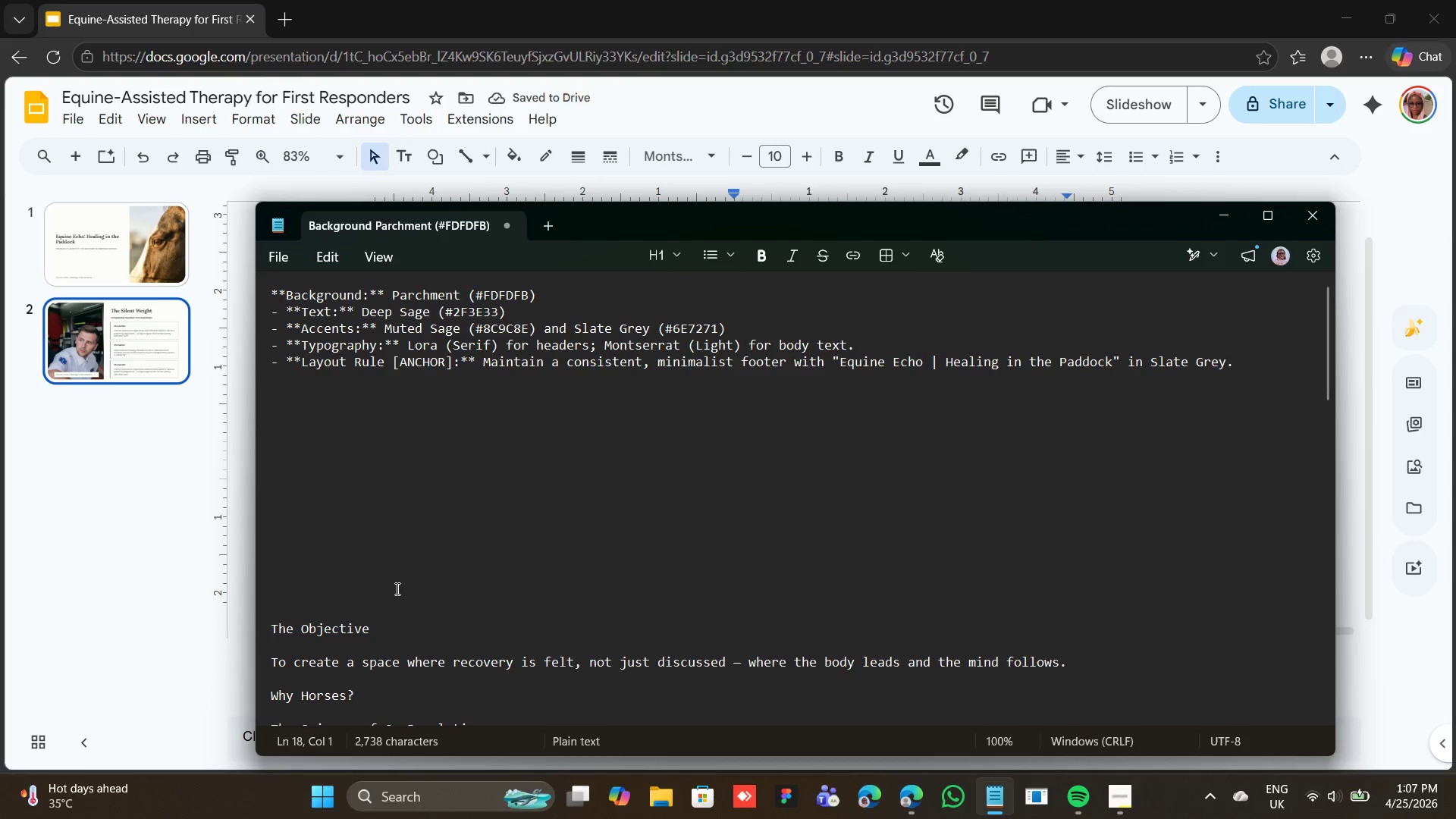 
left_click_drag(start_coordinate=[369, 631], to_coordinate=[268, 632])
 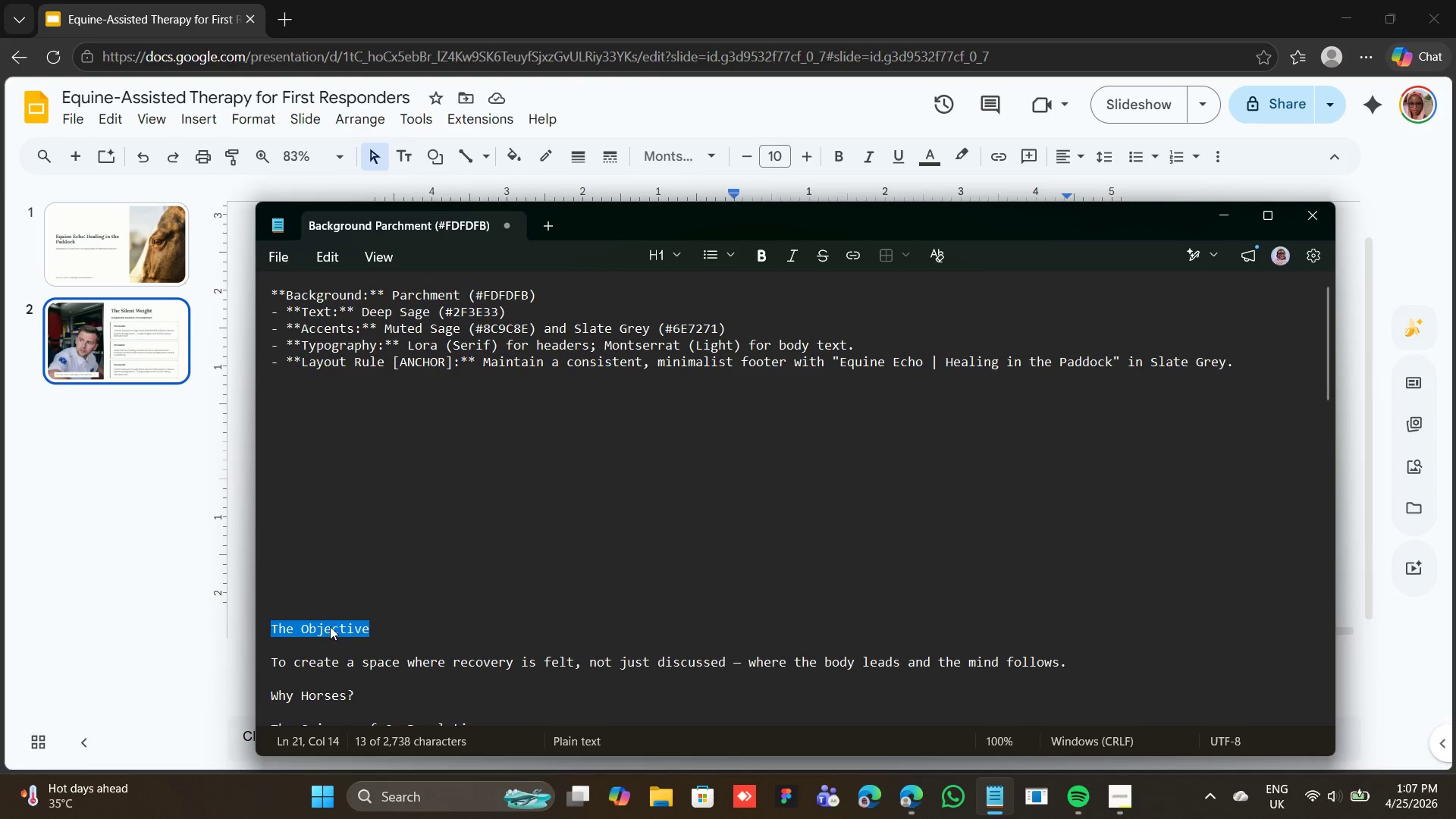 
wait(5.3)
 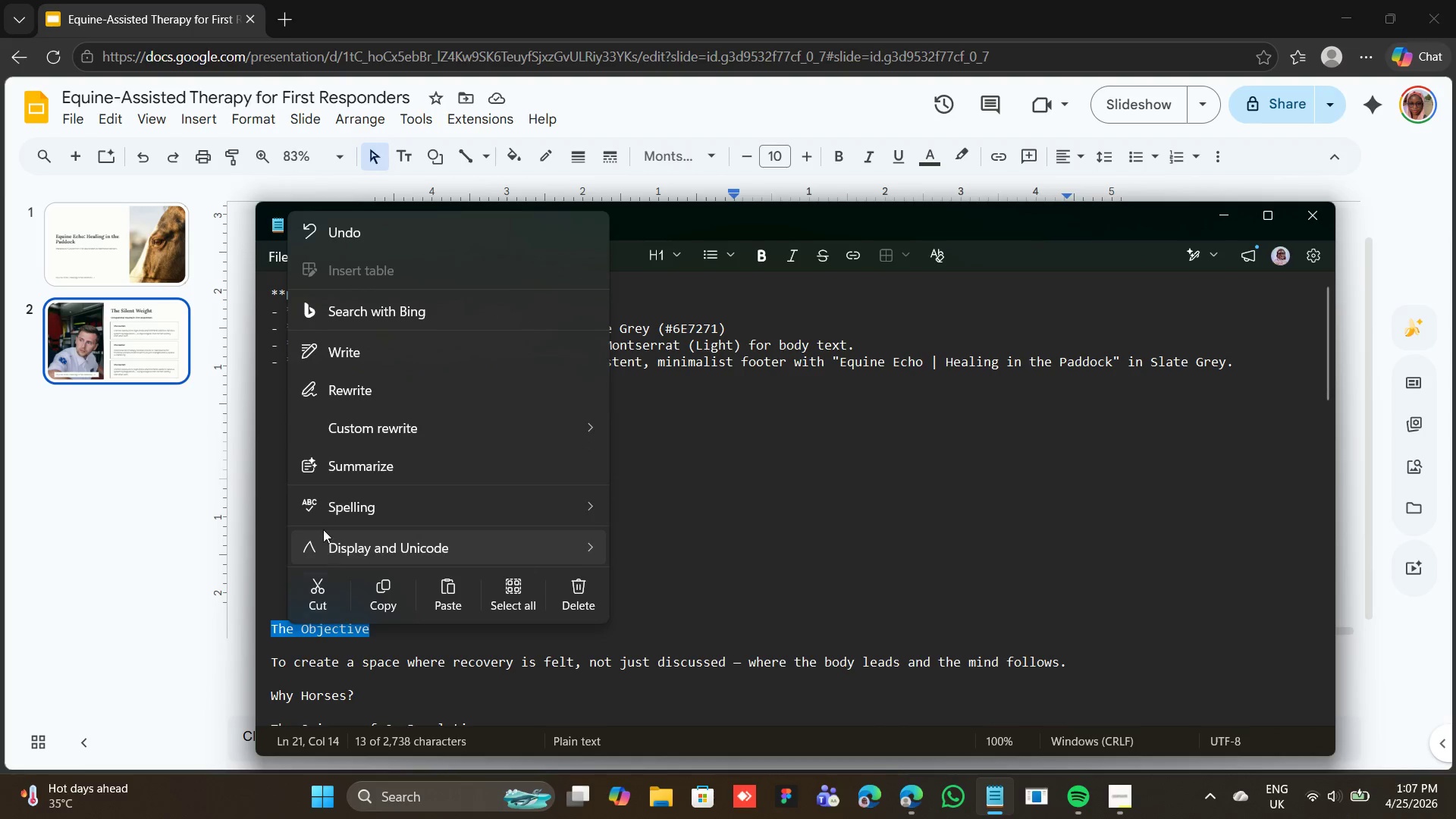 
double_click([331, 634])
 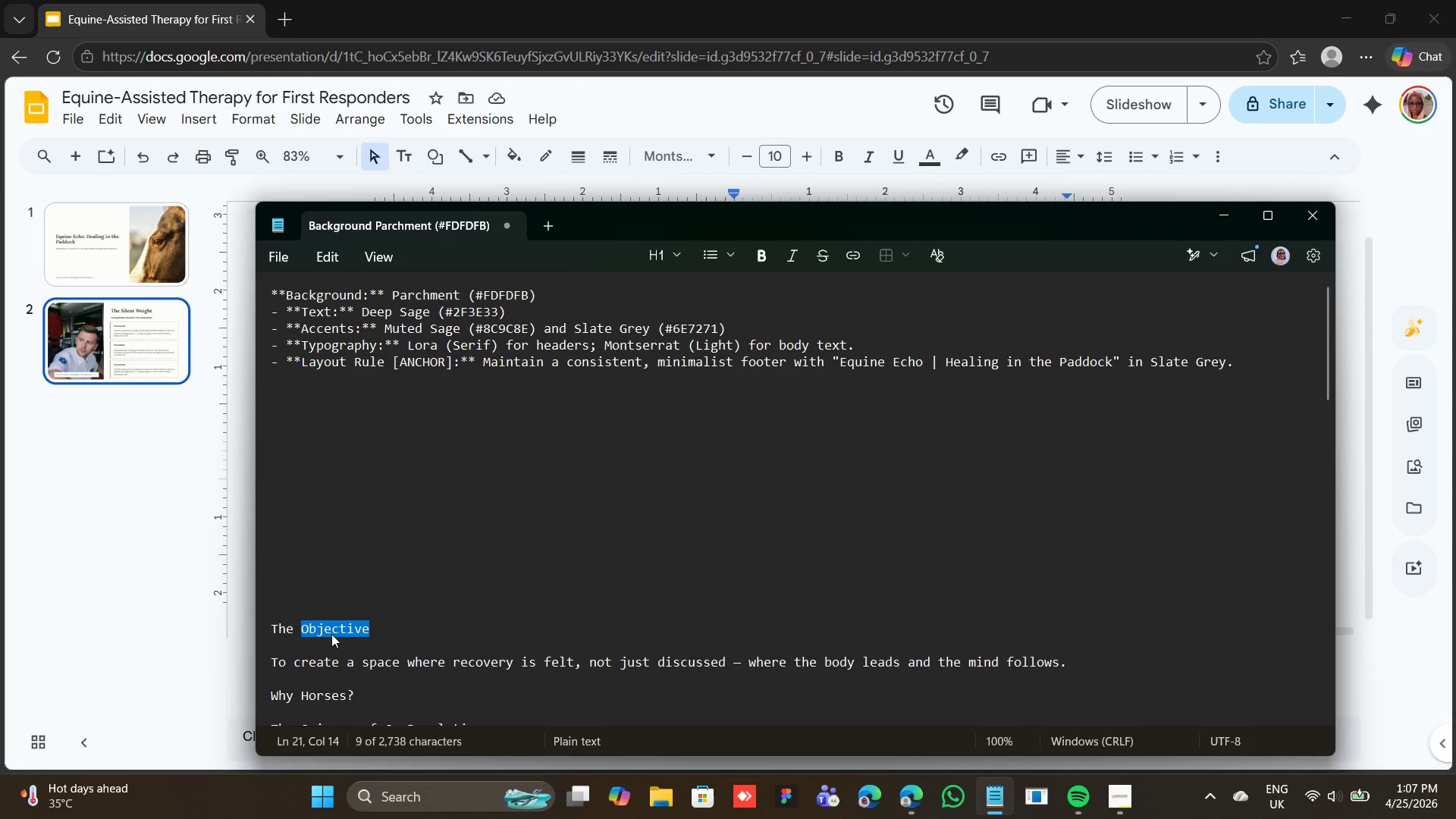 
triple_click([331, 634])
 